 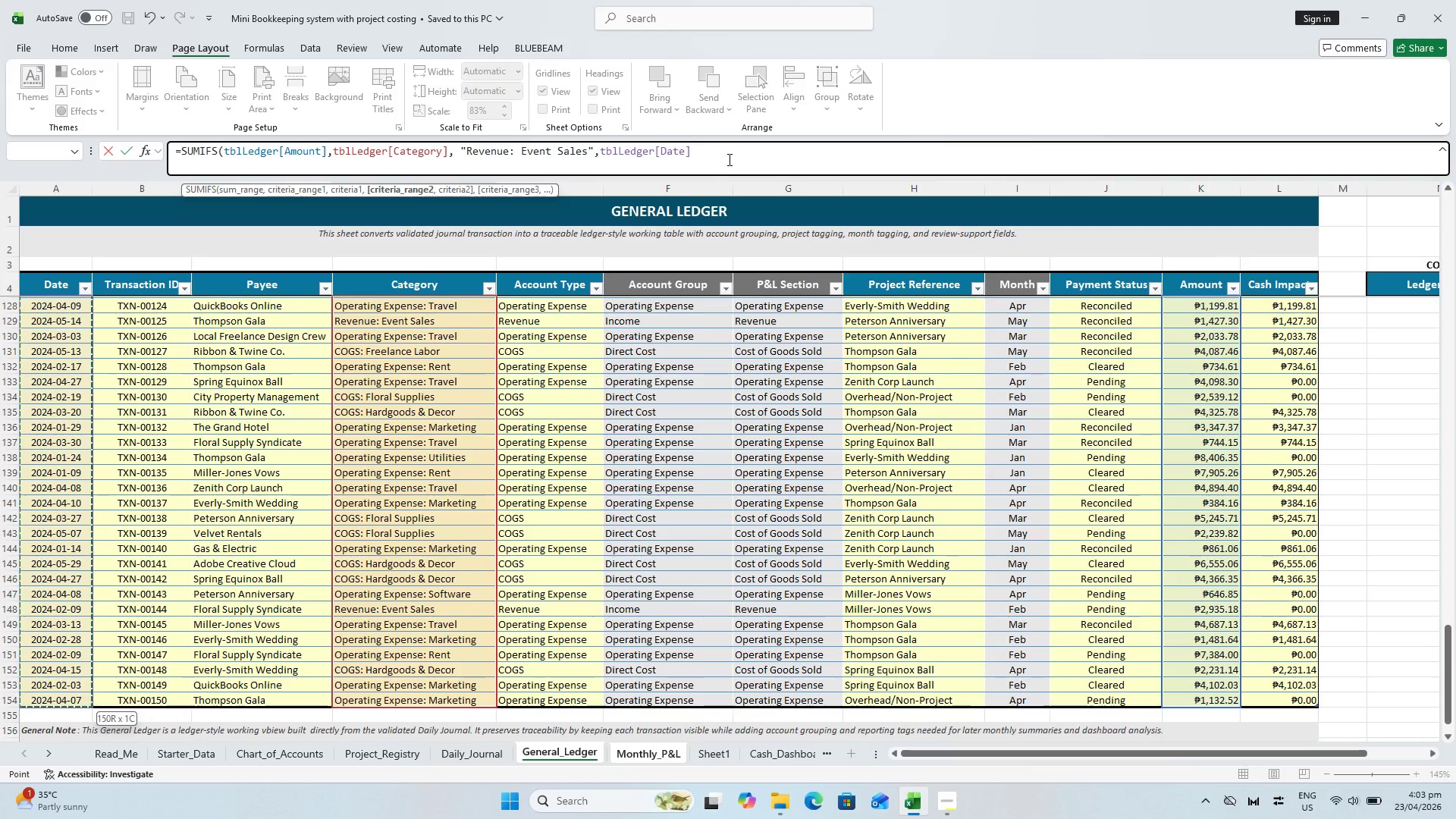 
key(Comma)
 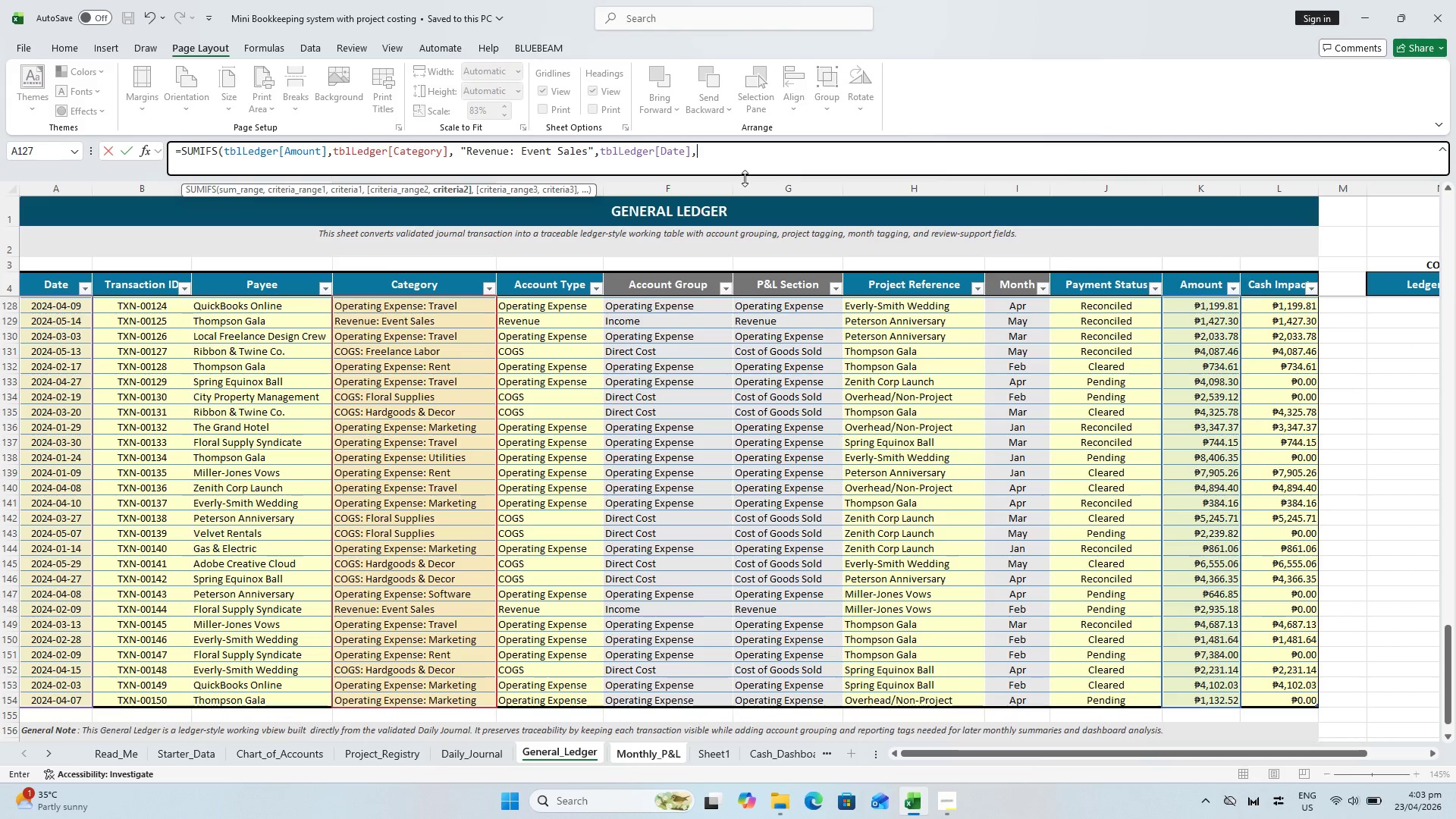 
key(Space)
 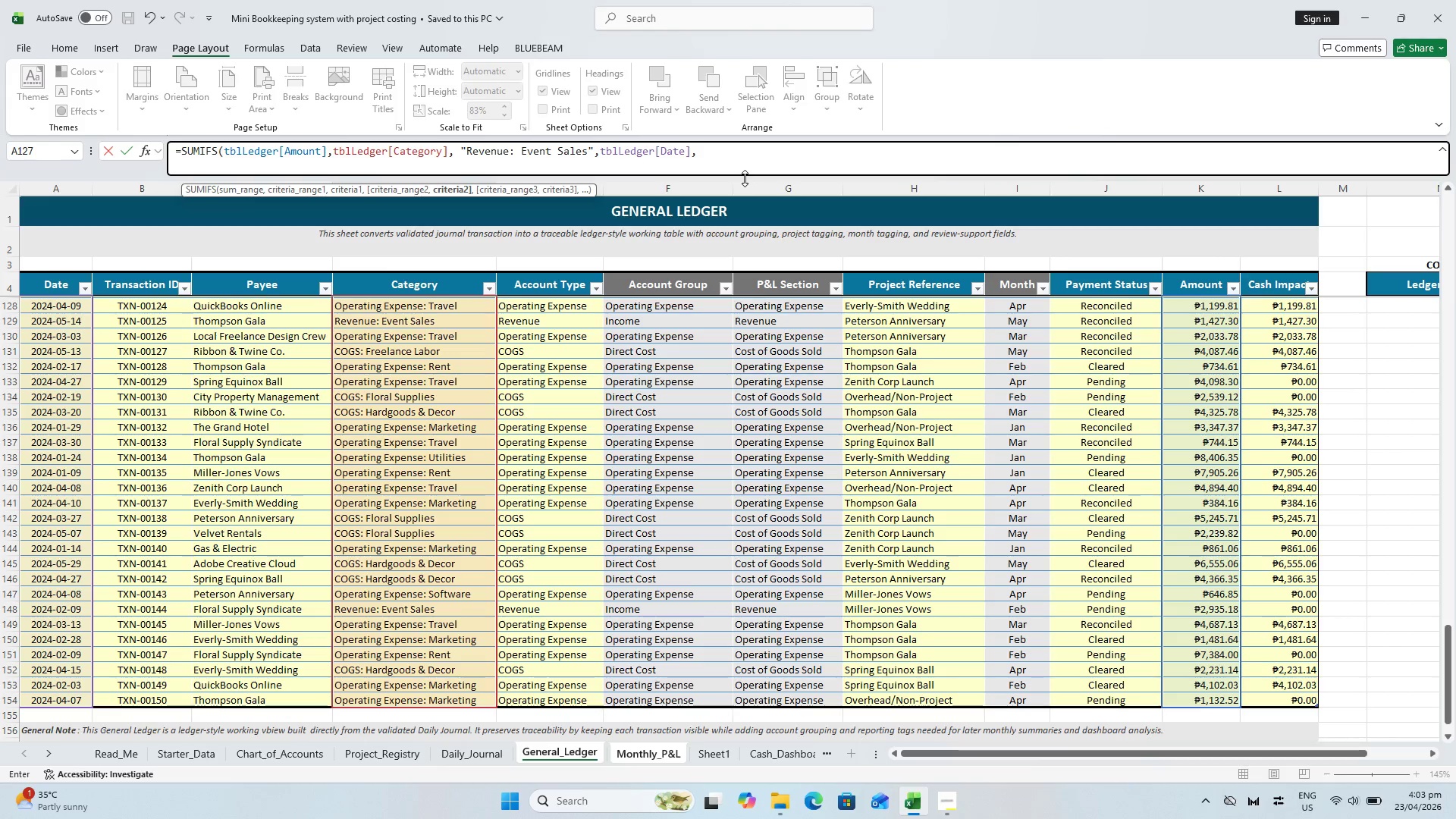 
key(Shift+Quote)
 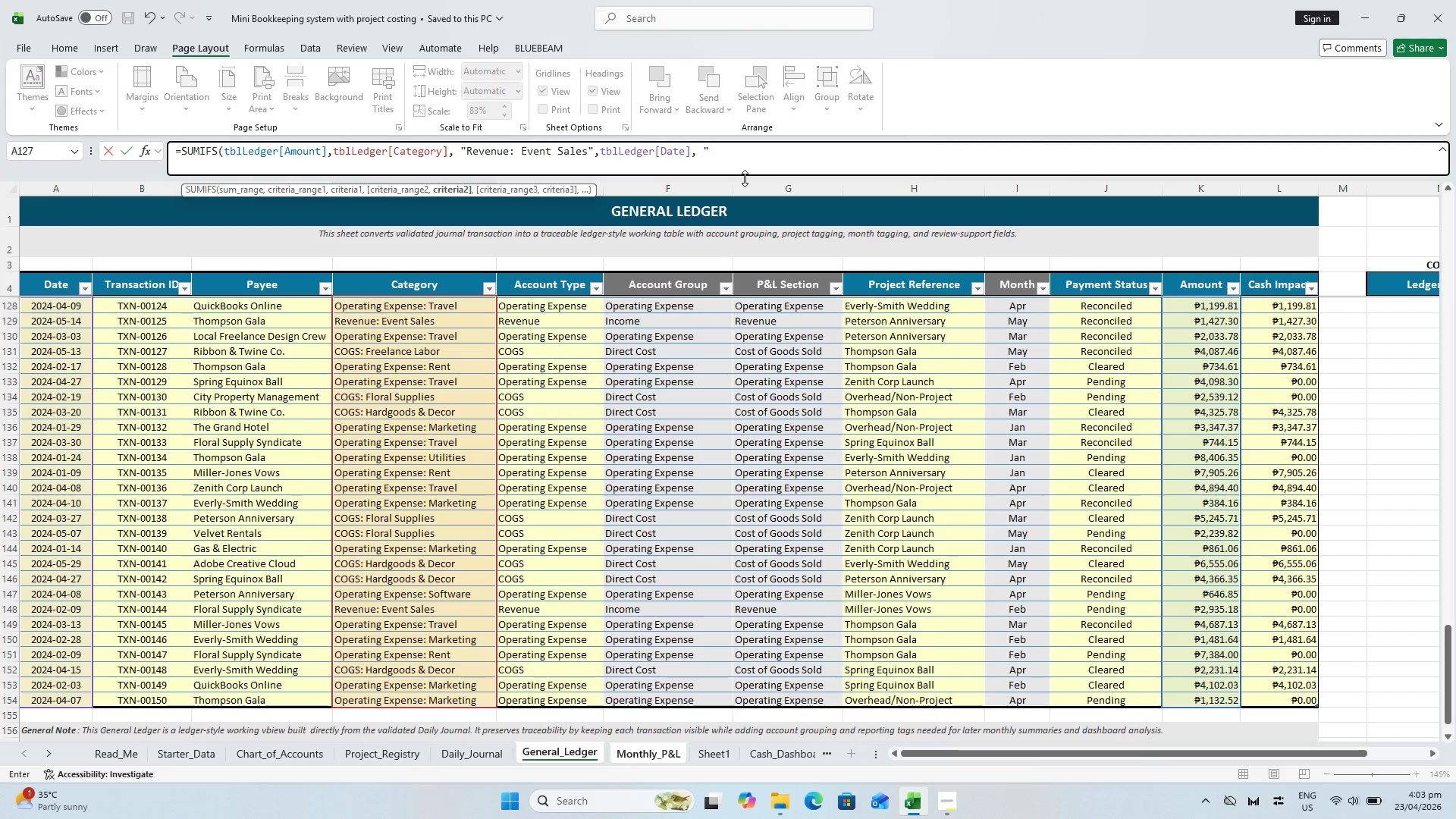 
key(Shift+Period)
 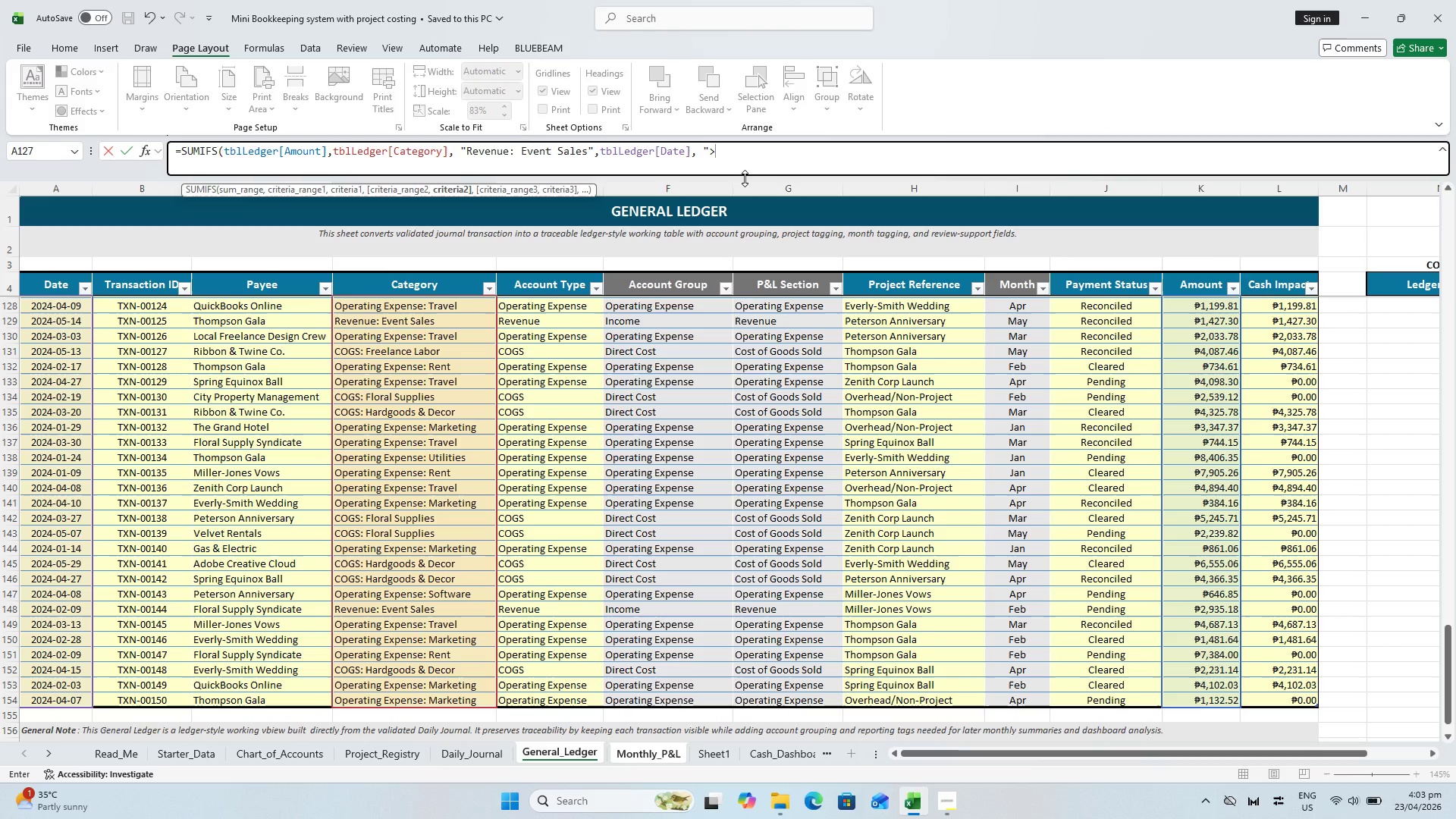 
key(Equal)
 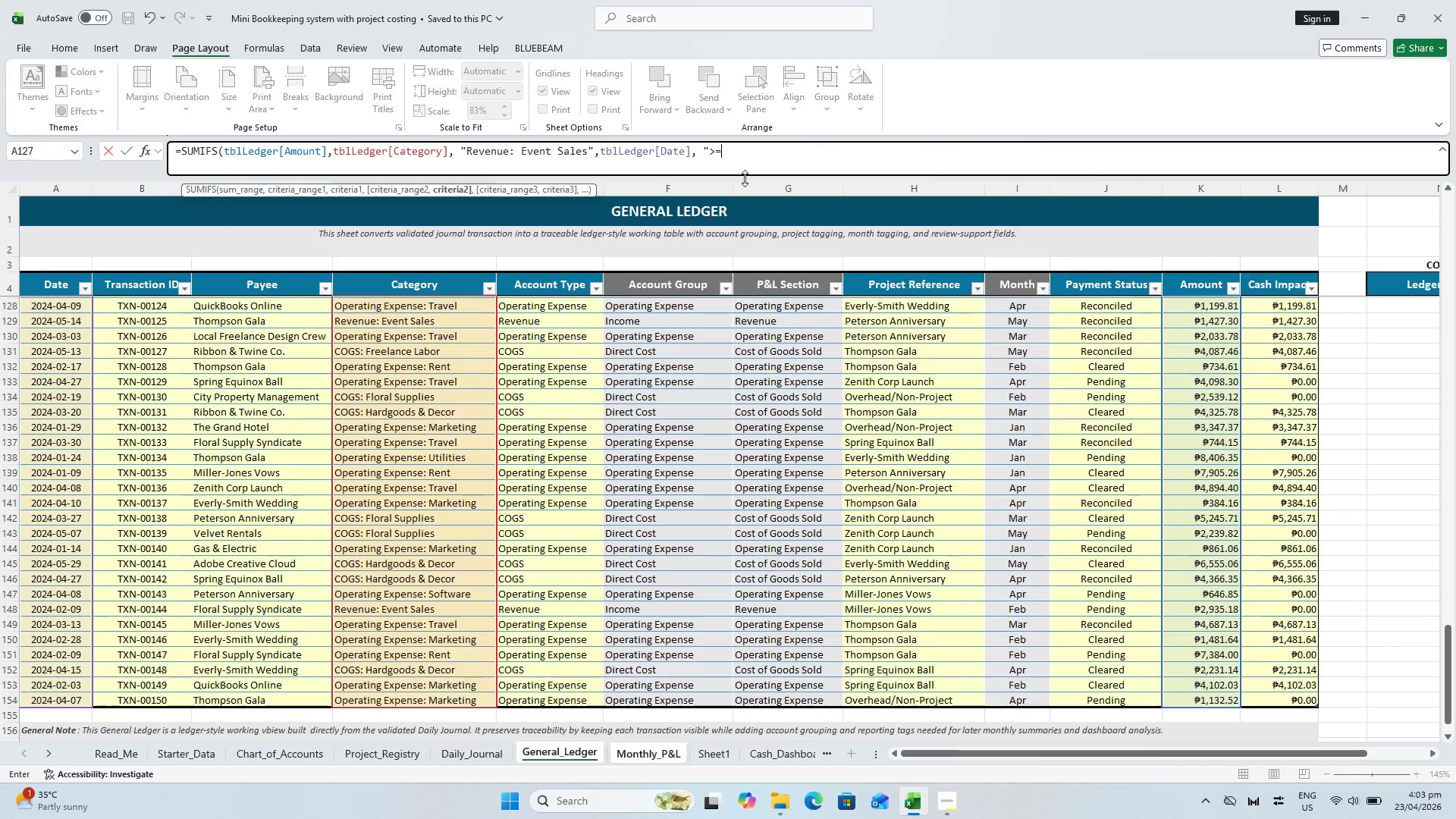 
key(Shift+Equal)
 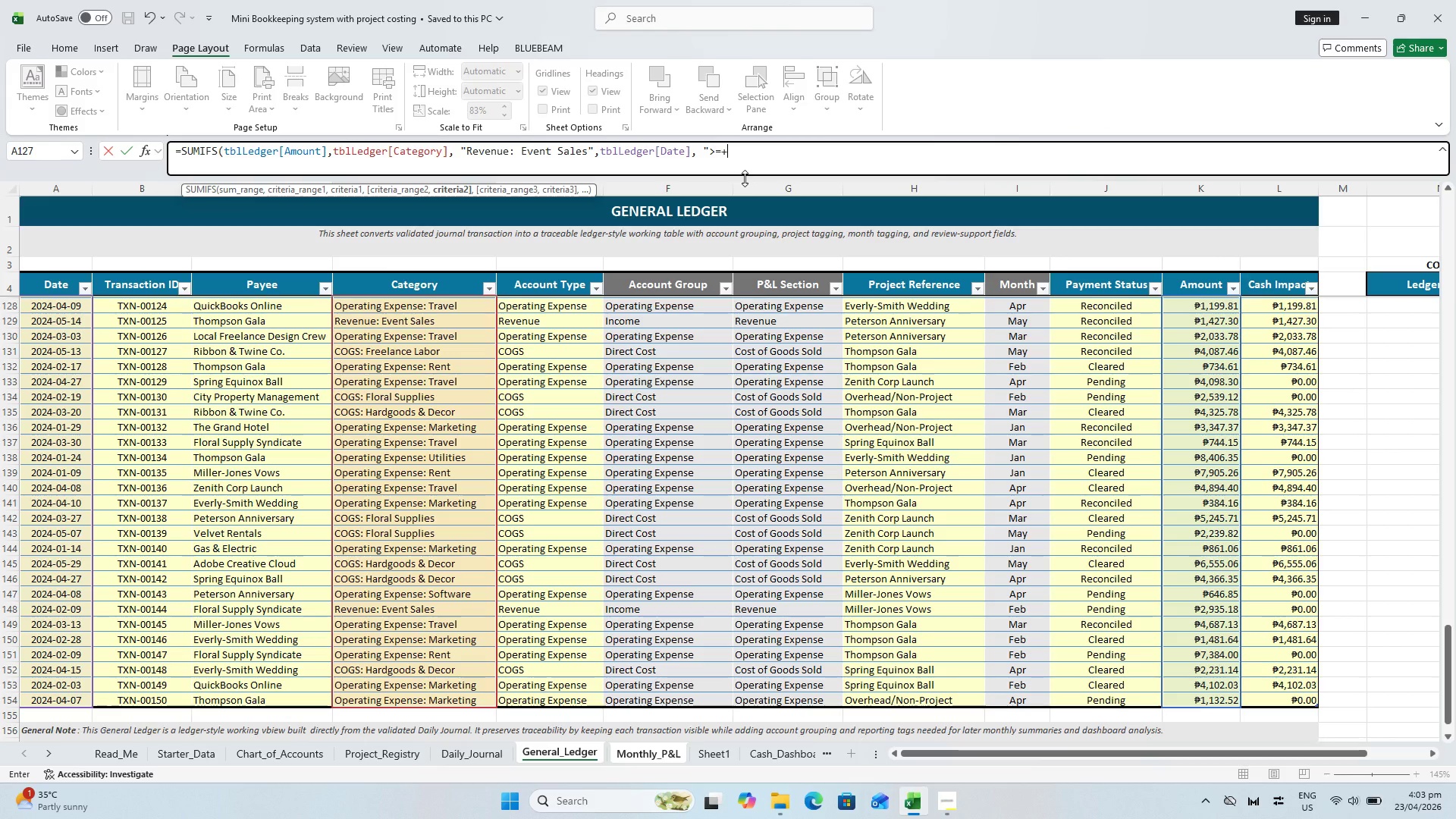 
key(Backspace)
 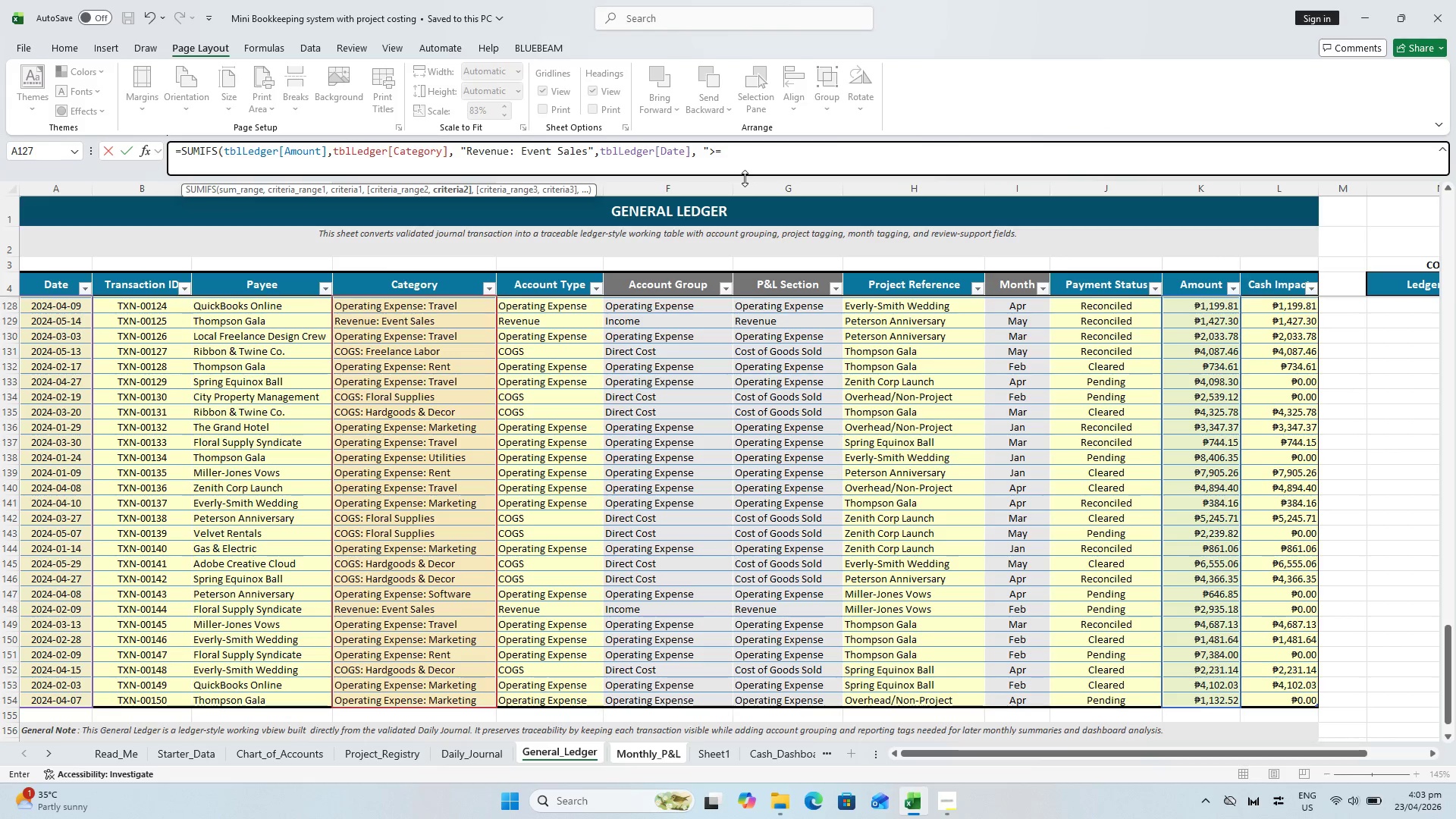 
key(Shift+Quote)
 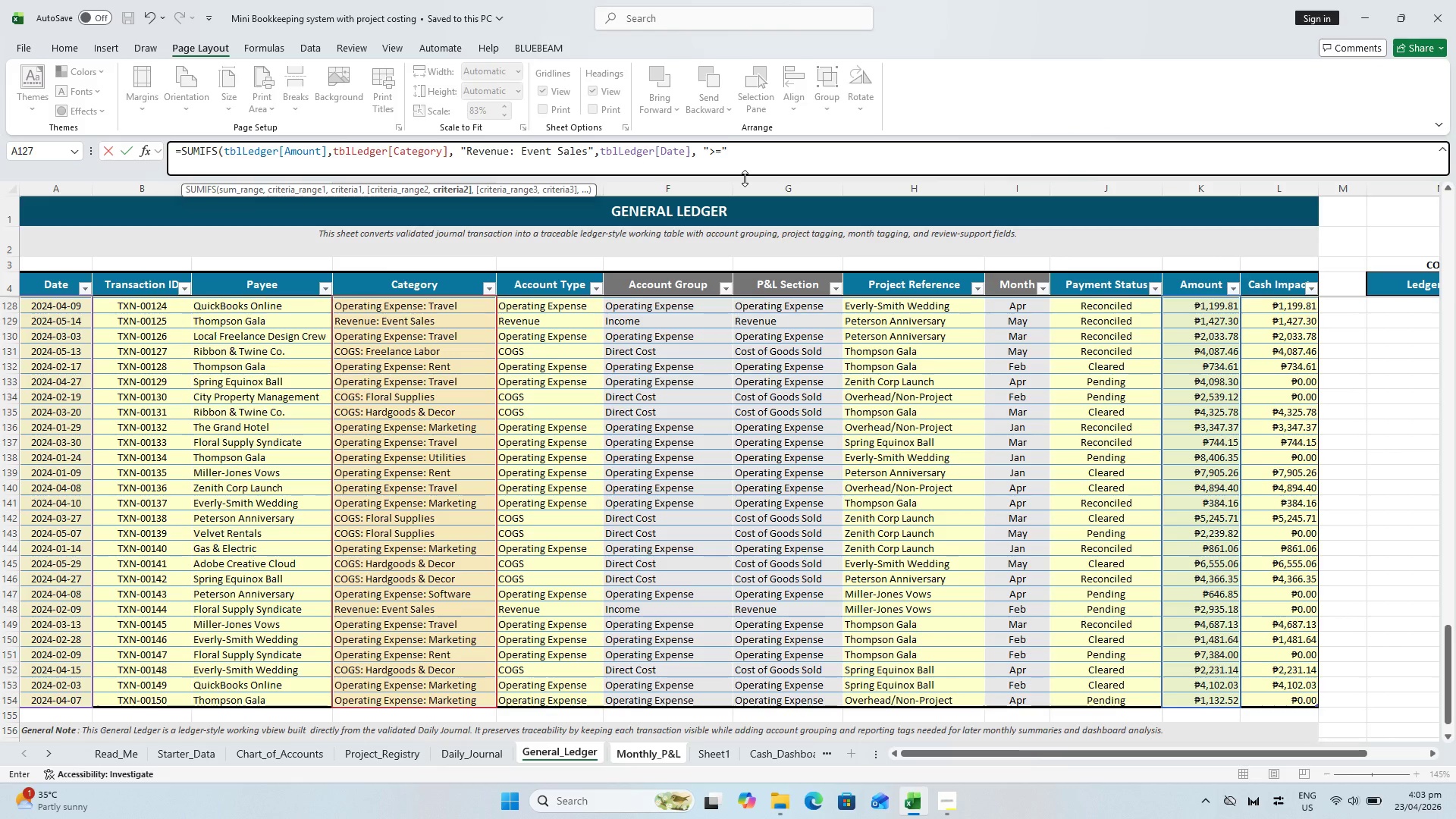 
wait(8.45)
 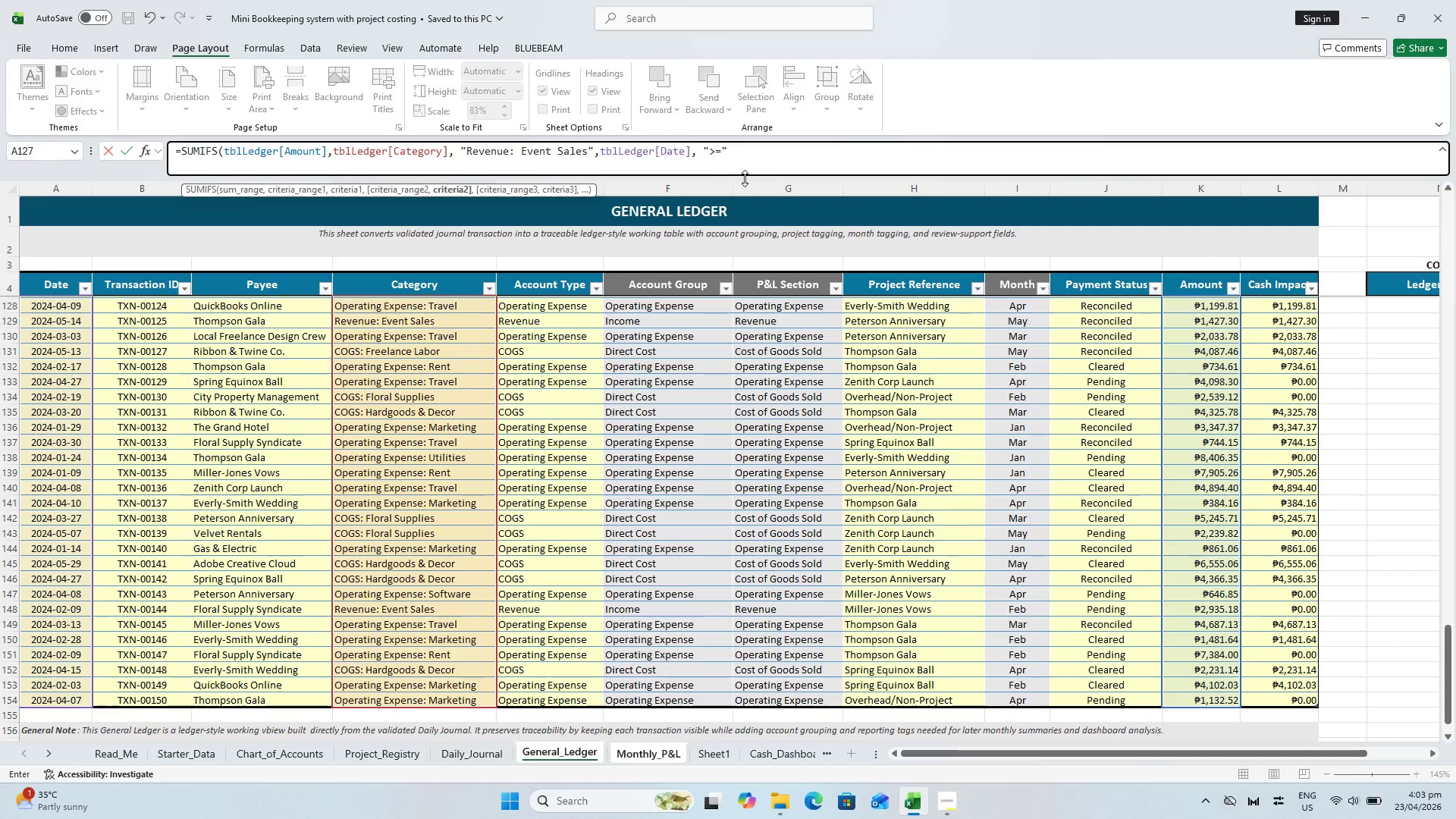 
type(&DATE(2024,3,1),)
 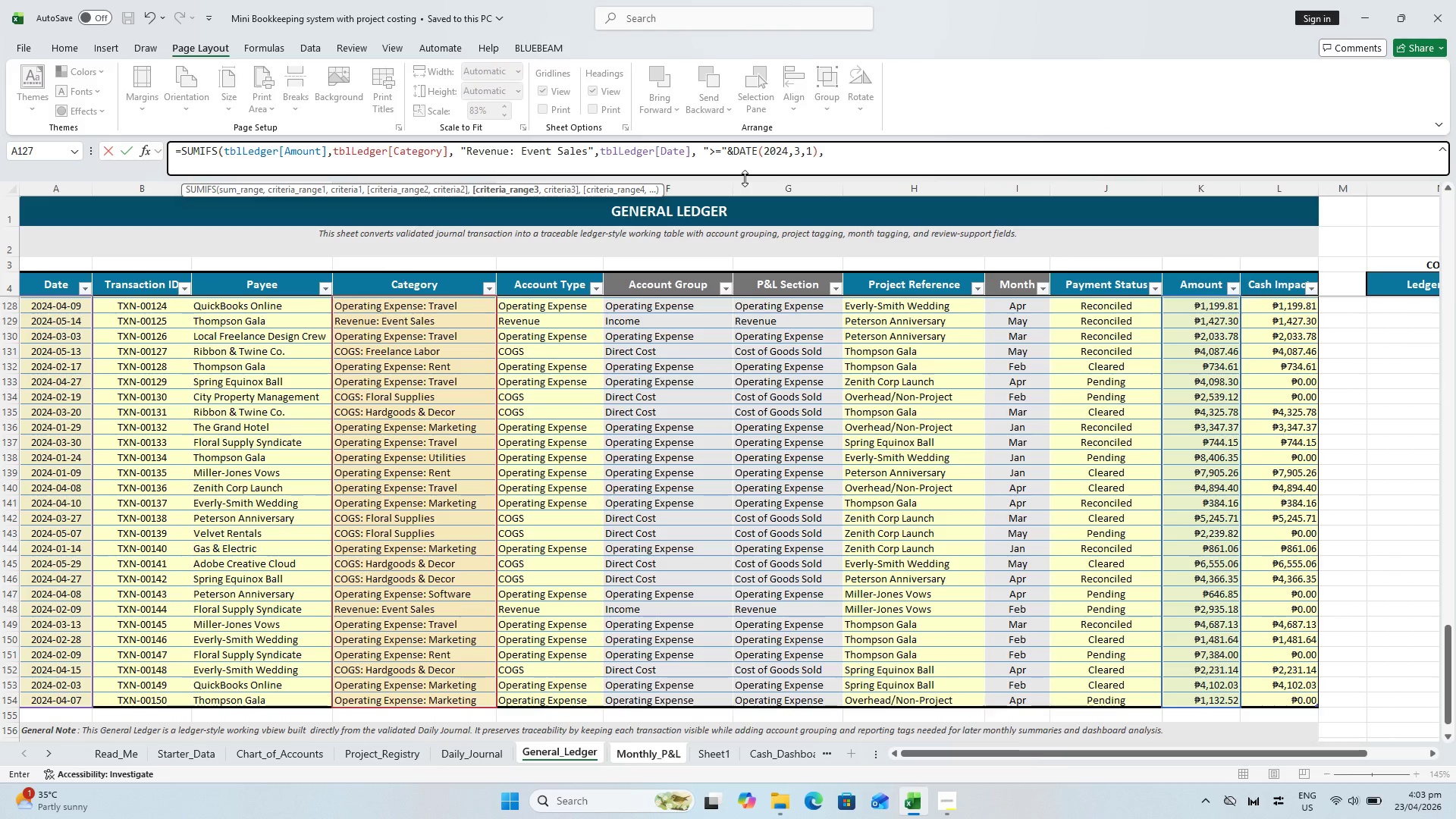 
left_click([44, 698])
 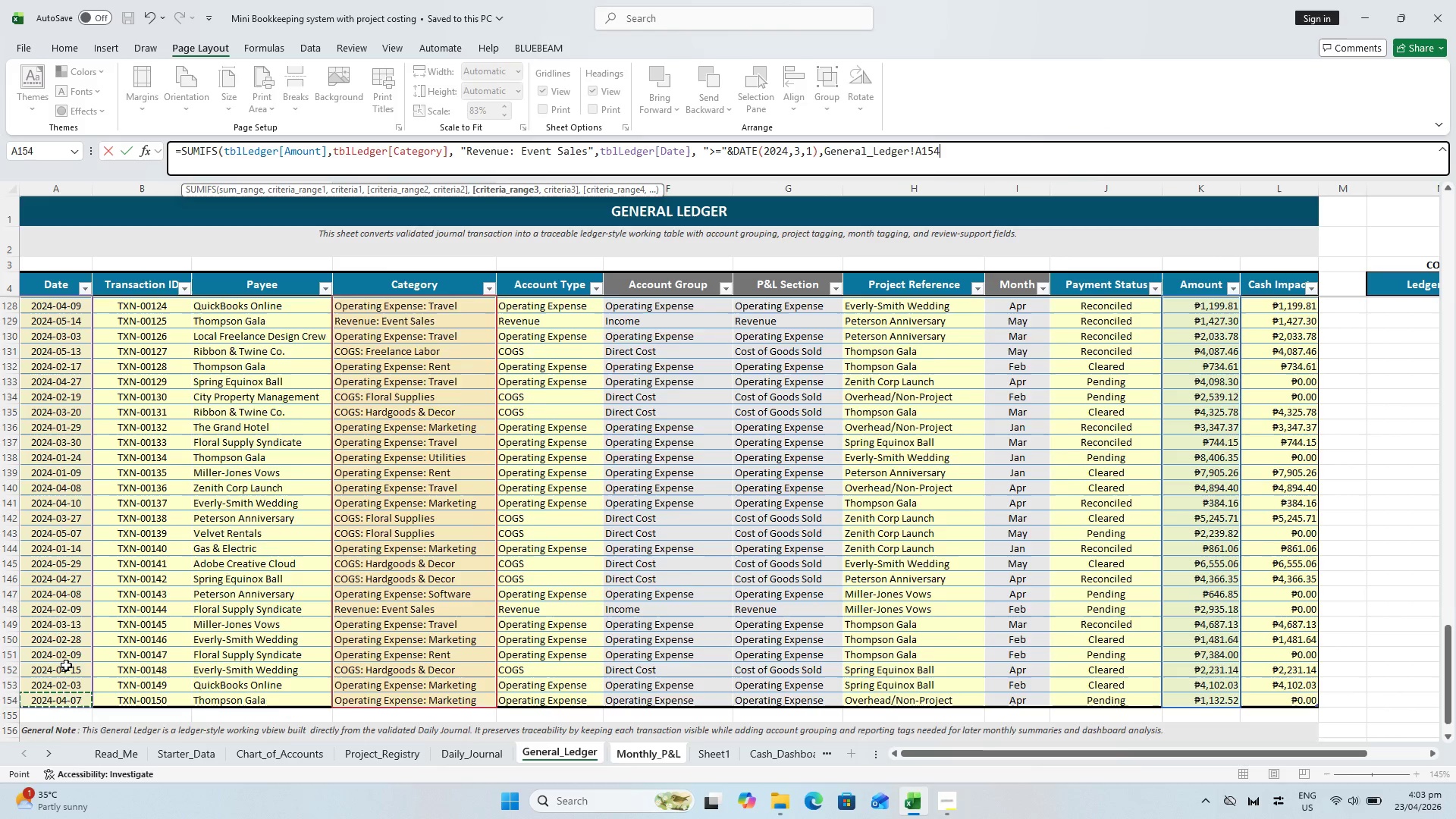 
hold_key(key=ShiftLeft, duration=0.92)
 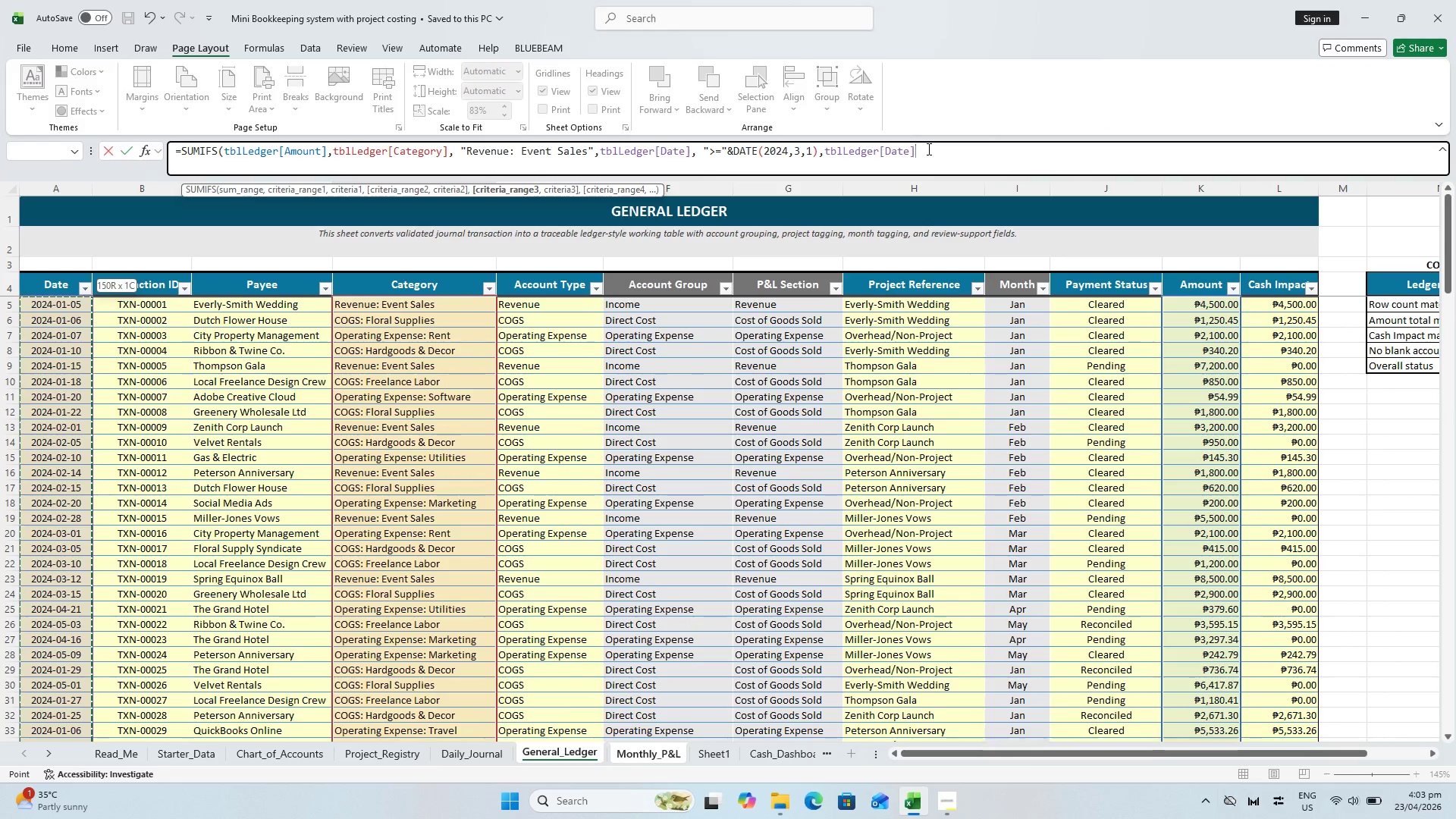 
scroll: coordinate [7, 445], scroll_direction: up, amount: 49.0
 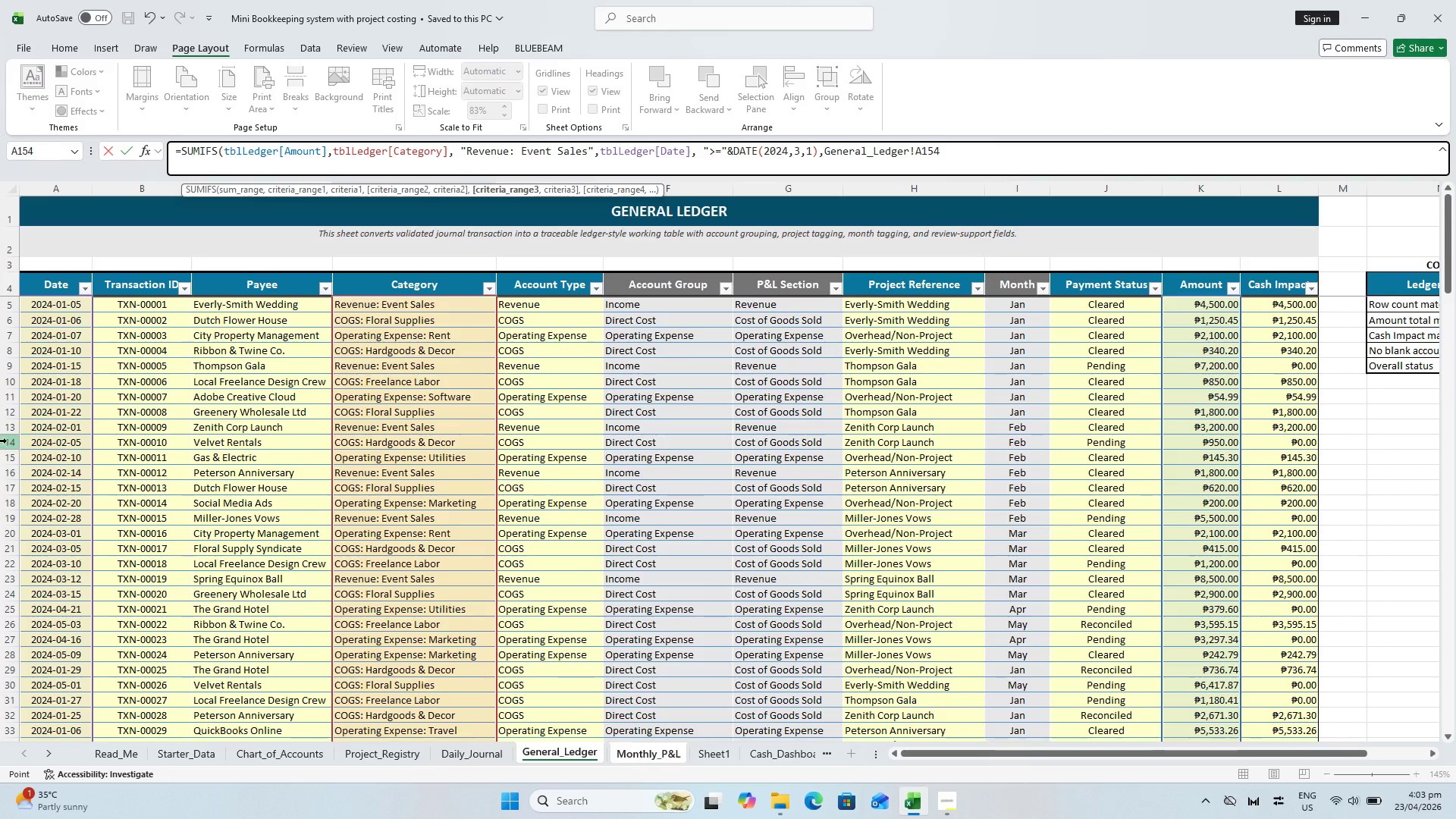 
wait(6.7)
 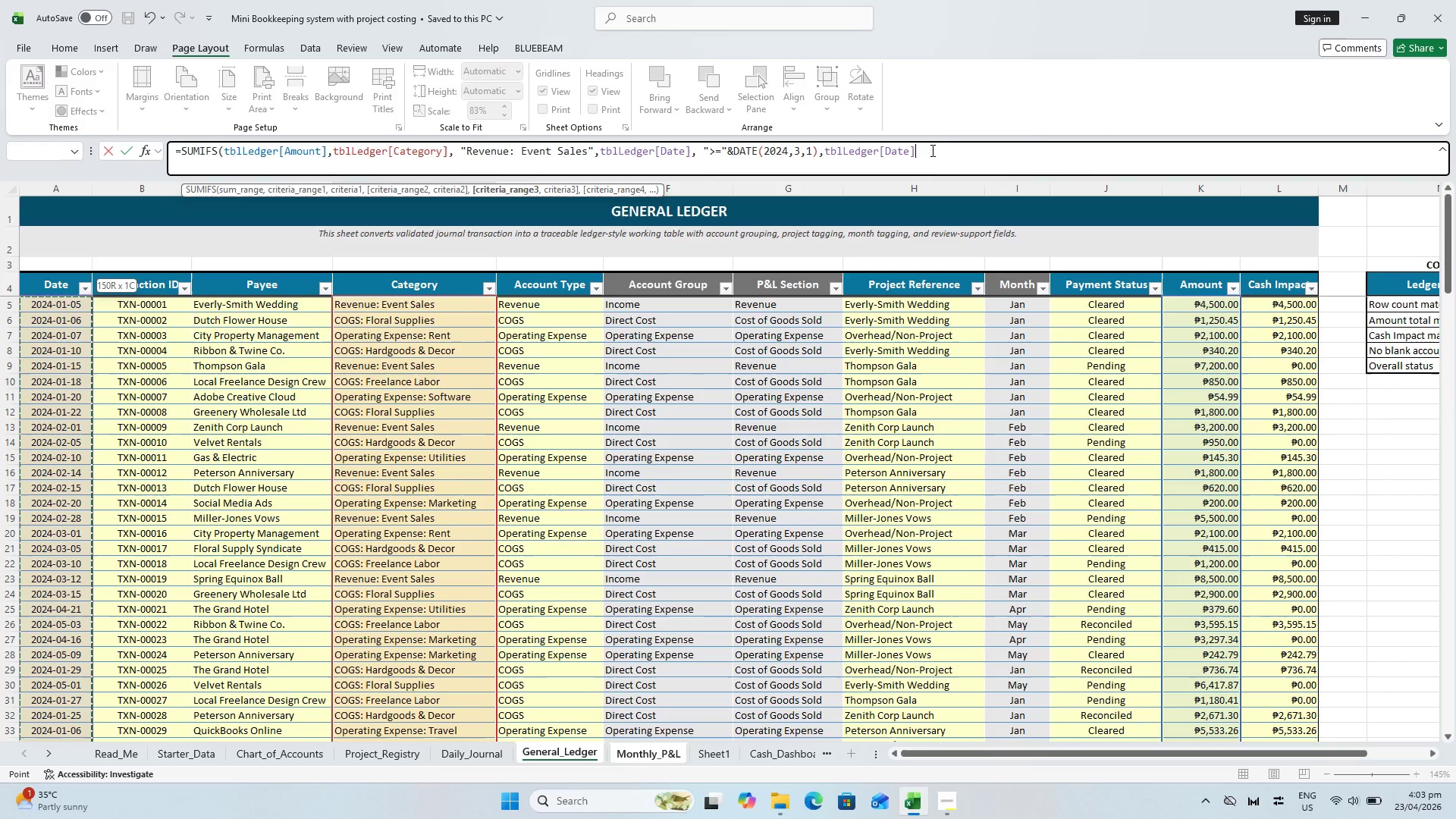 
type(,"<"&DATE)
 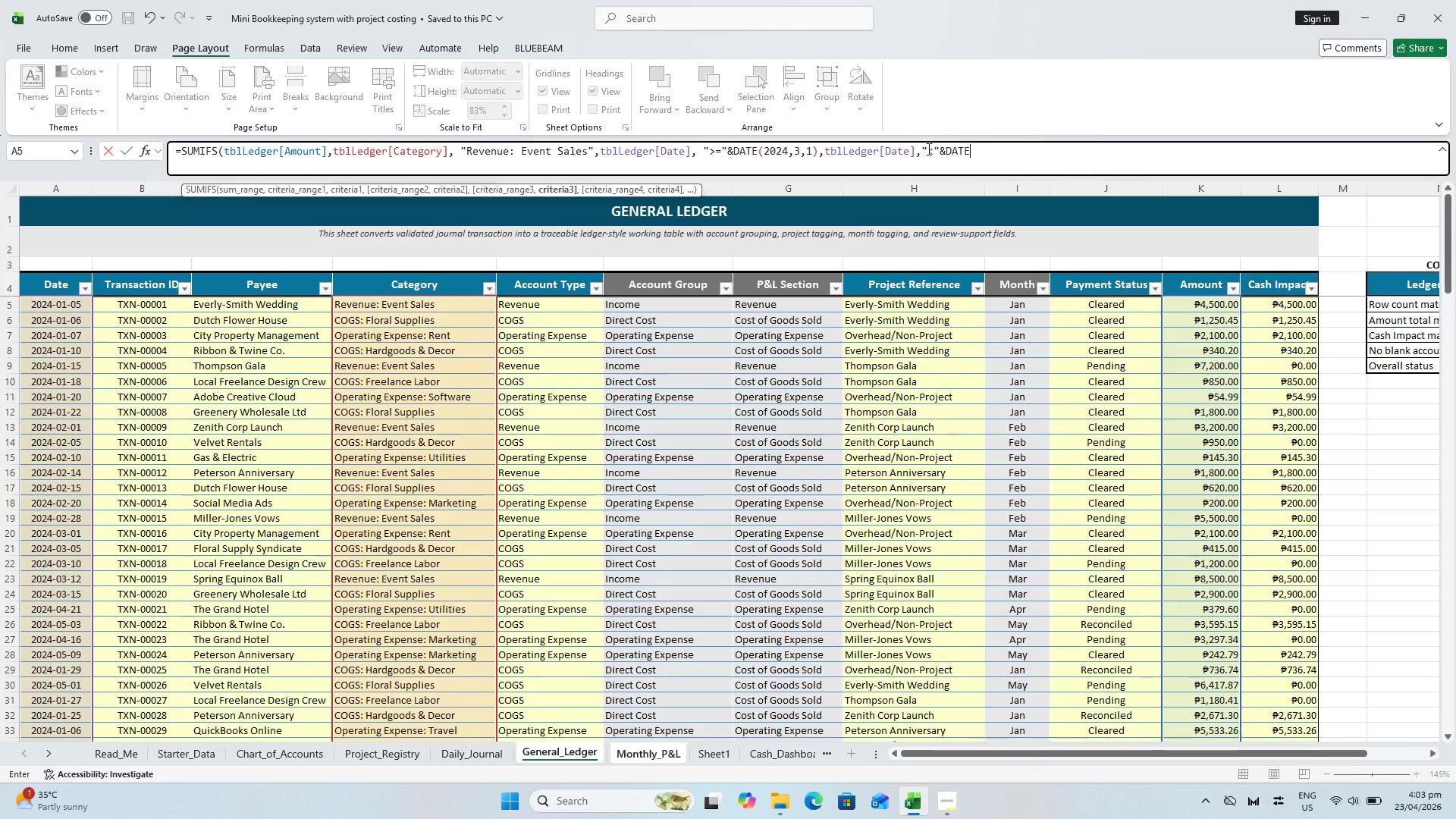 
wait(5.28)
 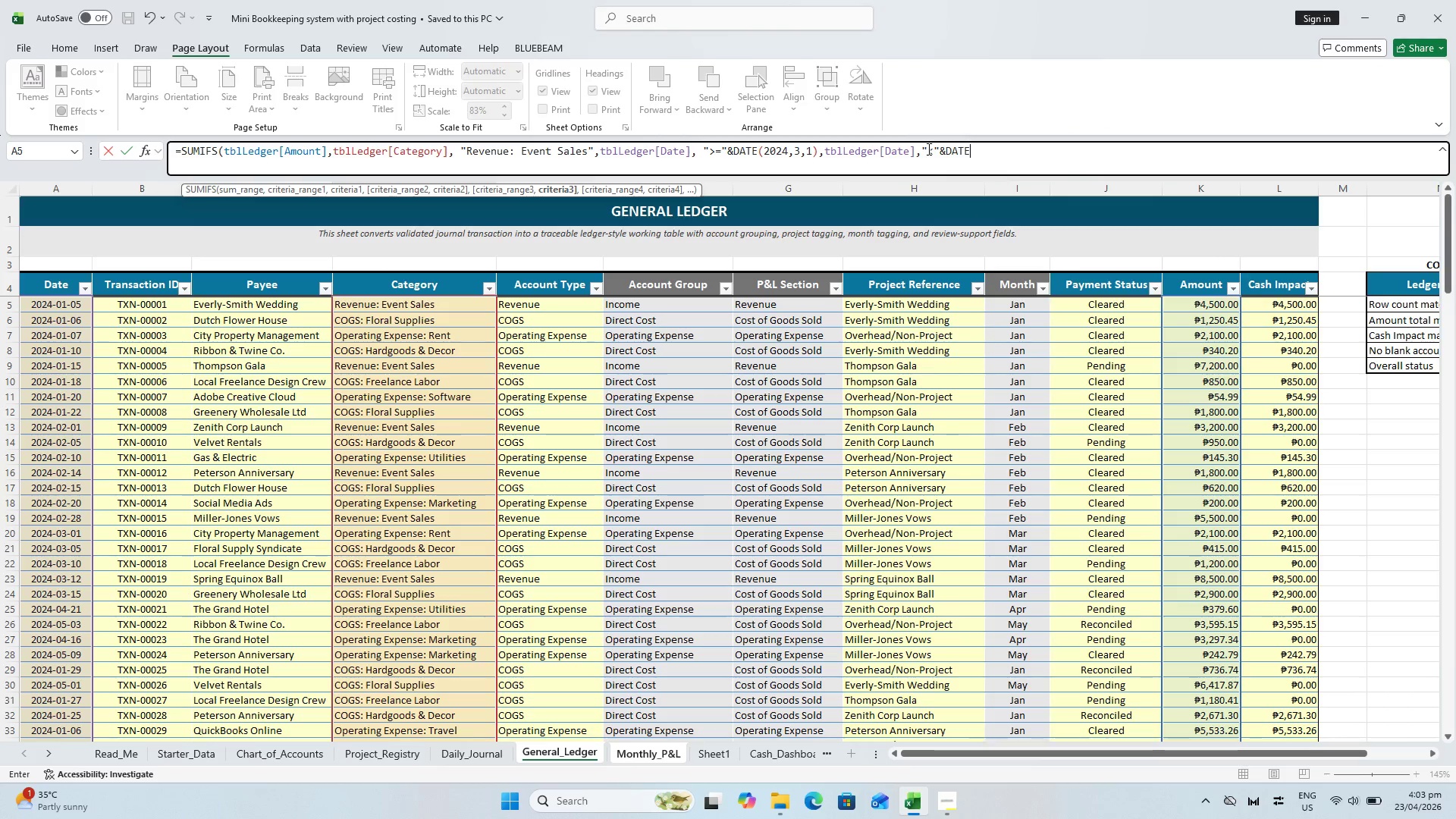 
key(Shift+9)
 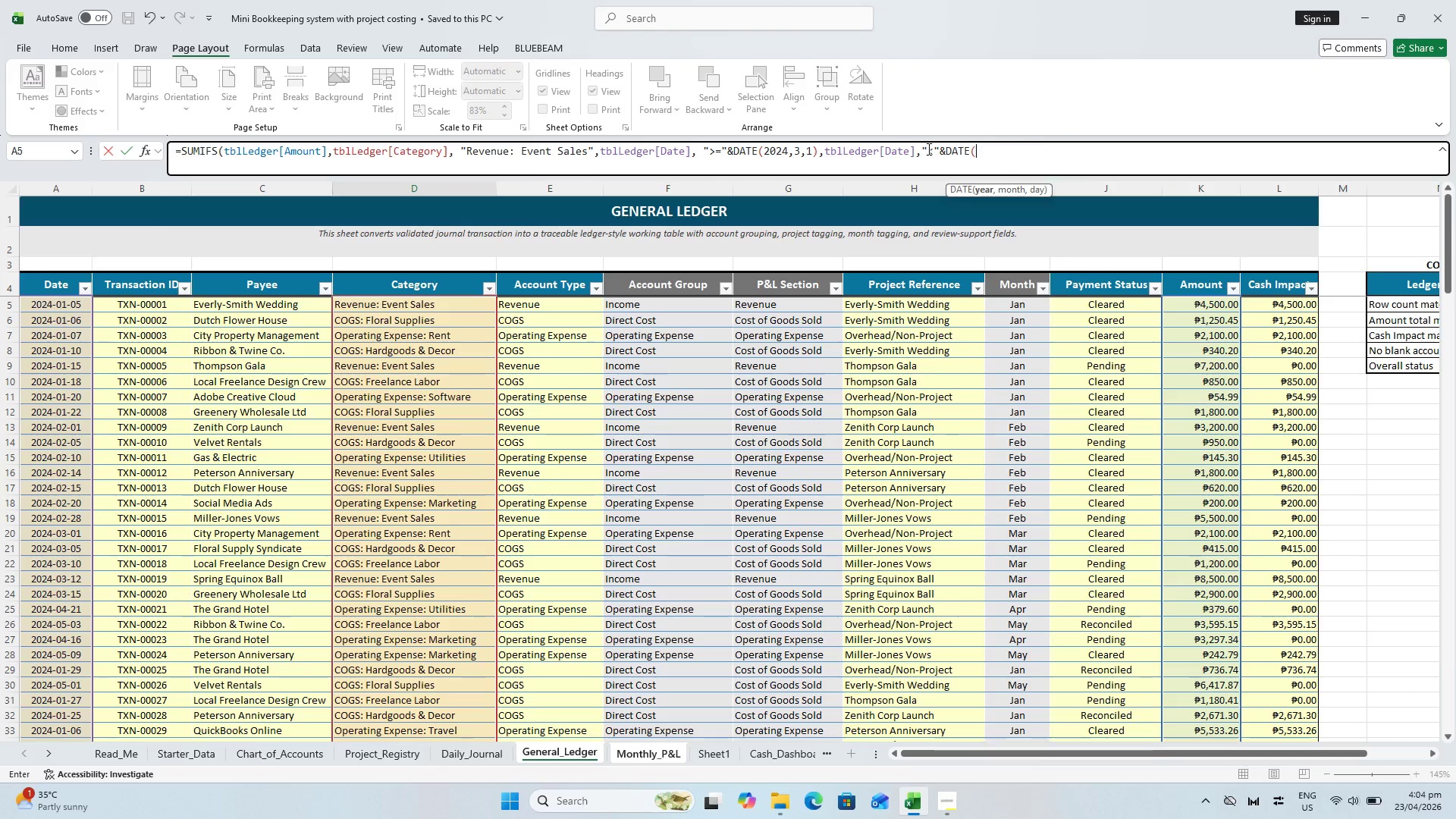 
wait(8.3)
 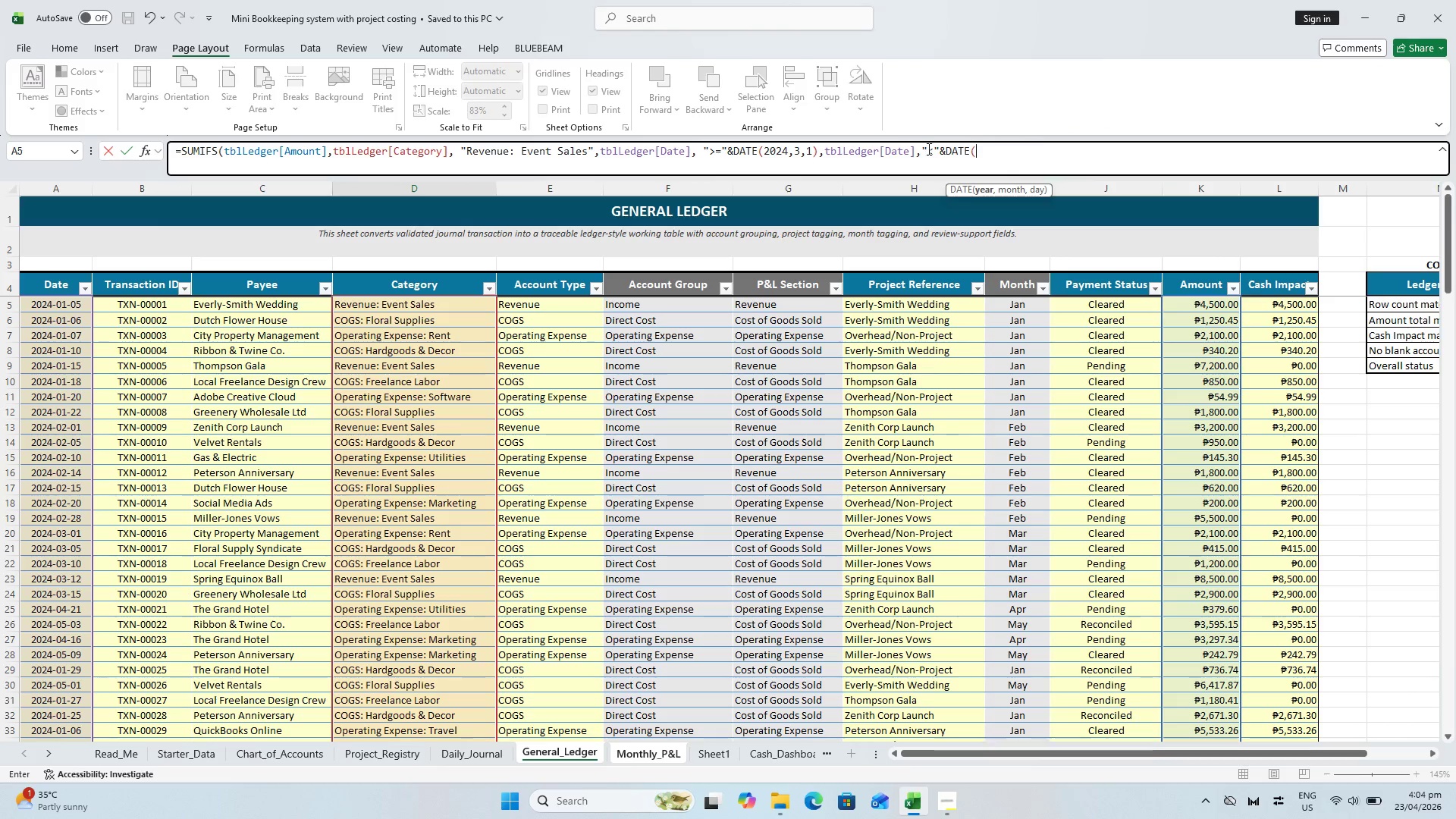 
type(2024,1)
key(Backspace)
type(4,1)
key(Backspace)
type(1)))
 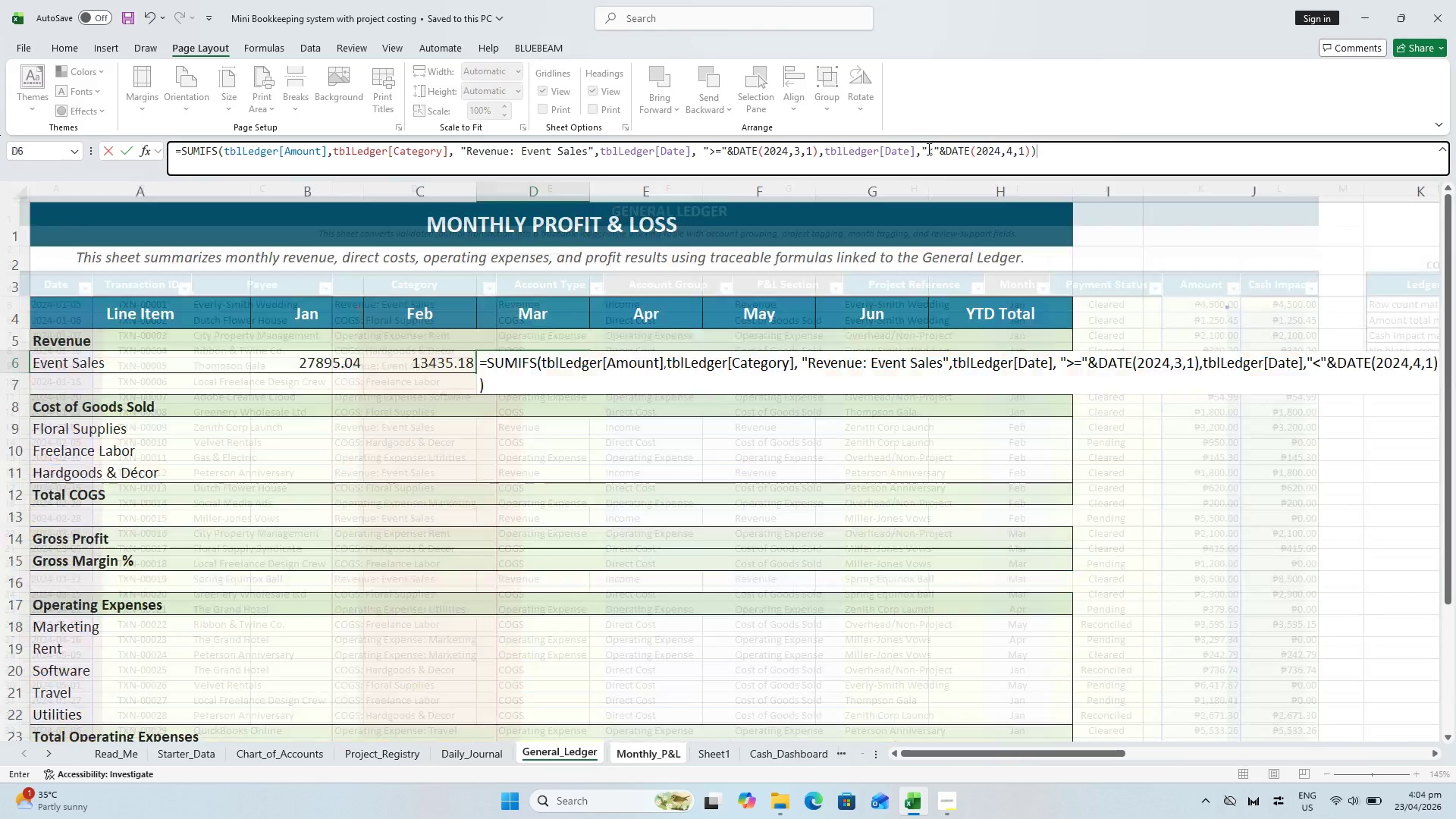 
 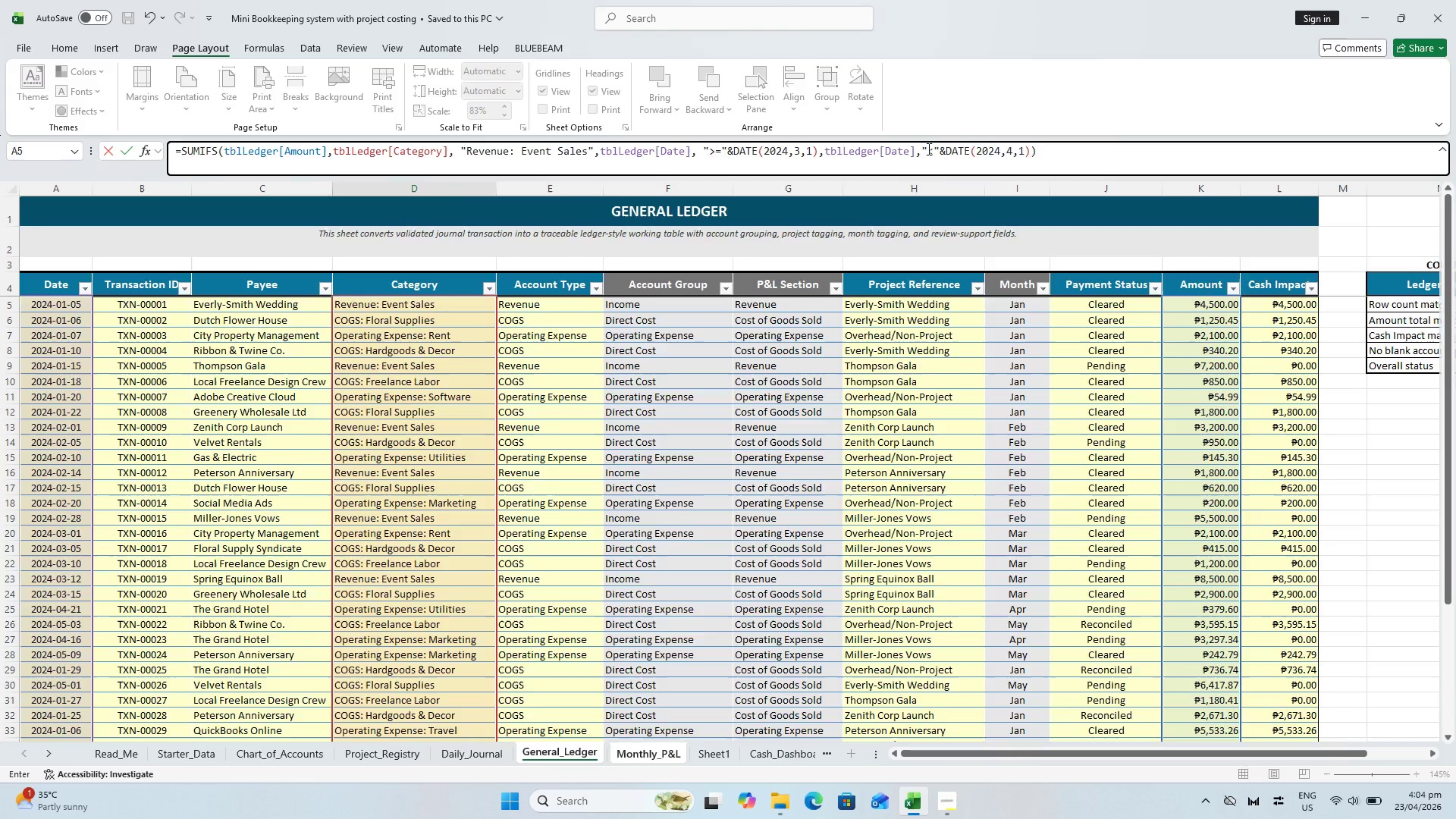 
key(Enter)
 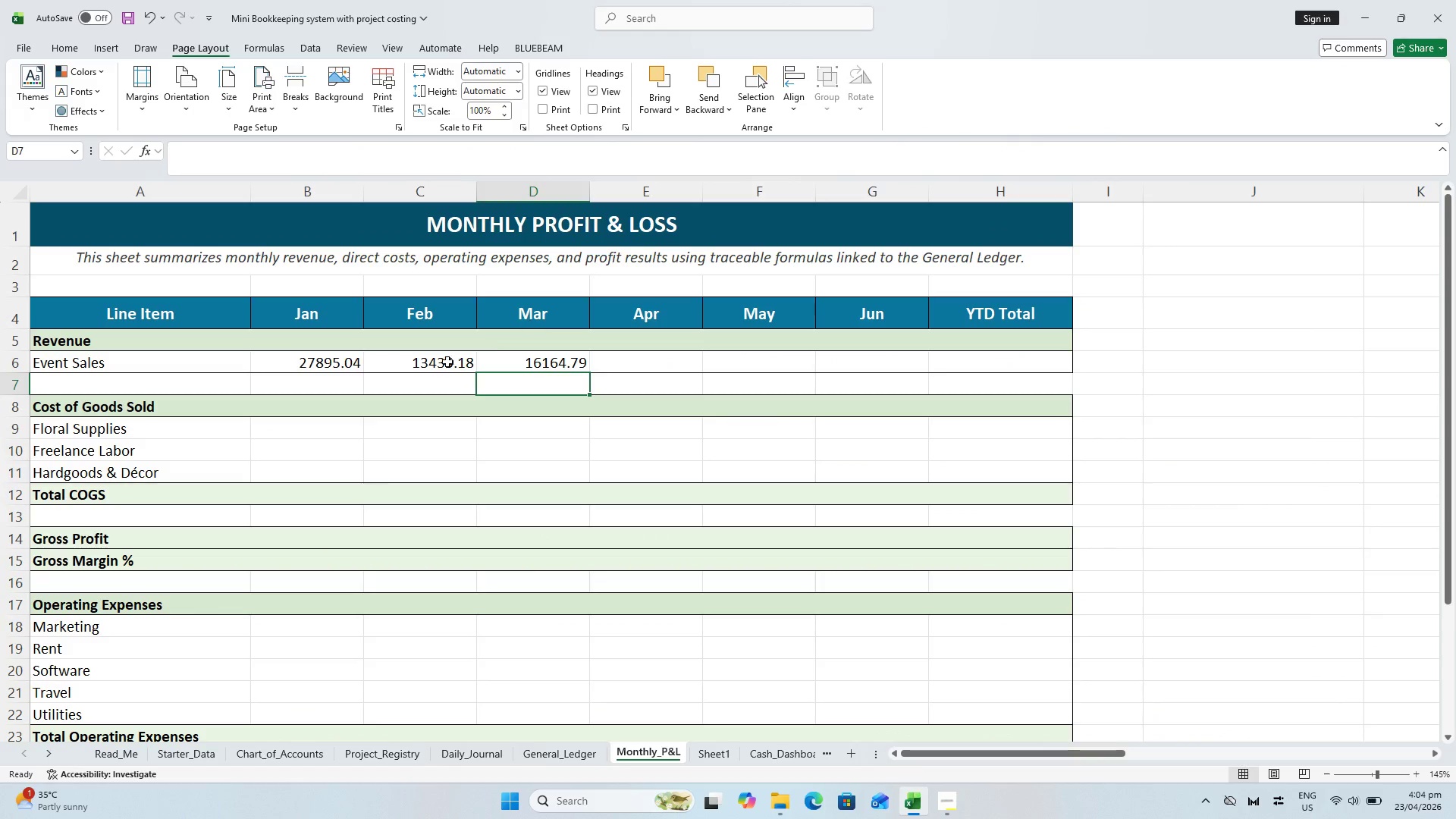 
left_click_drag(start_coordinate=[297, 352], to_coordinate=[1062, 365])
 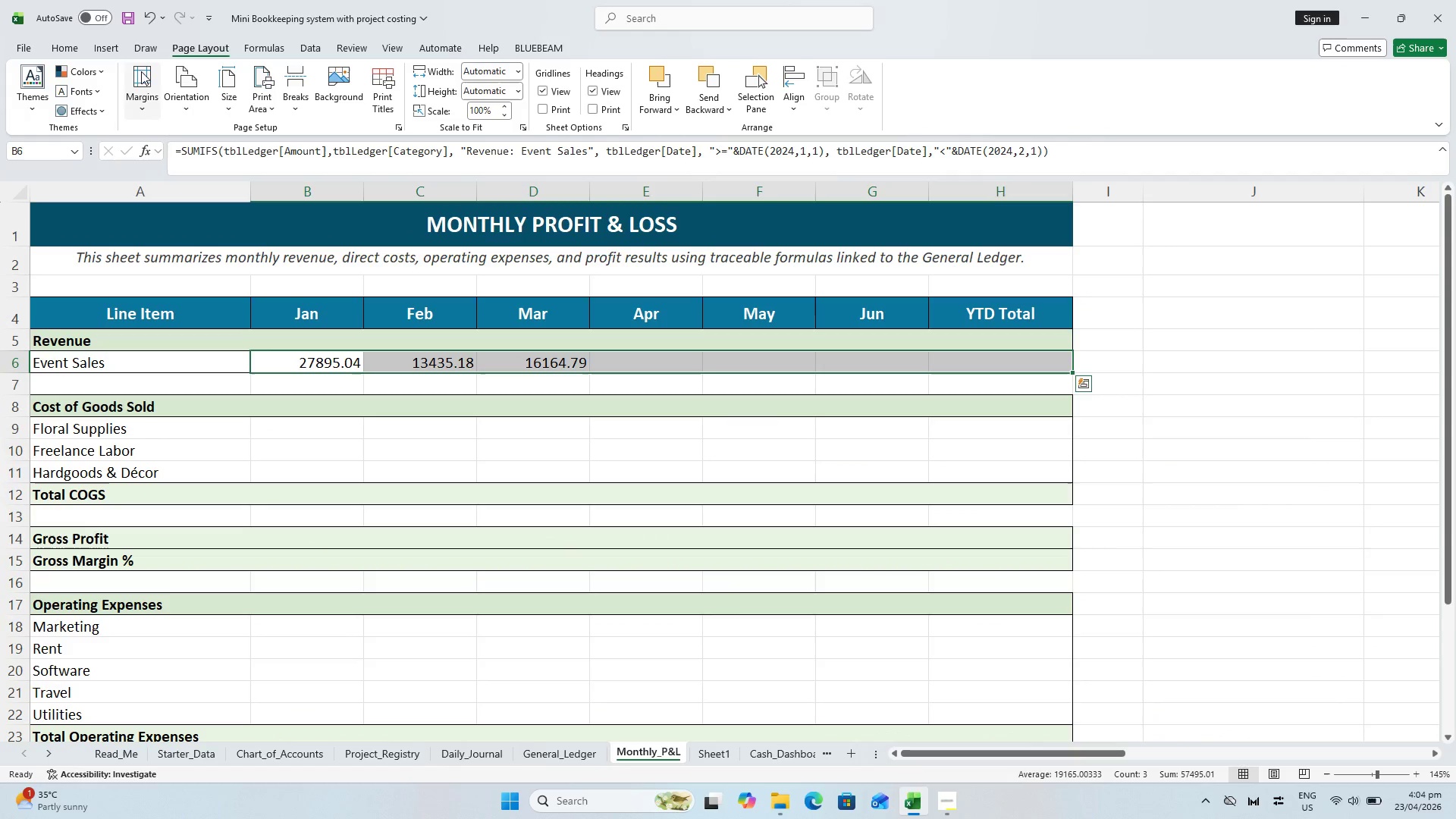 
left_click([68, 50])
 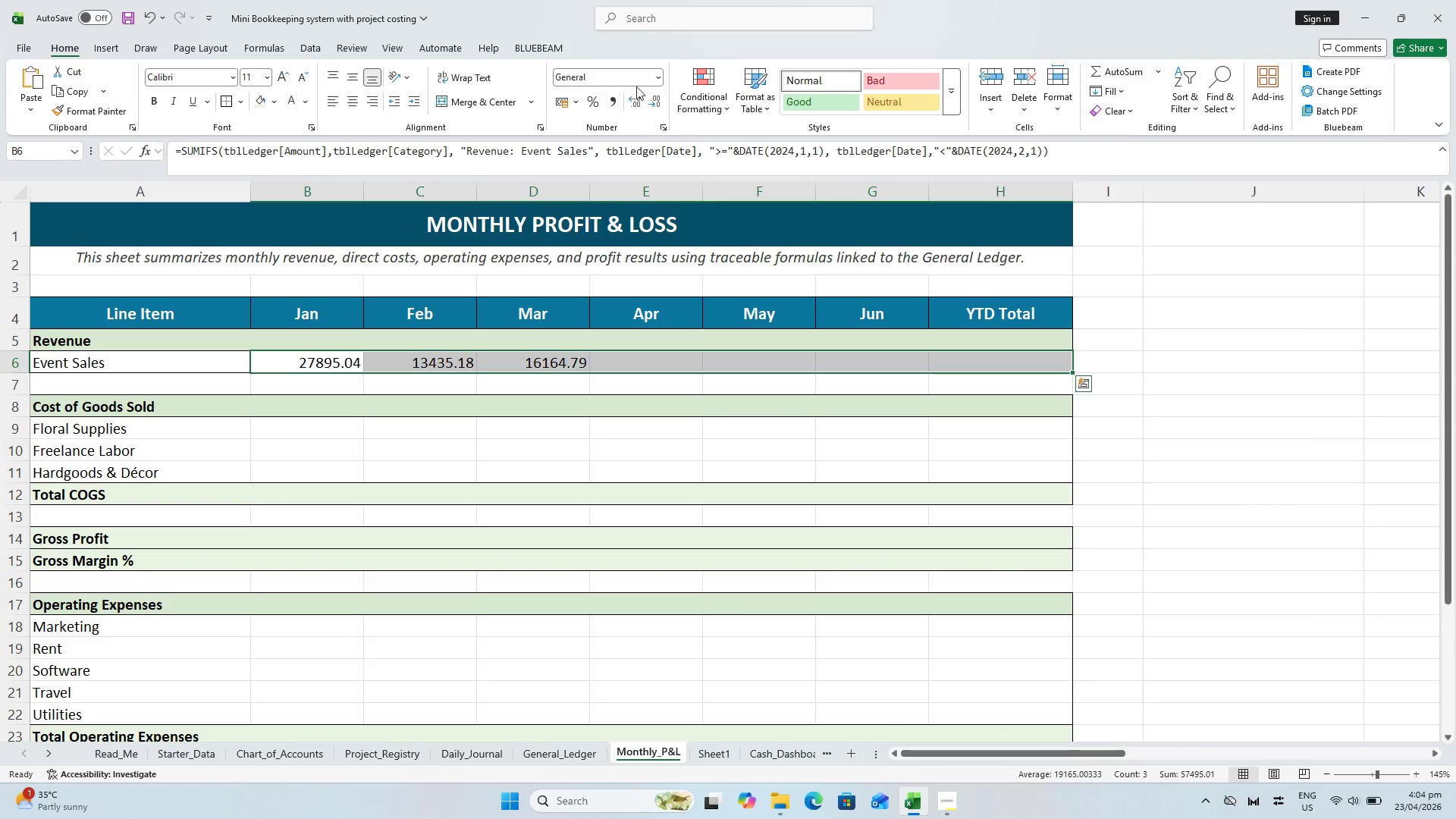 
left_click([654, 77])
 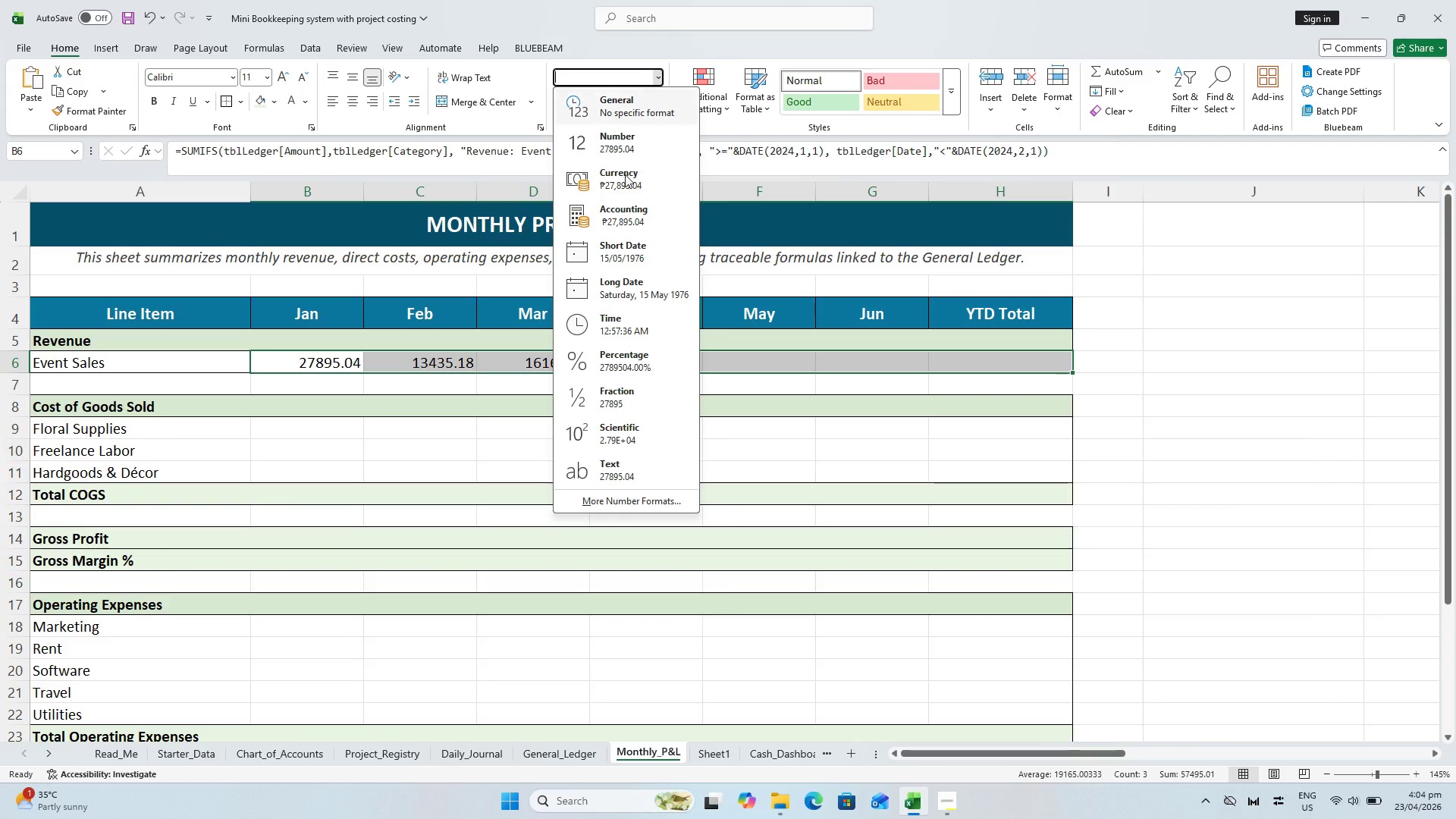 
left_click([623, 177])
 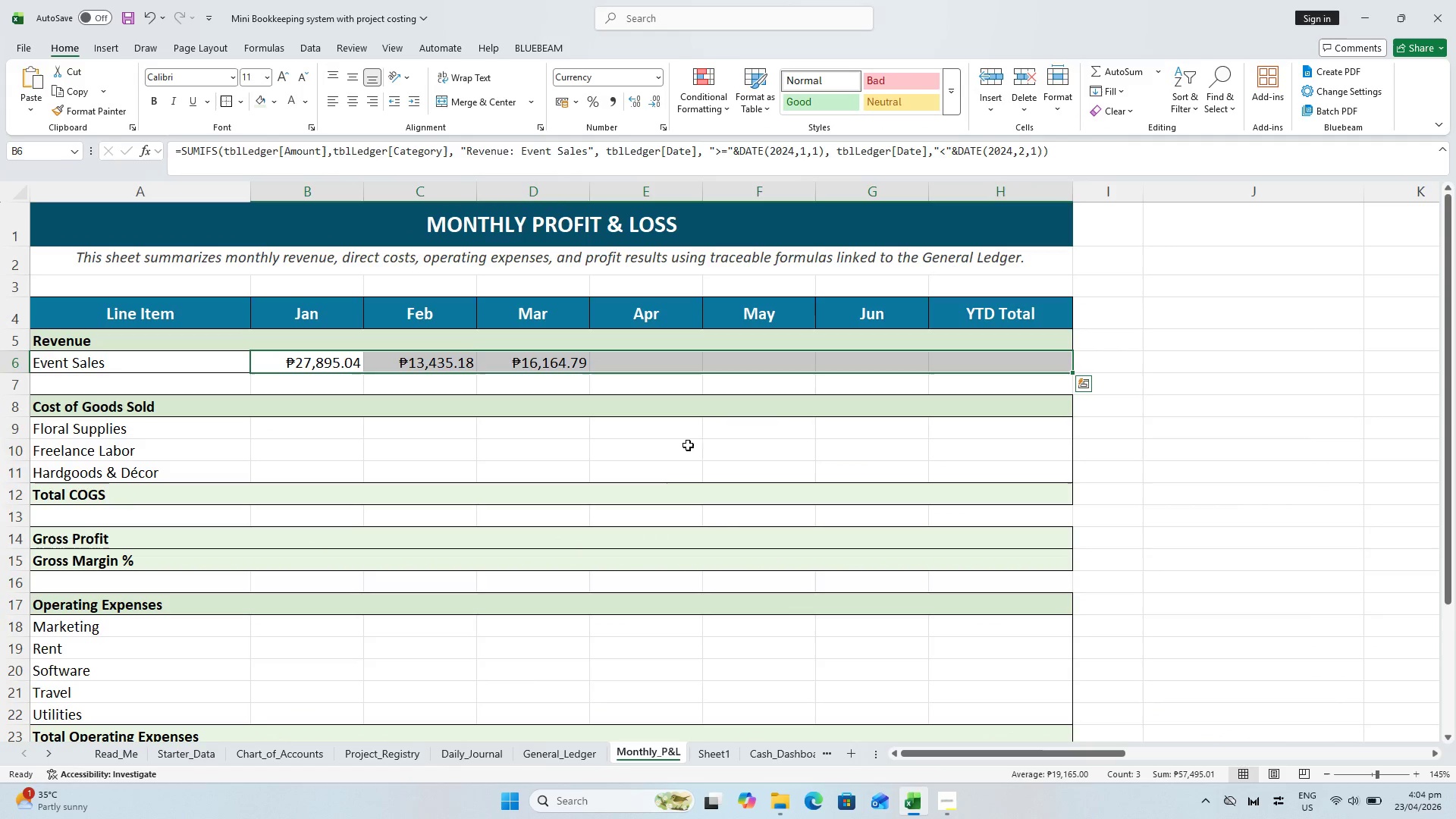 
left_click([682, 494])
 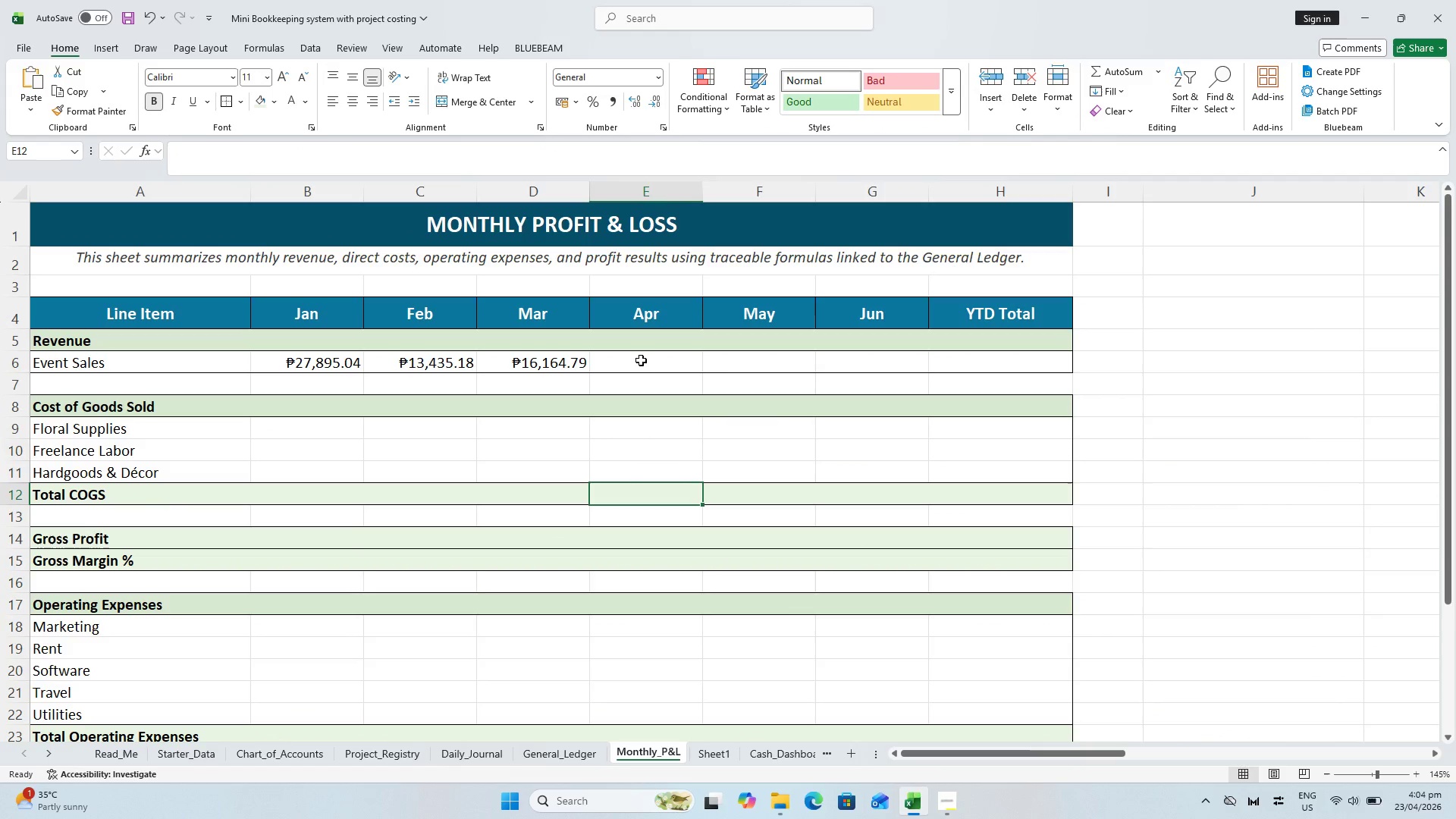 
left_click([640, 359])
 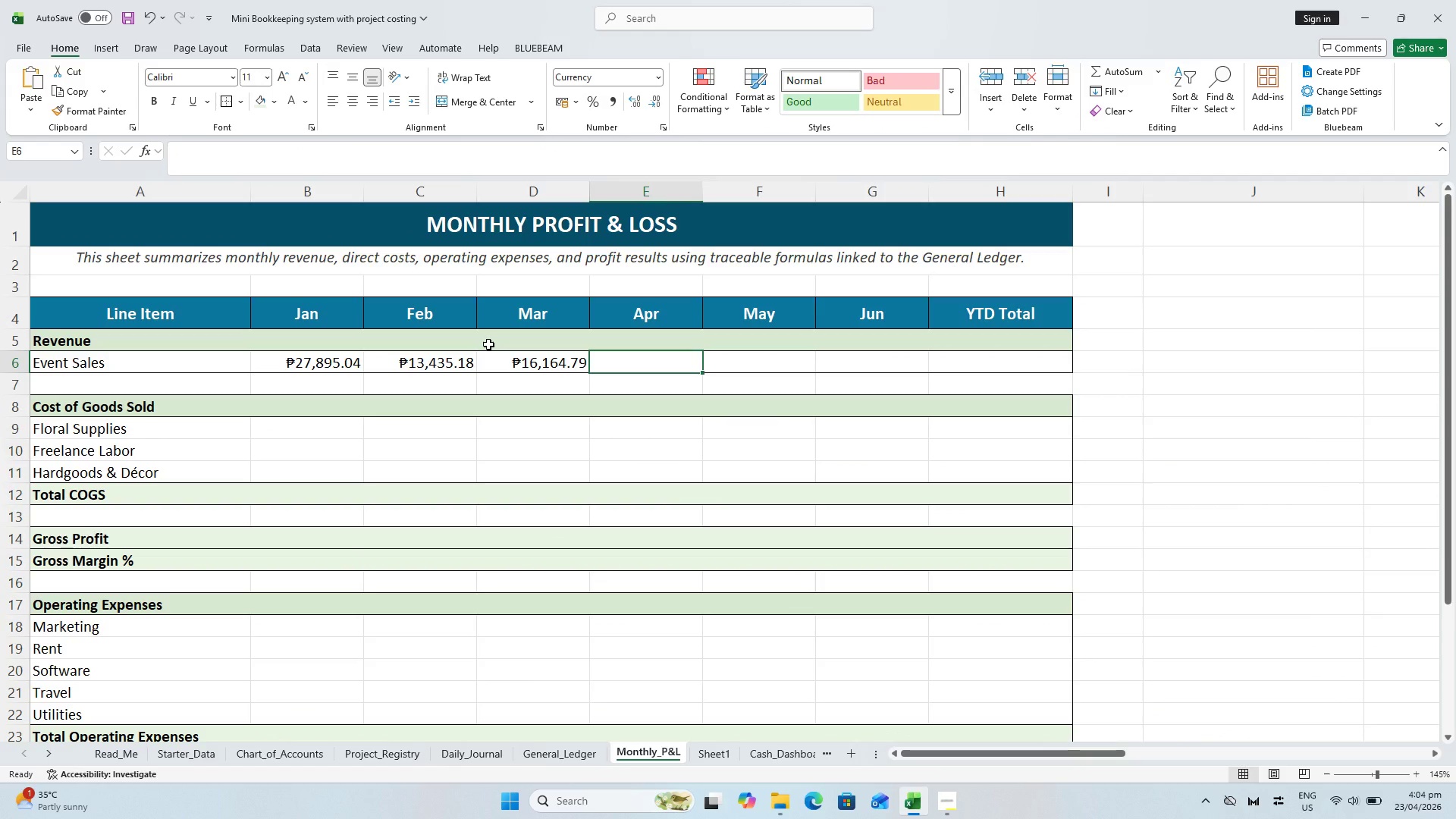 
key(Control+S)
 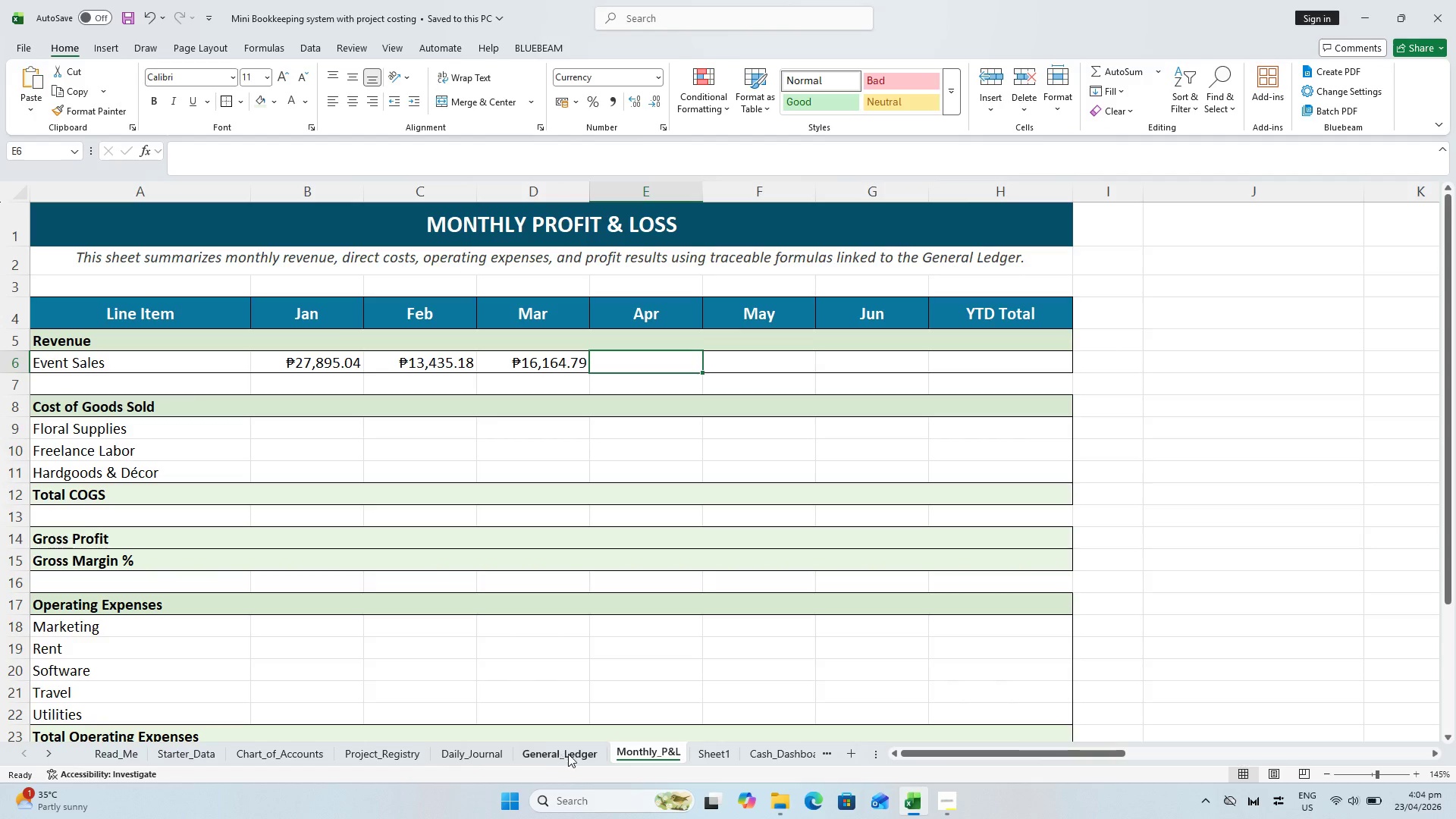 
left_click([568, 754])
 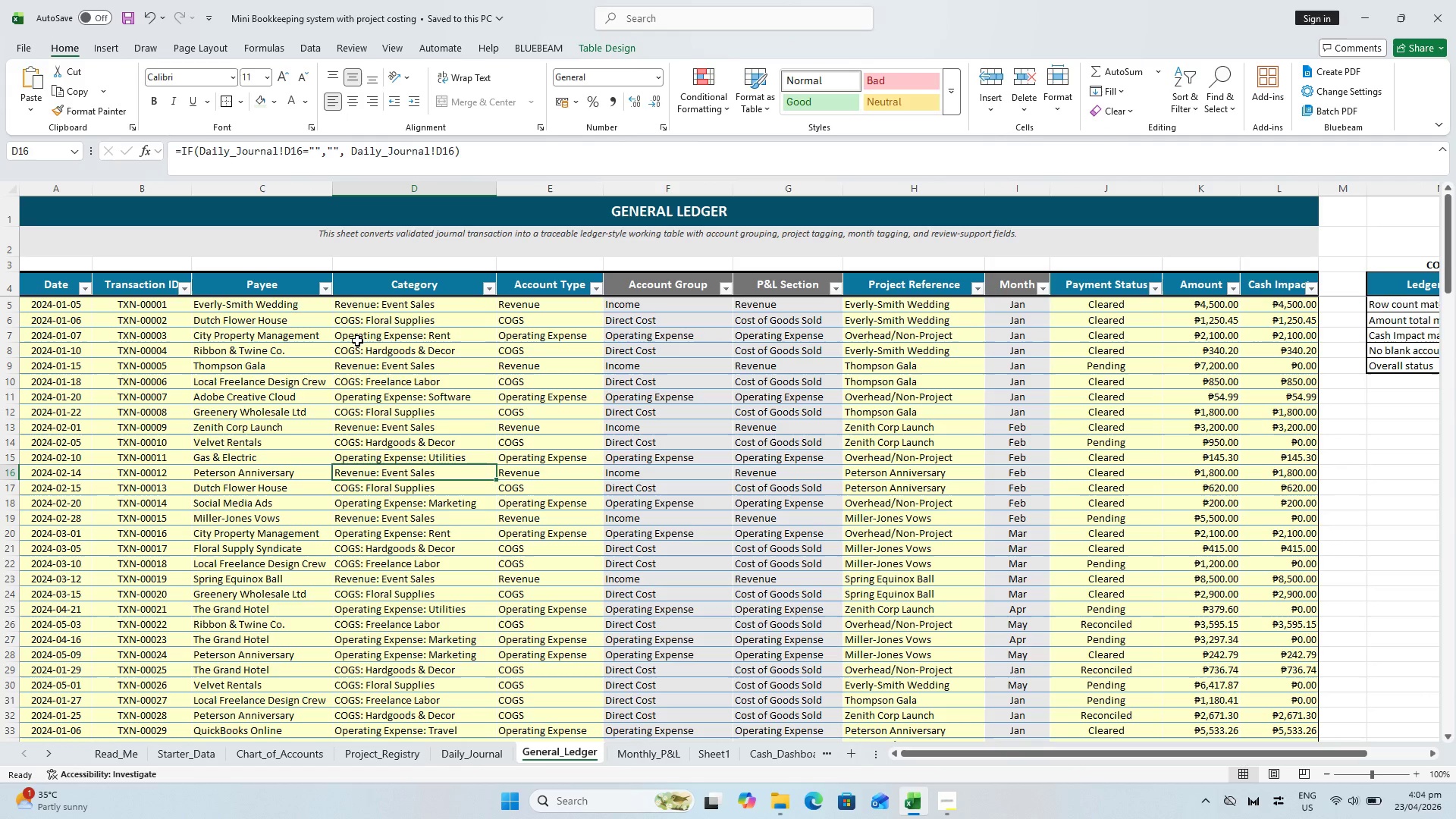 
wait(5.36)
 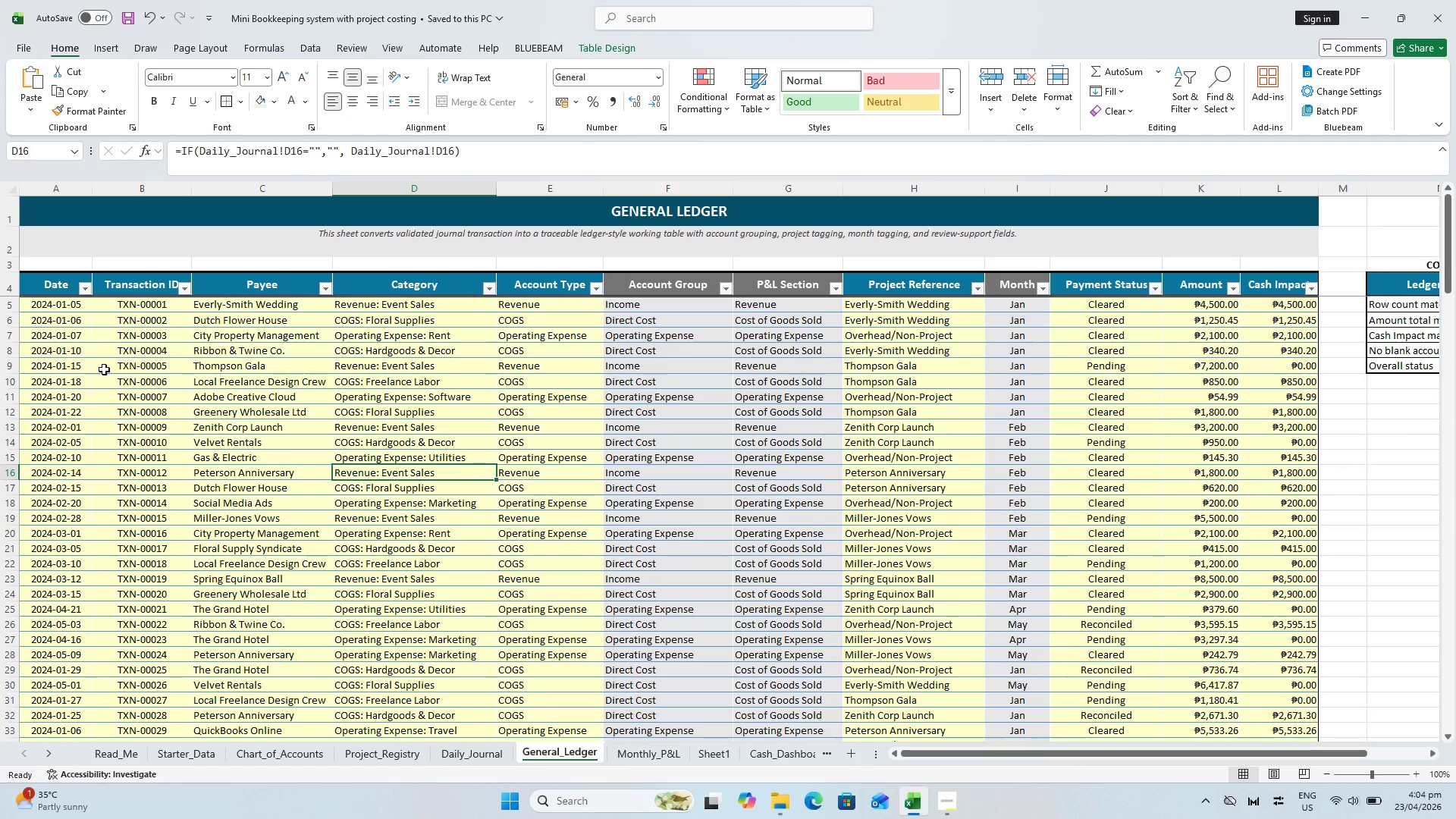 
scroll: coordinate [368, 305], scroll_direction: up, amount: 1.0
 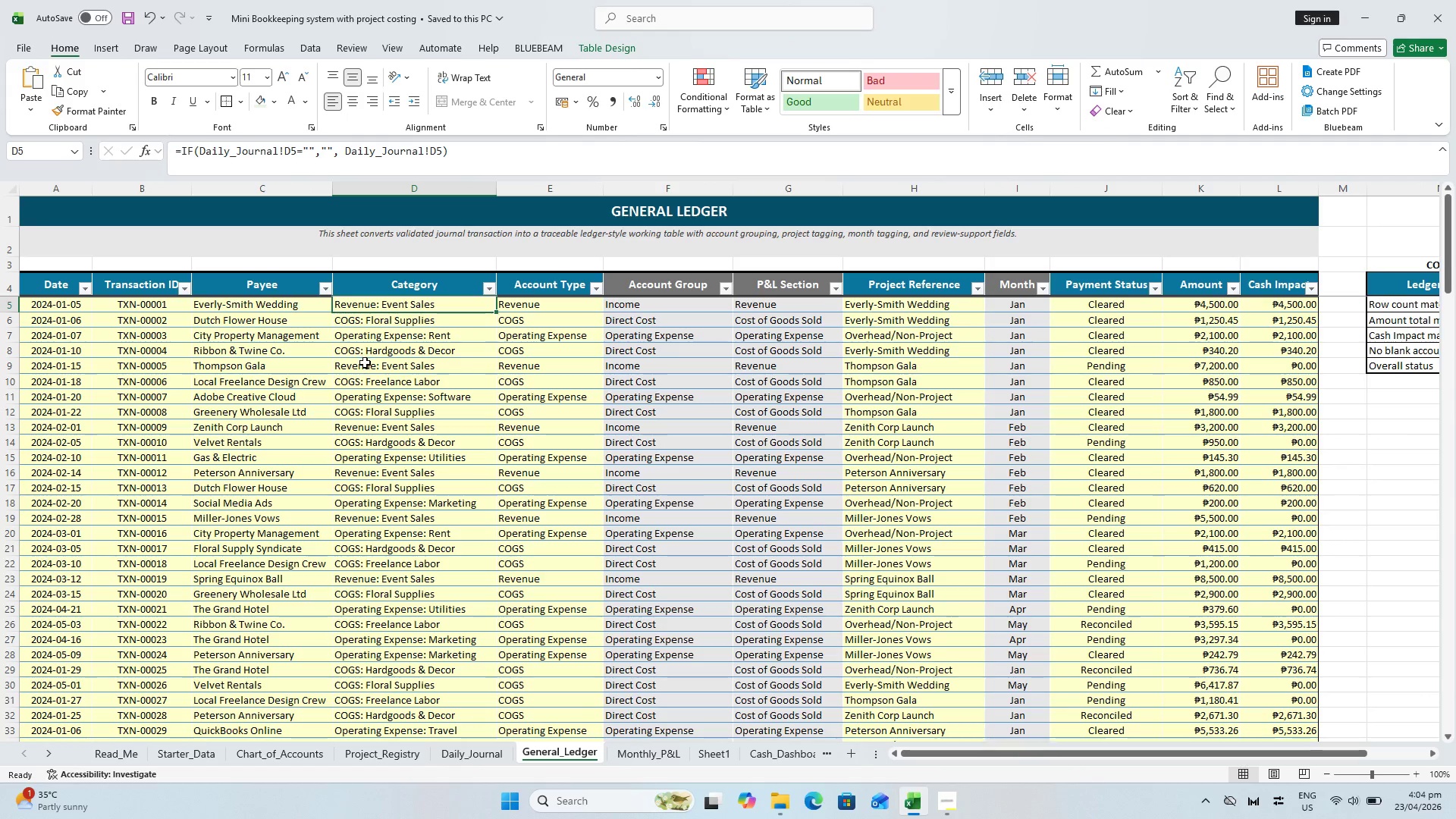 
hold_key(key=ControlLeft, duration=9.89)
left_click([365, 362])
 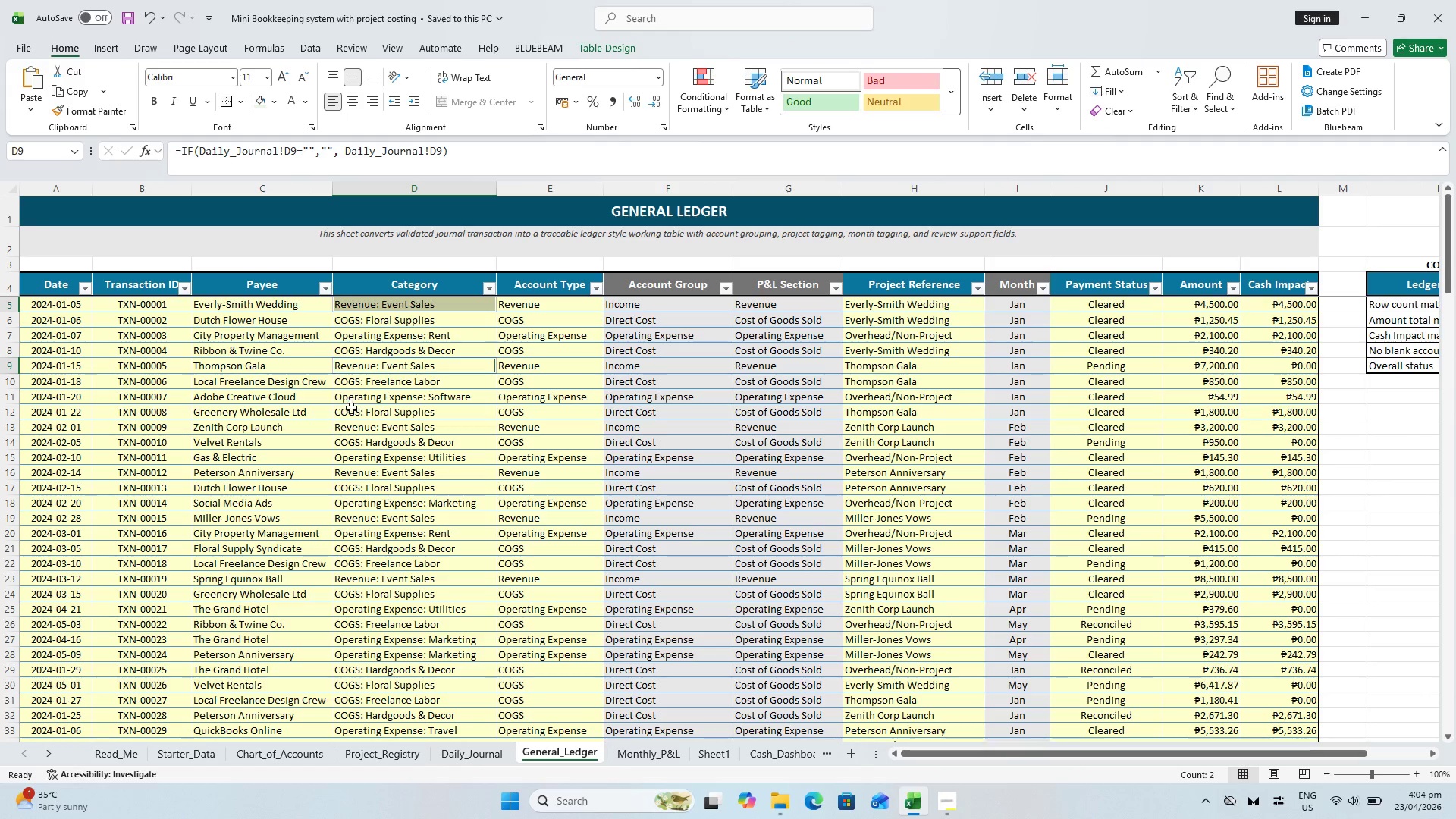 
left_click([352, 424])
 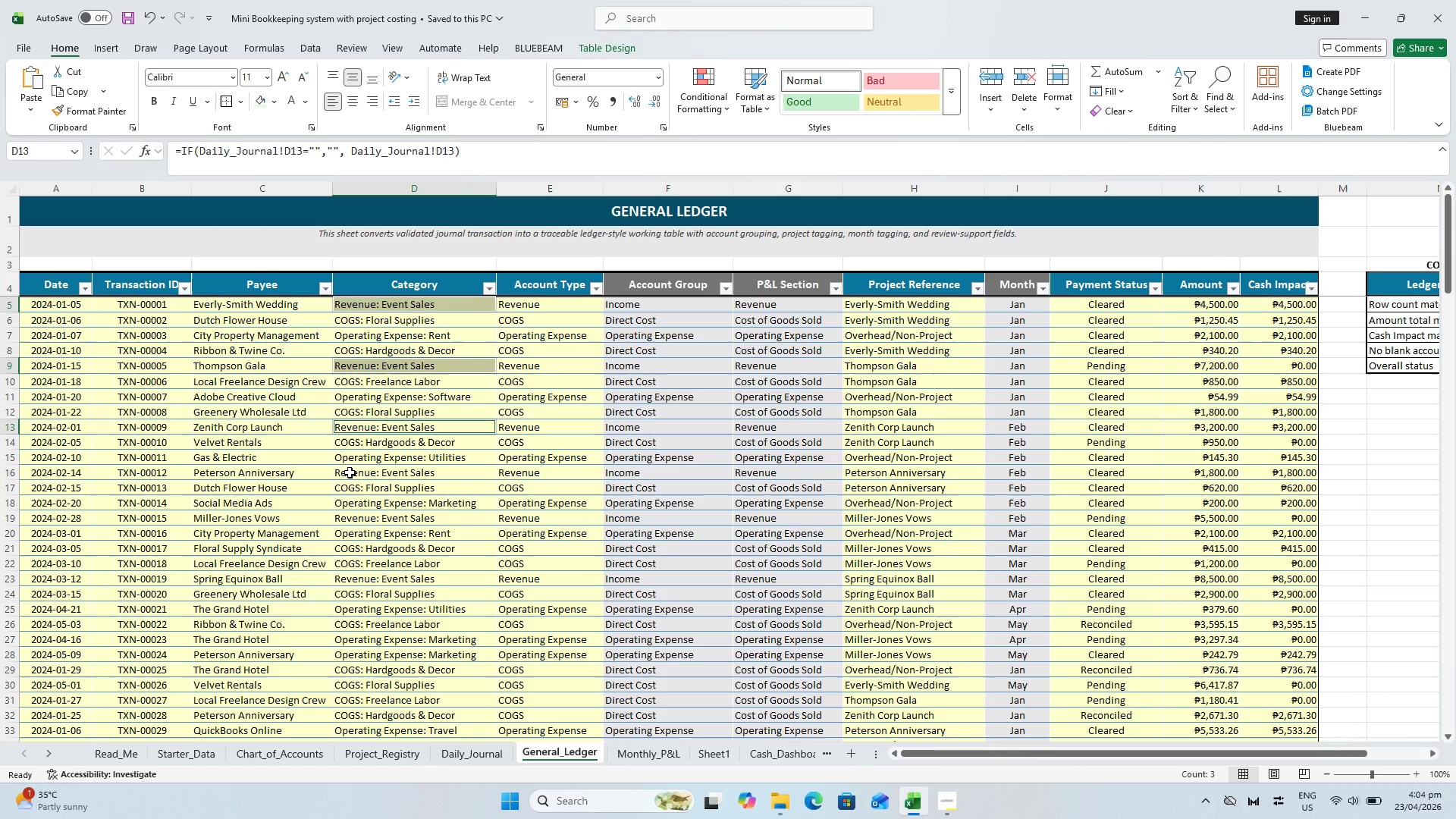 
left_click([350, 474])
 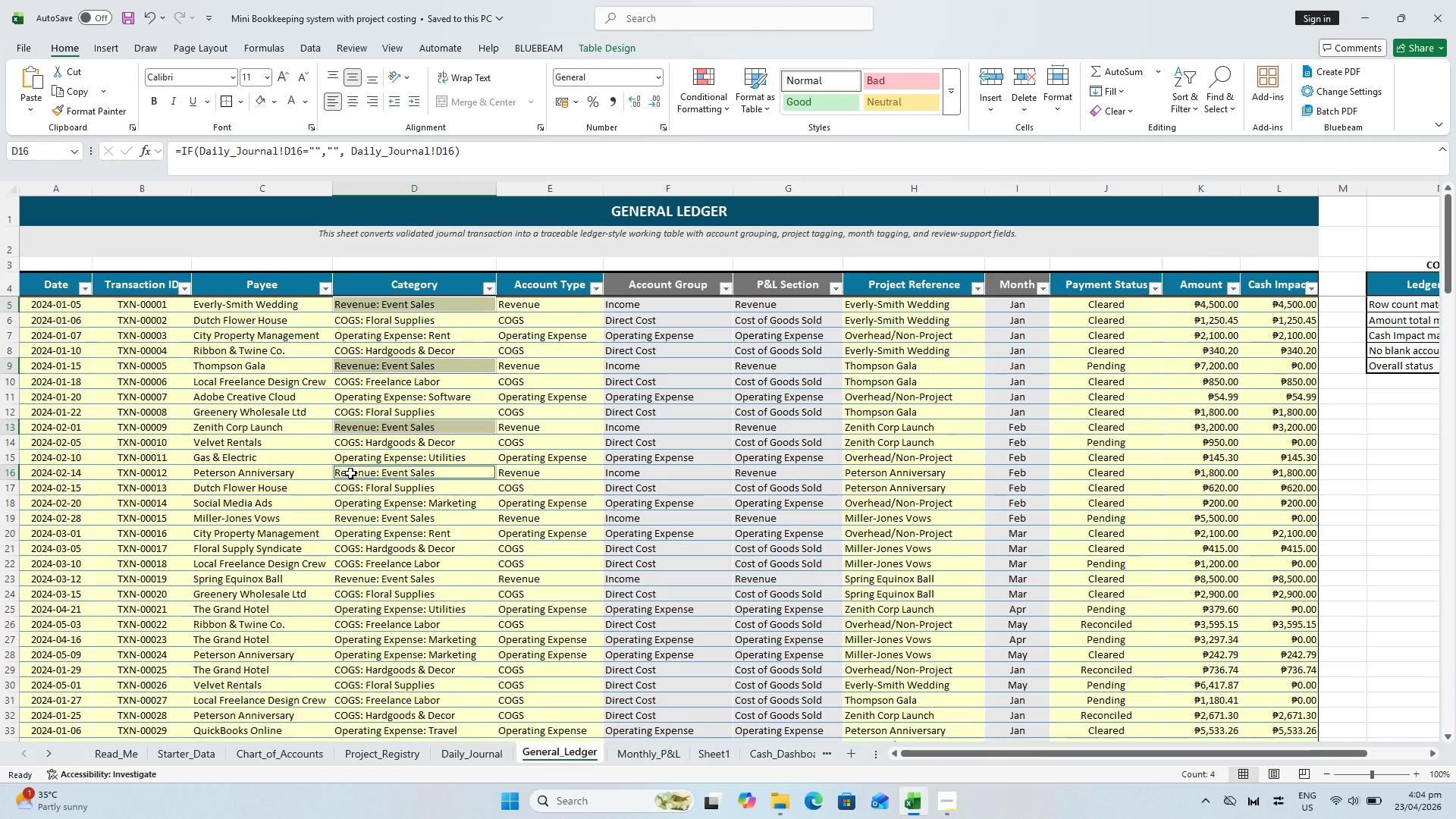 
left_click([350, 473])
 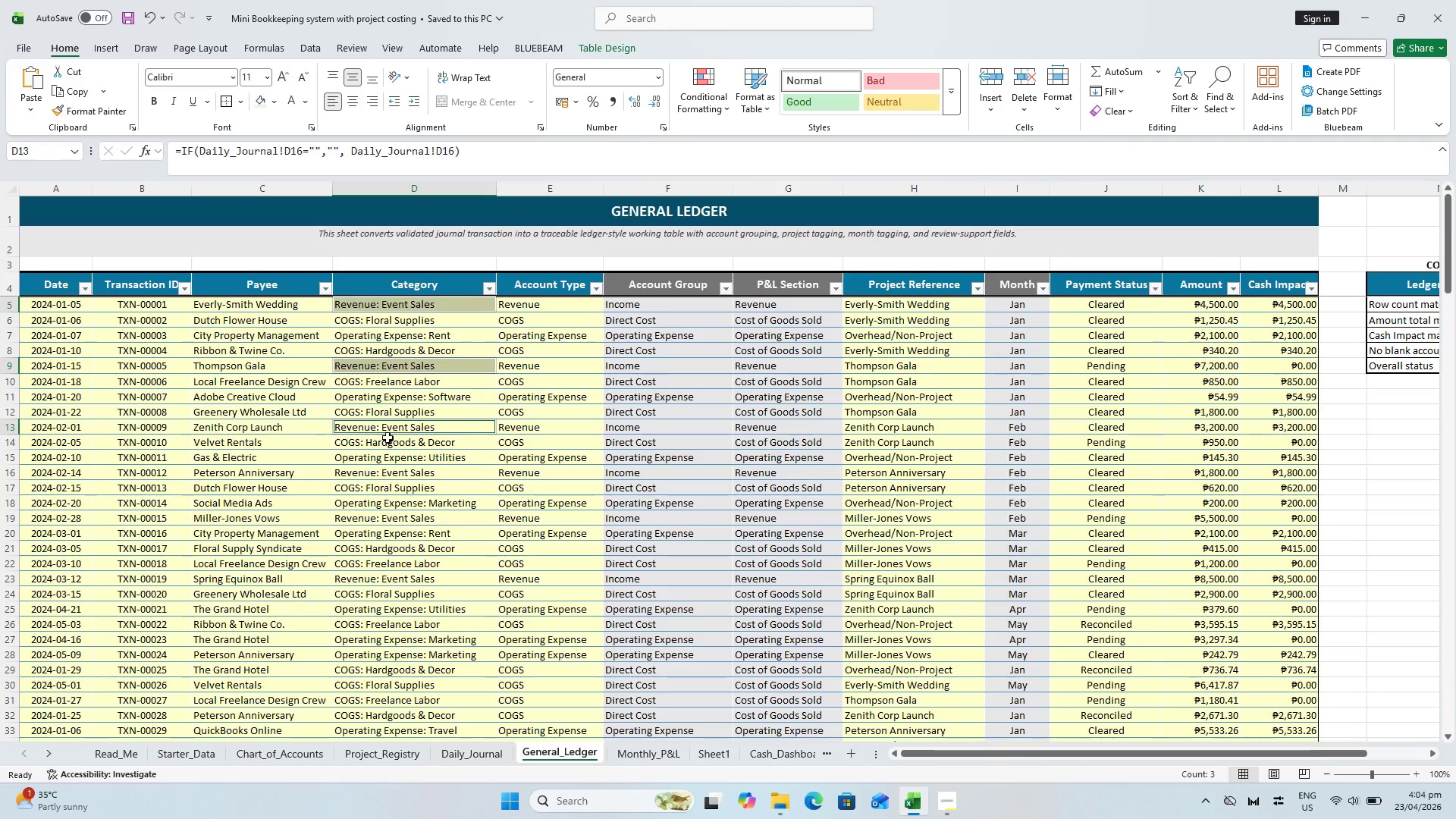 
left_click([377, 427])
 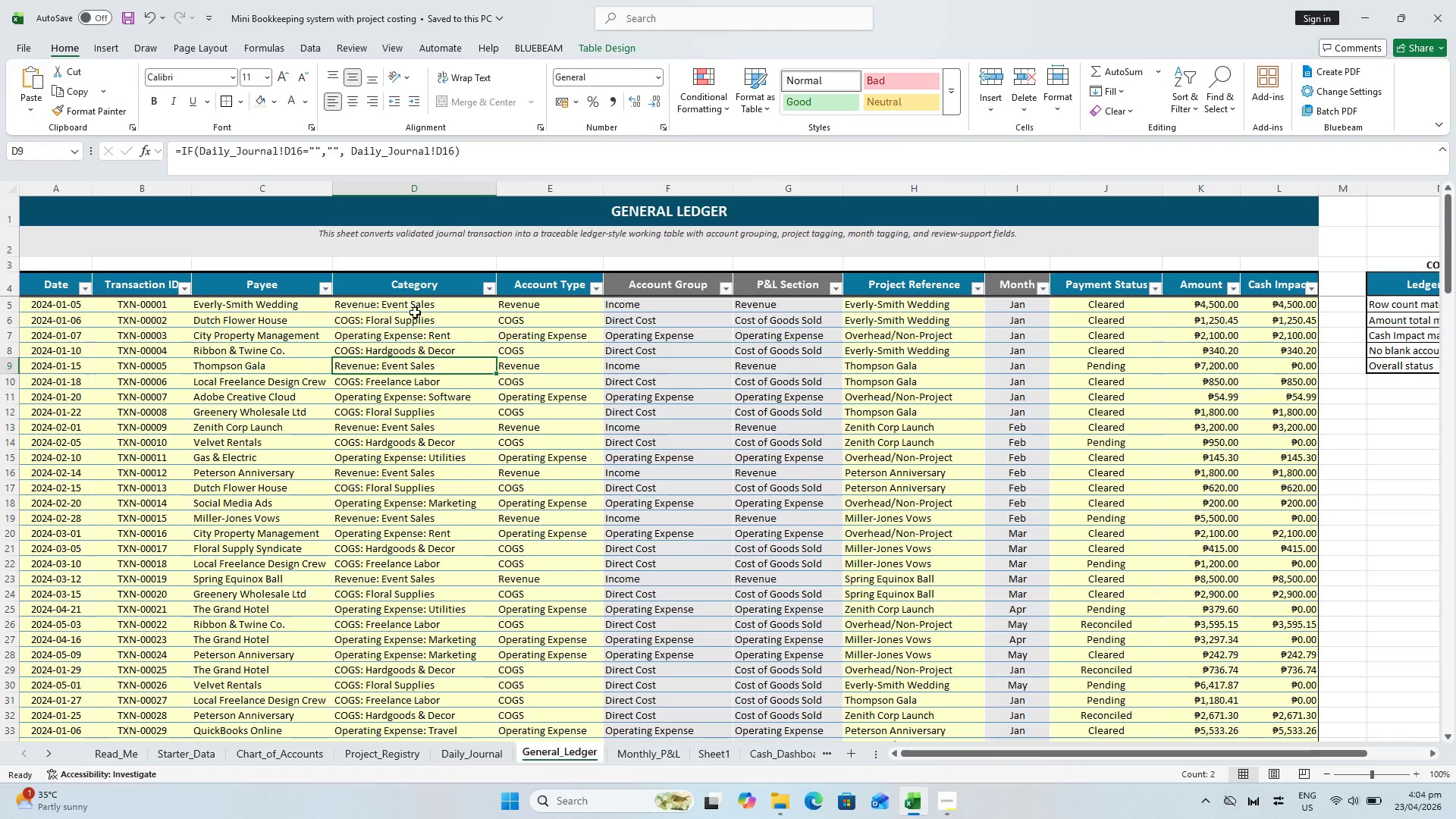 
left_click([432, 360])
 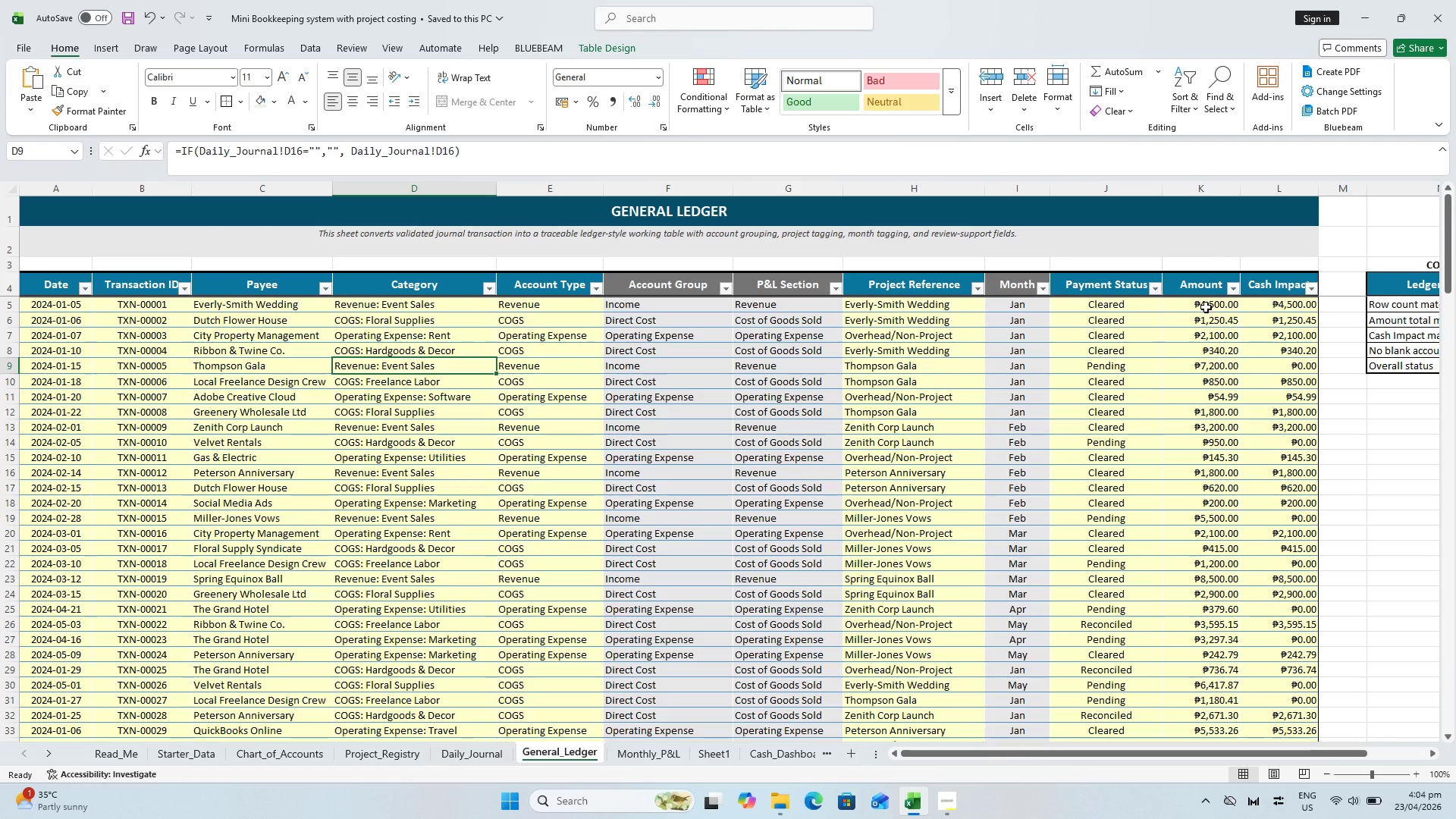 
left_click([1219, 303])
 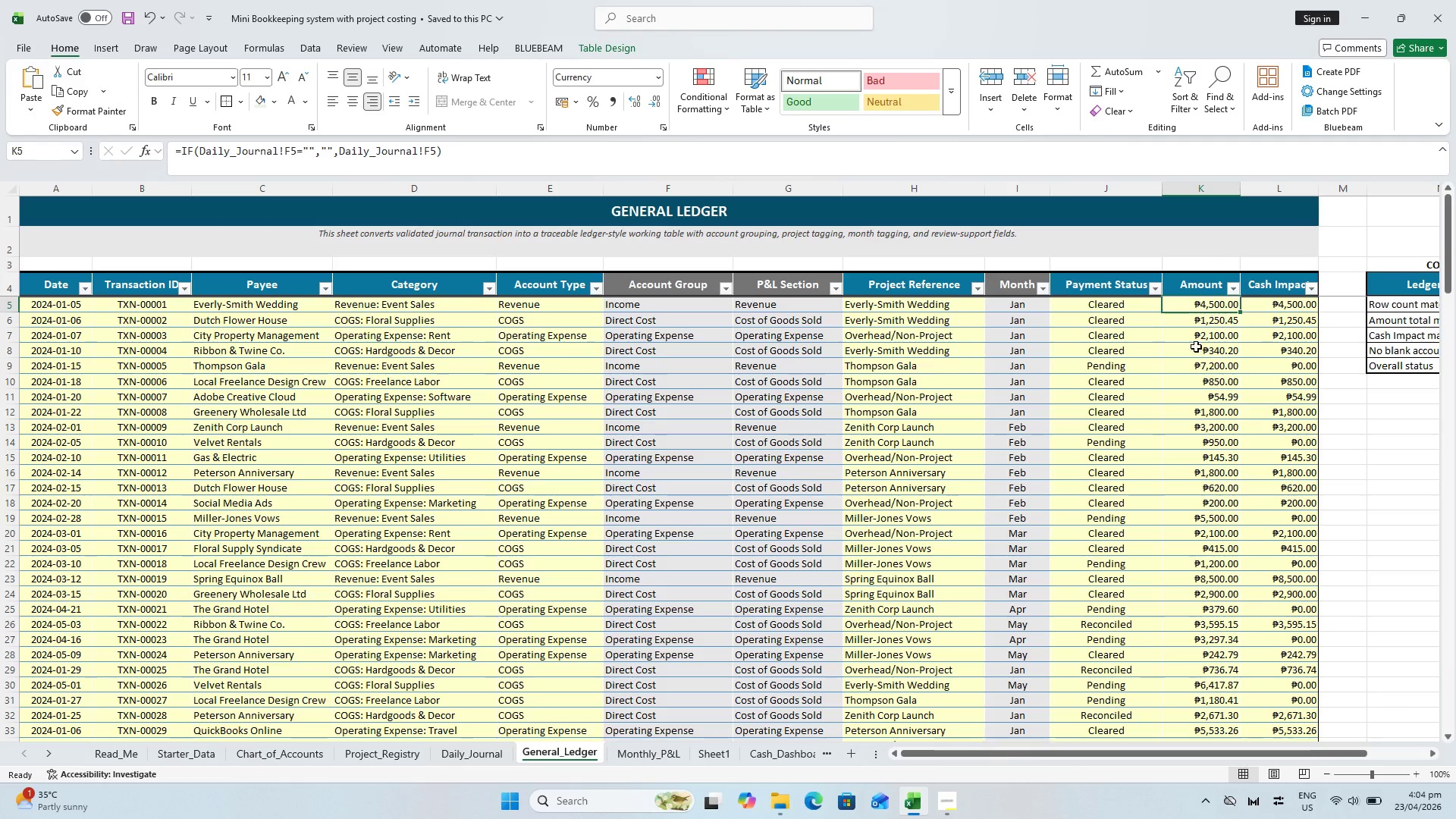 
hold_key(key=ControlLeft, duration=3.06)
 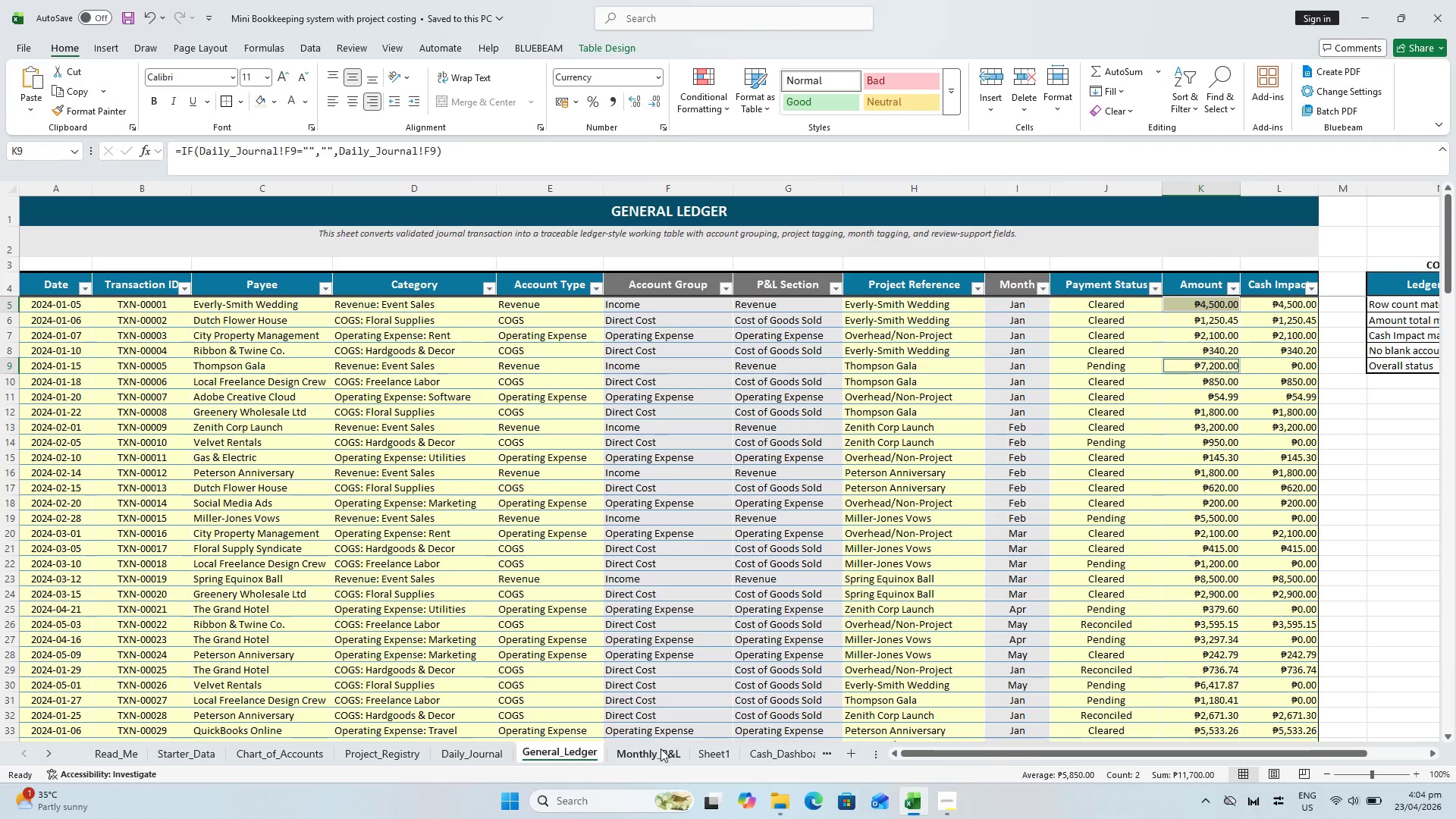 
left_click([626, 763])
 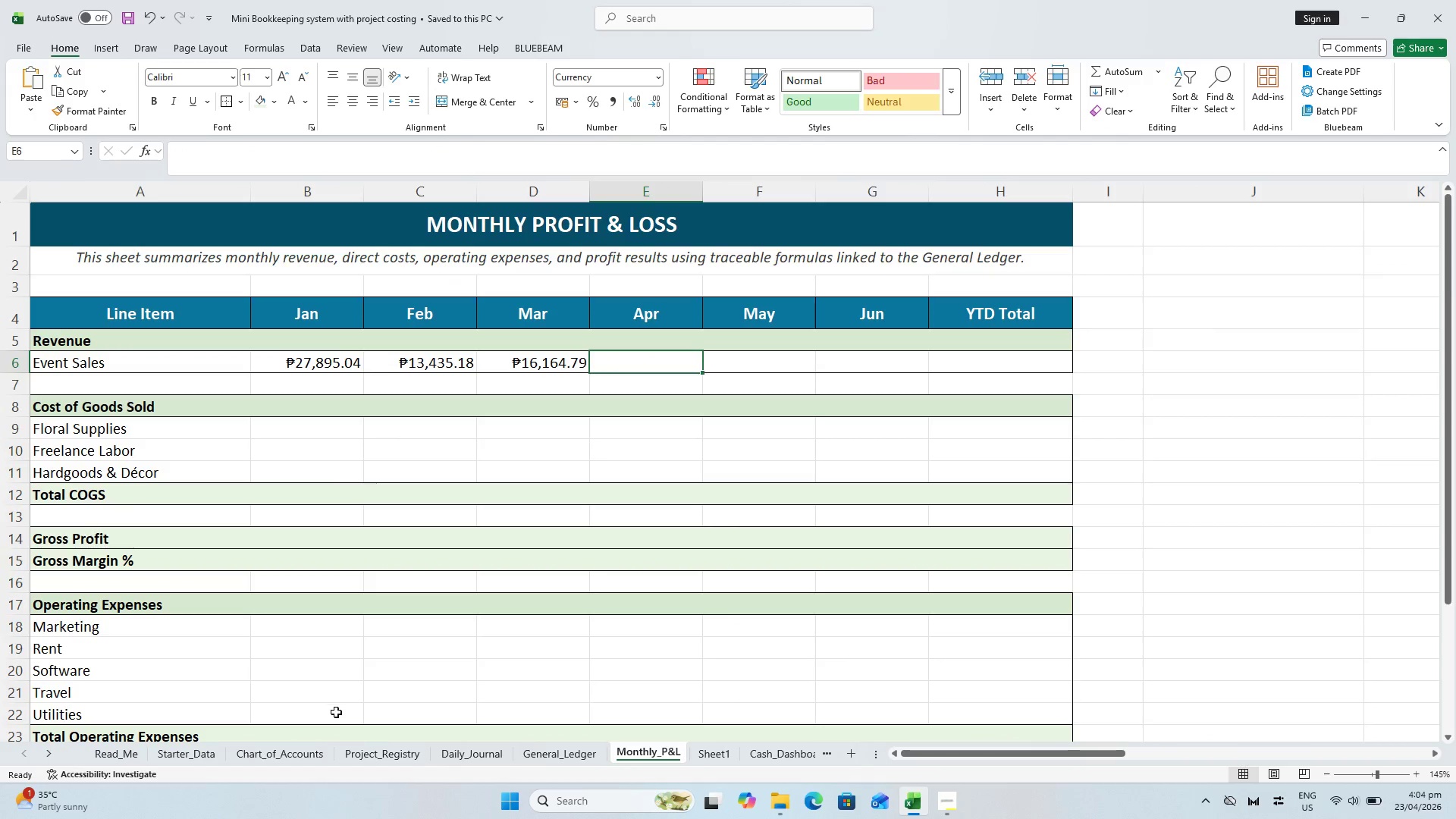 
wait(7.78)
 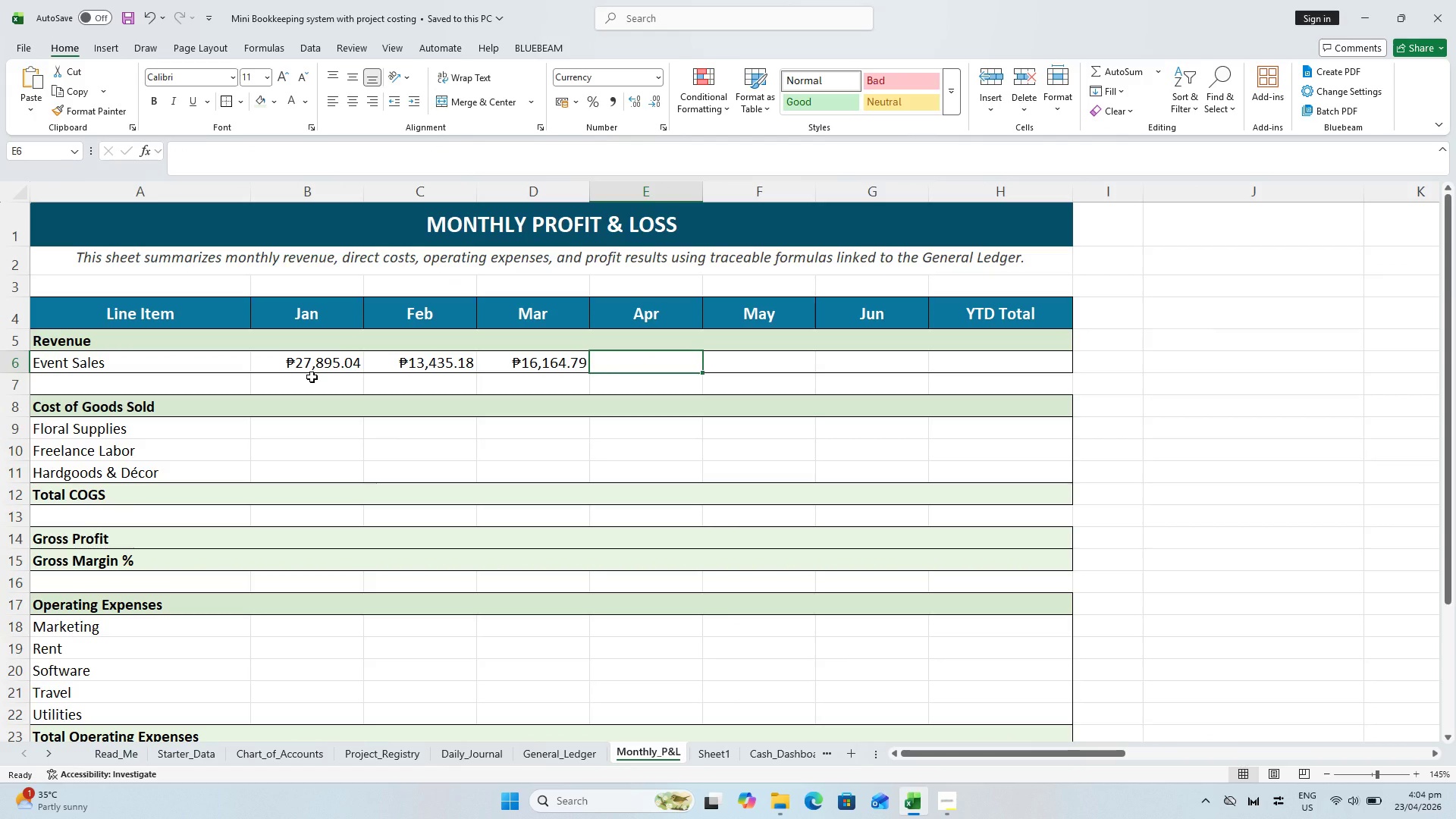 
scroll: coordinate [268, 444], scroll_direction: up, amount: 2.0
 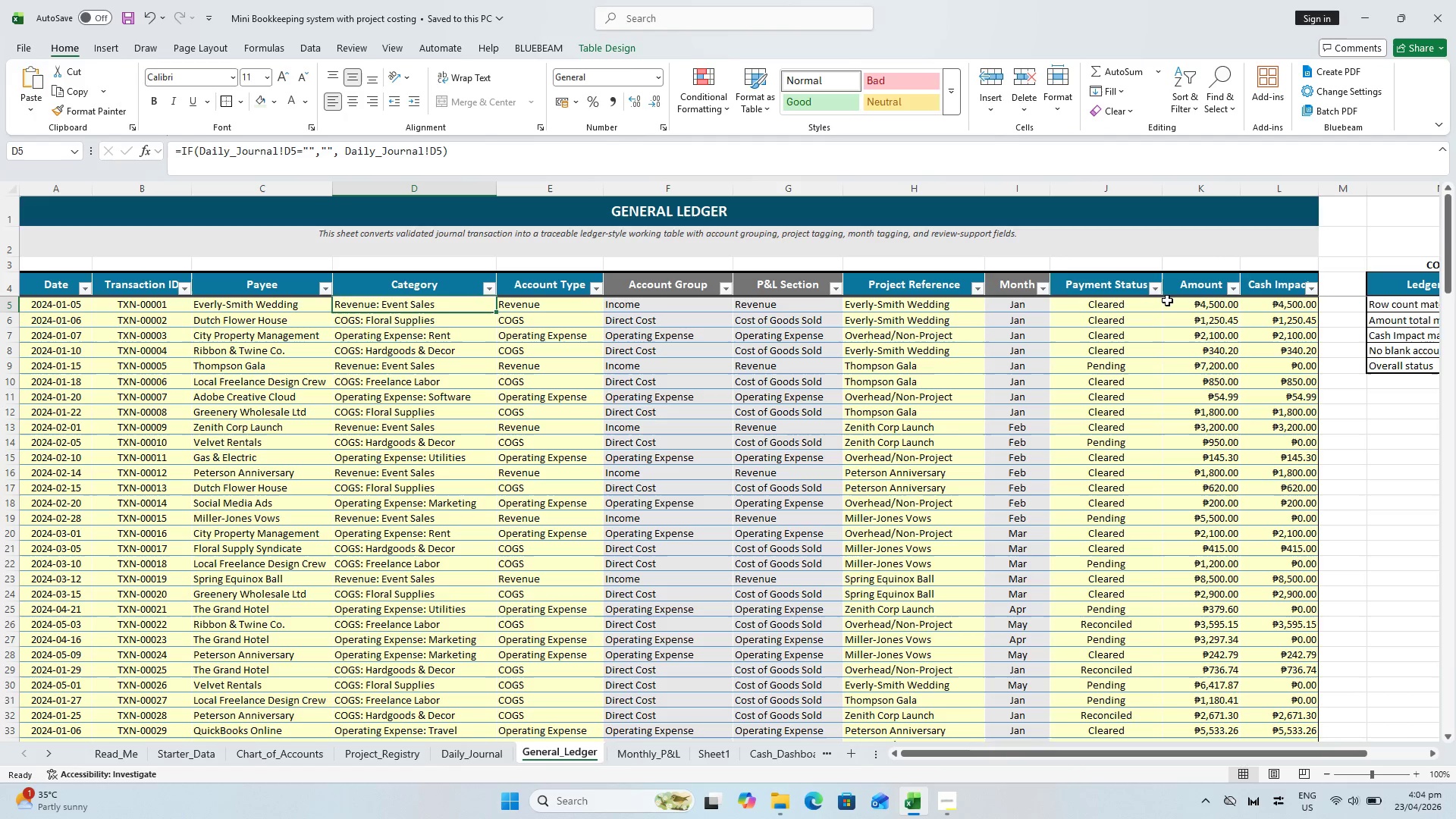 
left_click([1224, 306])
 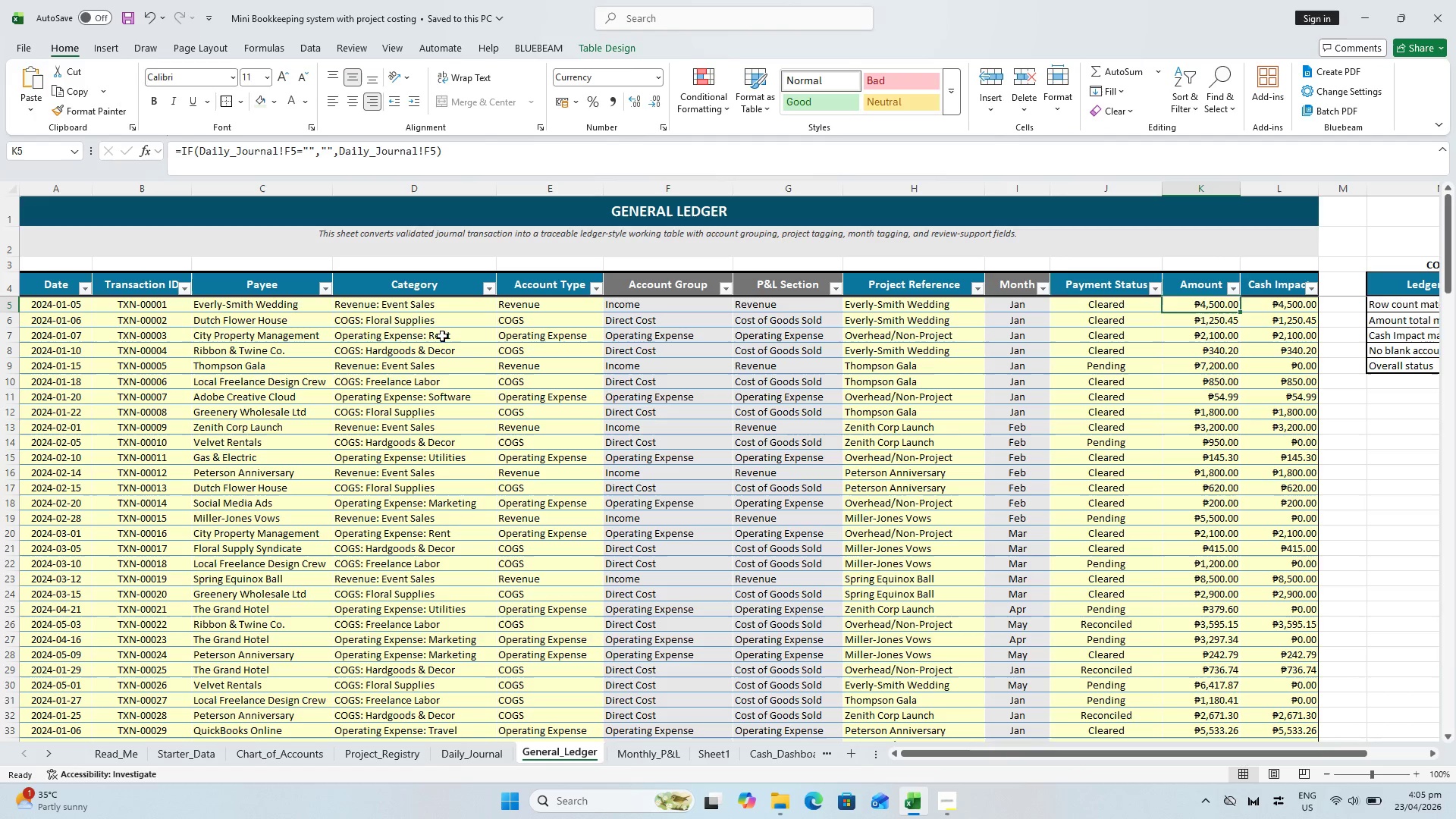 
mouse_move([378, 366])
 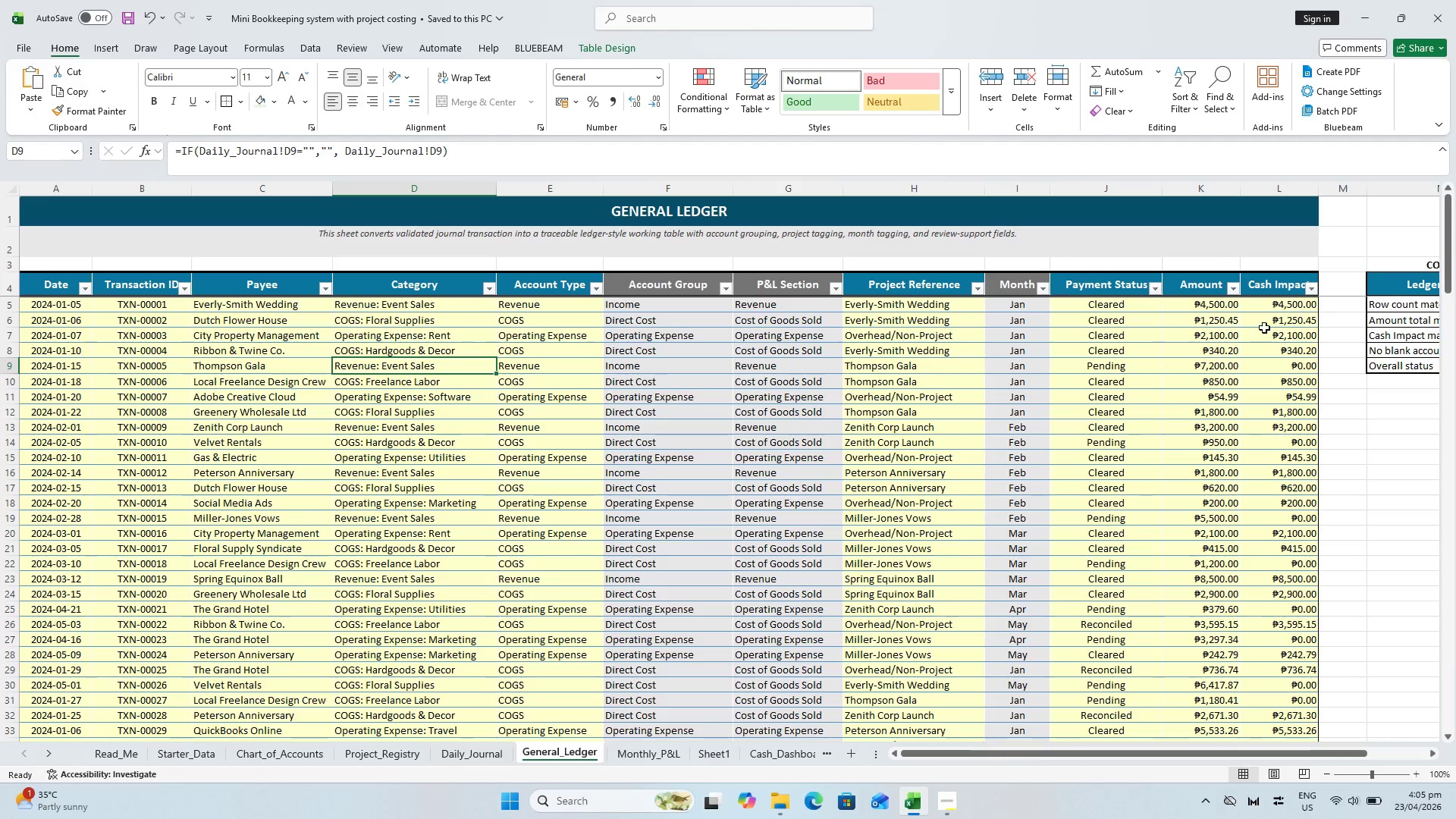 
wait(7.96)
 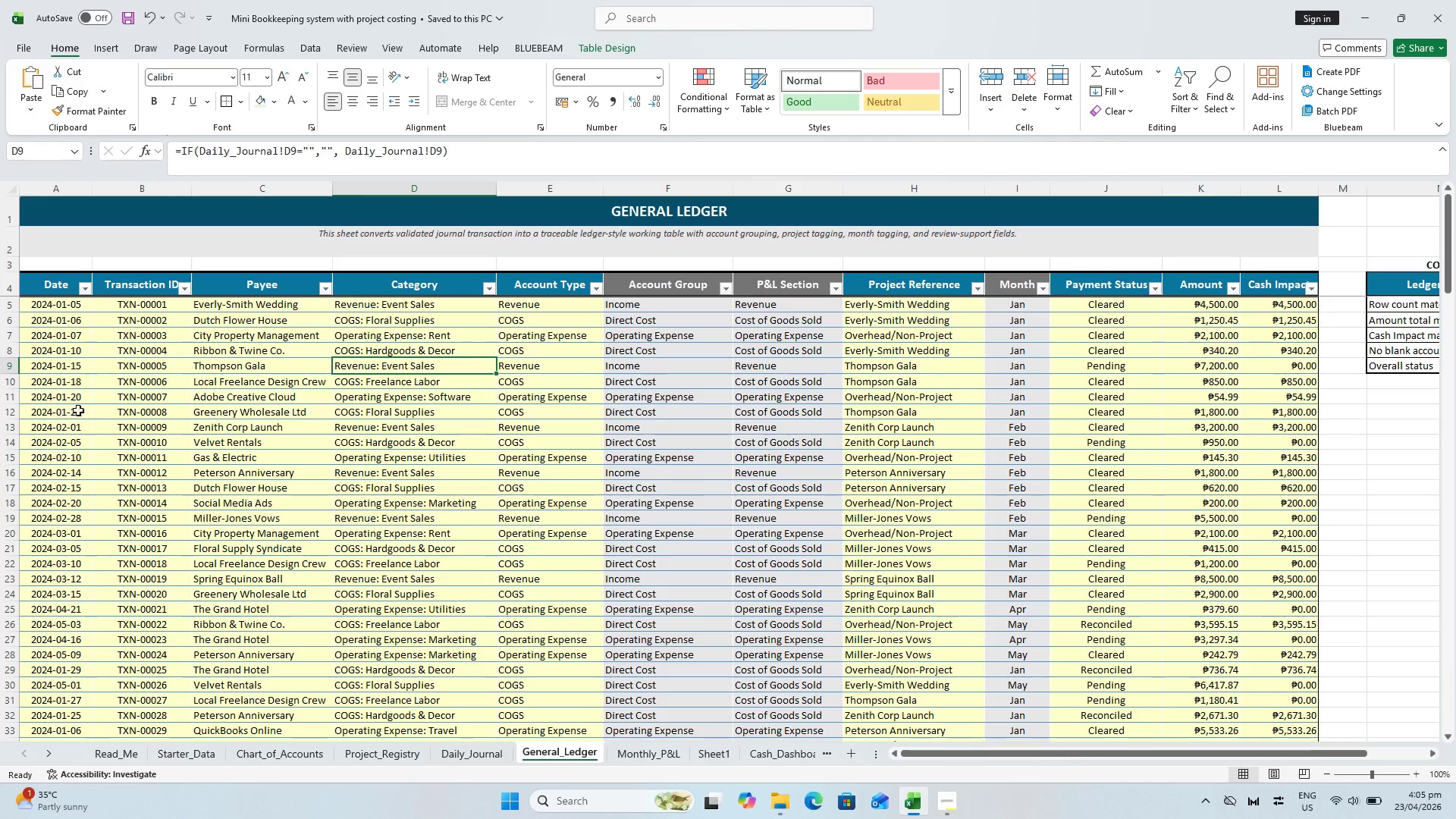 
key(Control+ControlLeft)
 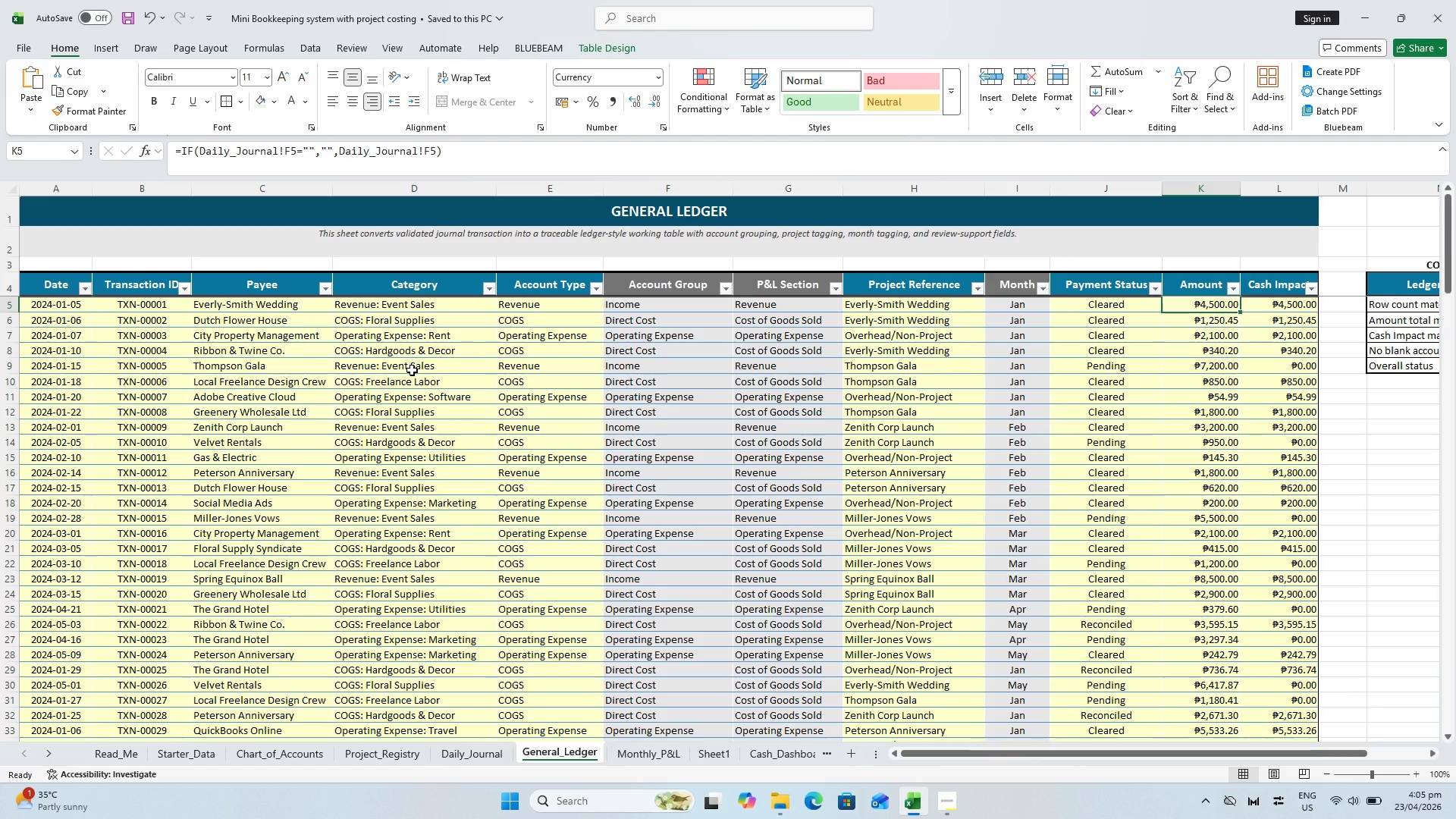 
hold_key(key=ShiftLeft, duration=0.44)
 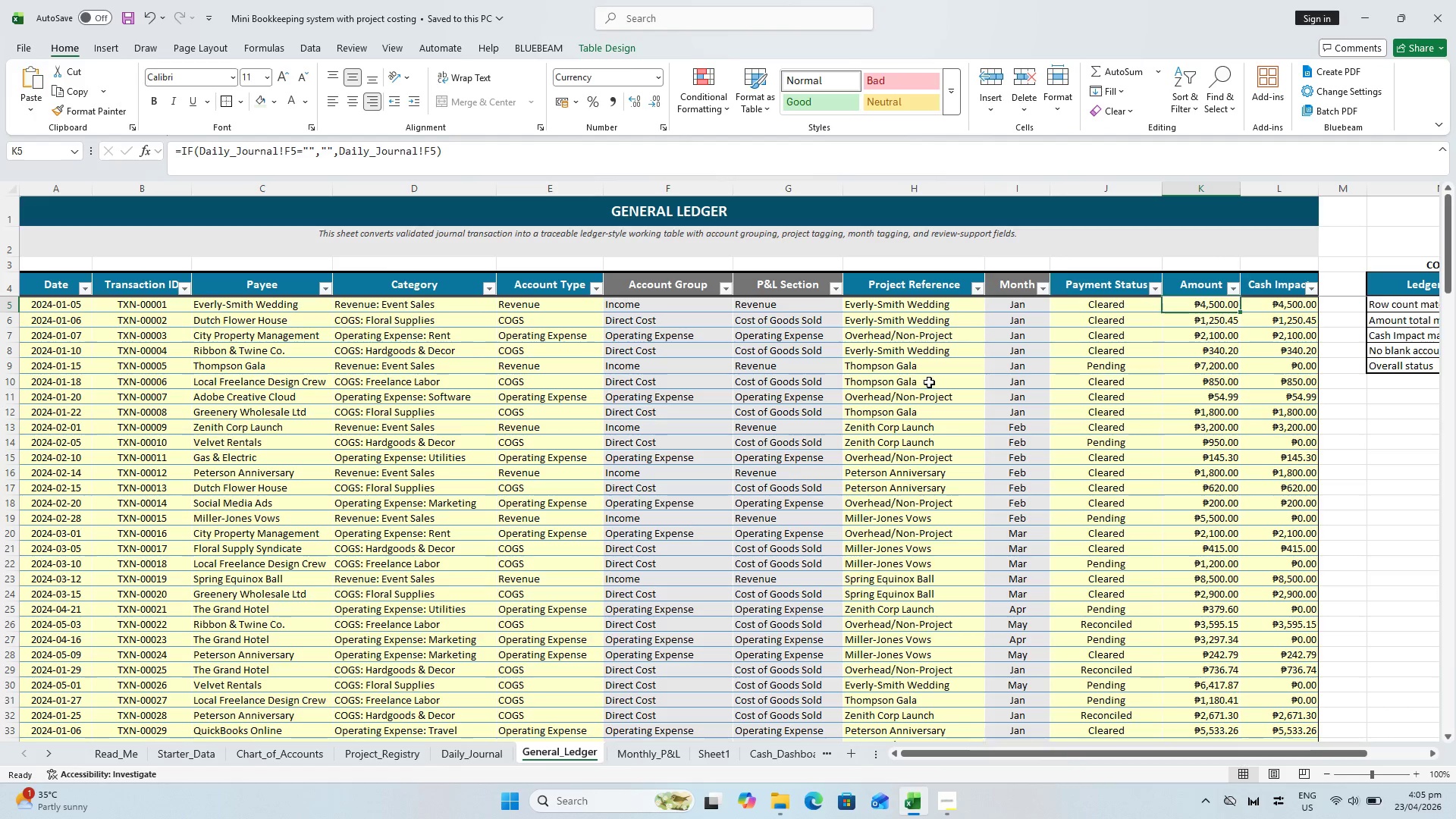 
hold_key(key=ControlLeft, duration=1.97)
 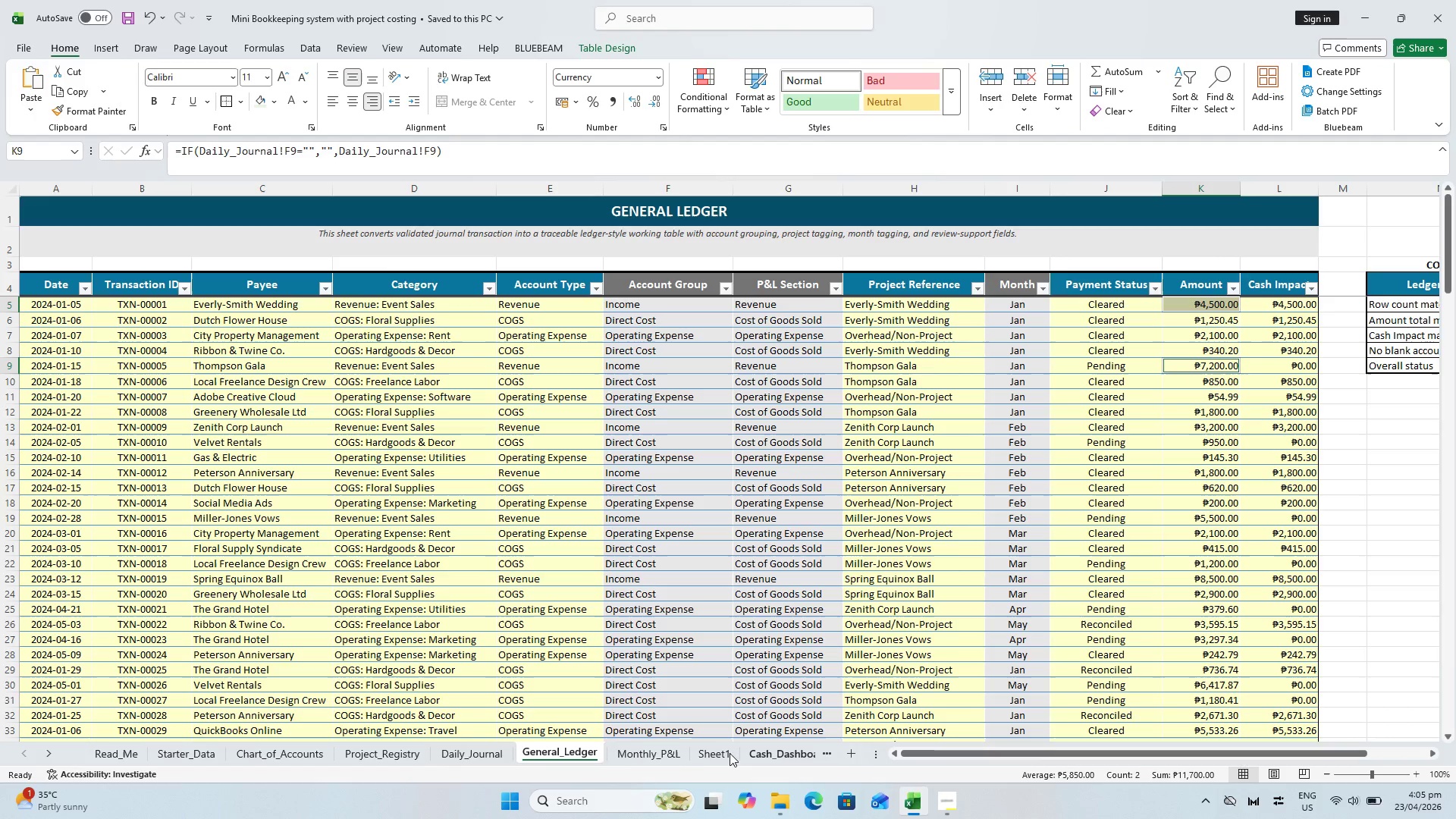 
left_click([650, 760])
 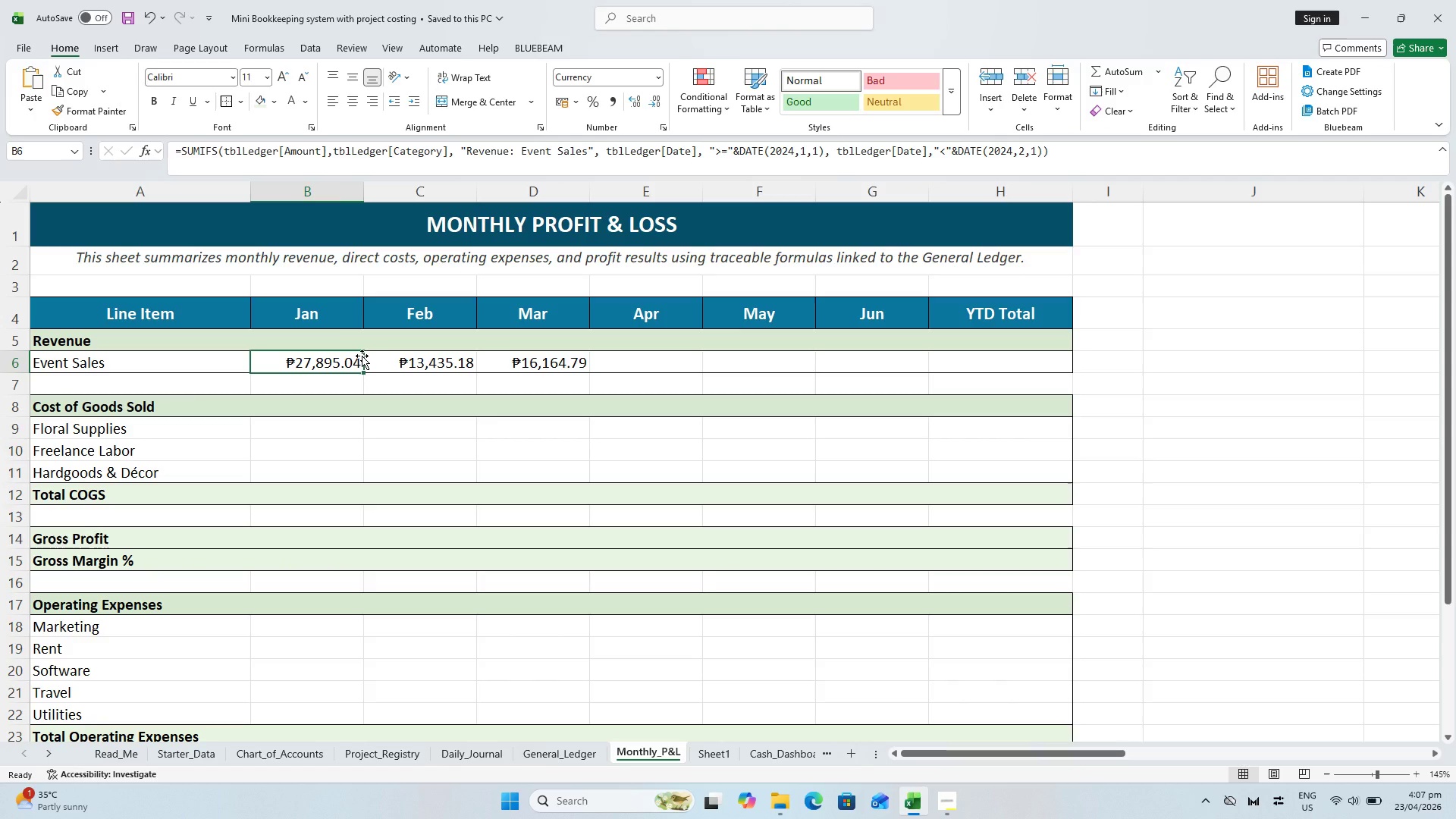 
wait(118.44)
 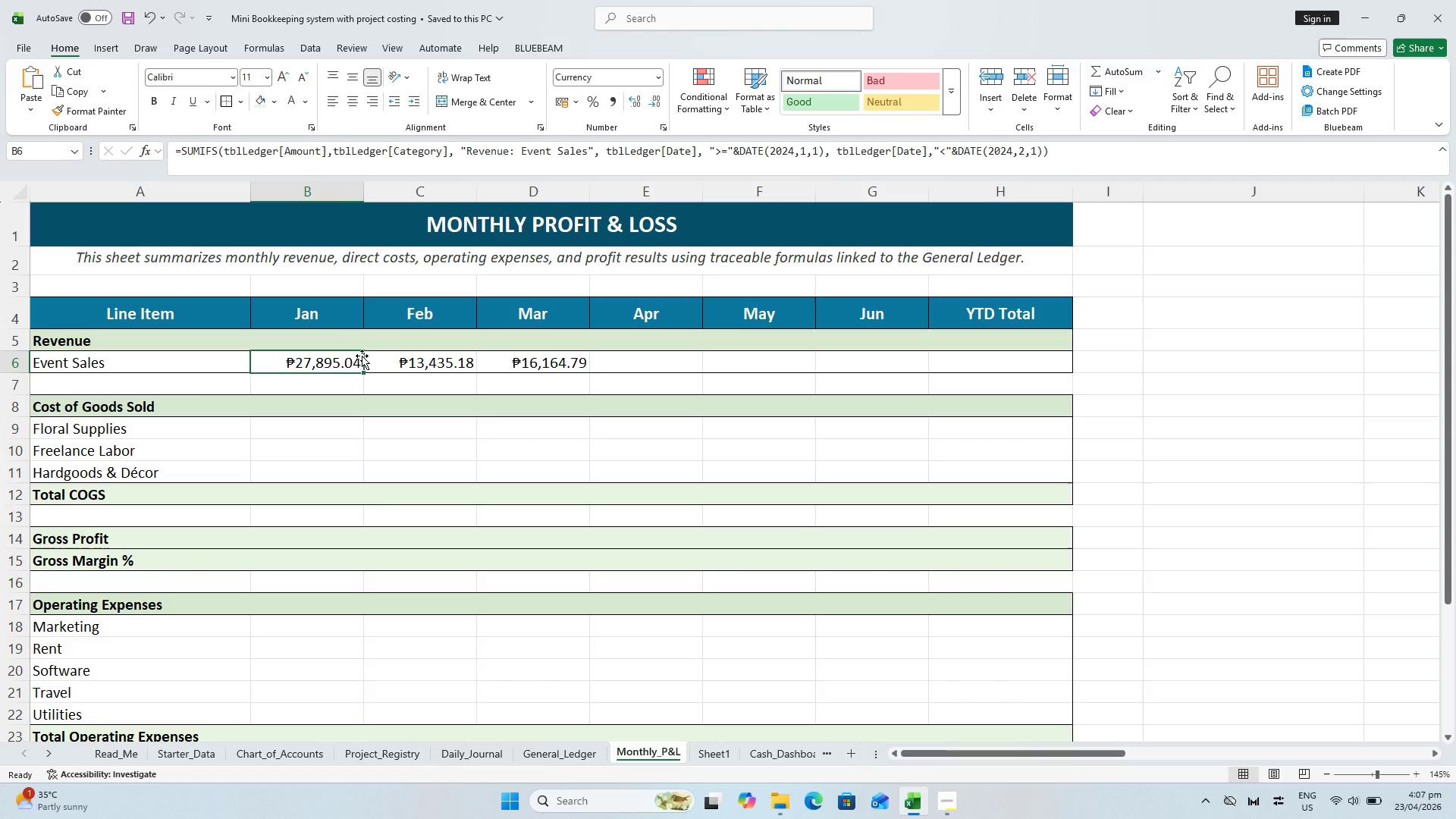 
left_click([554, 358])
 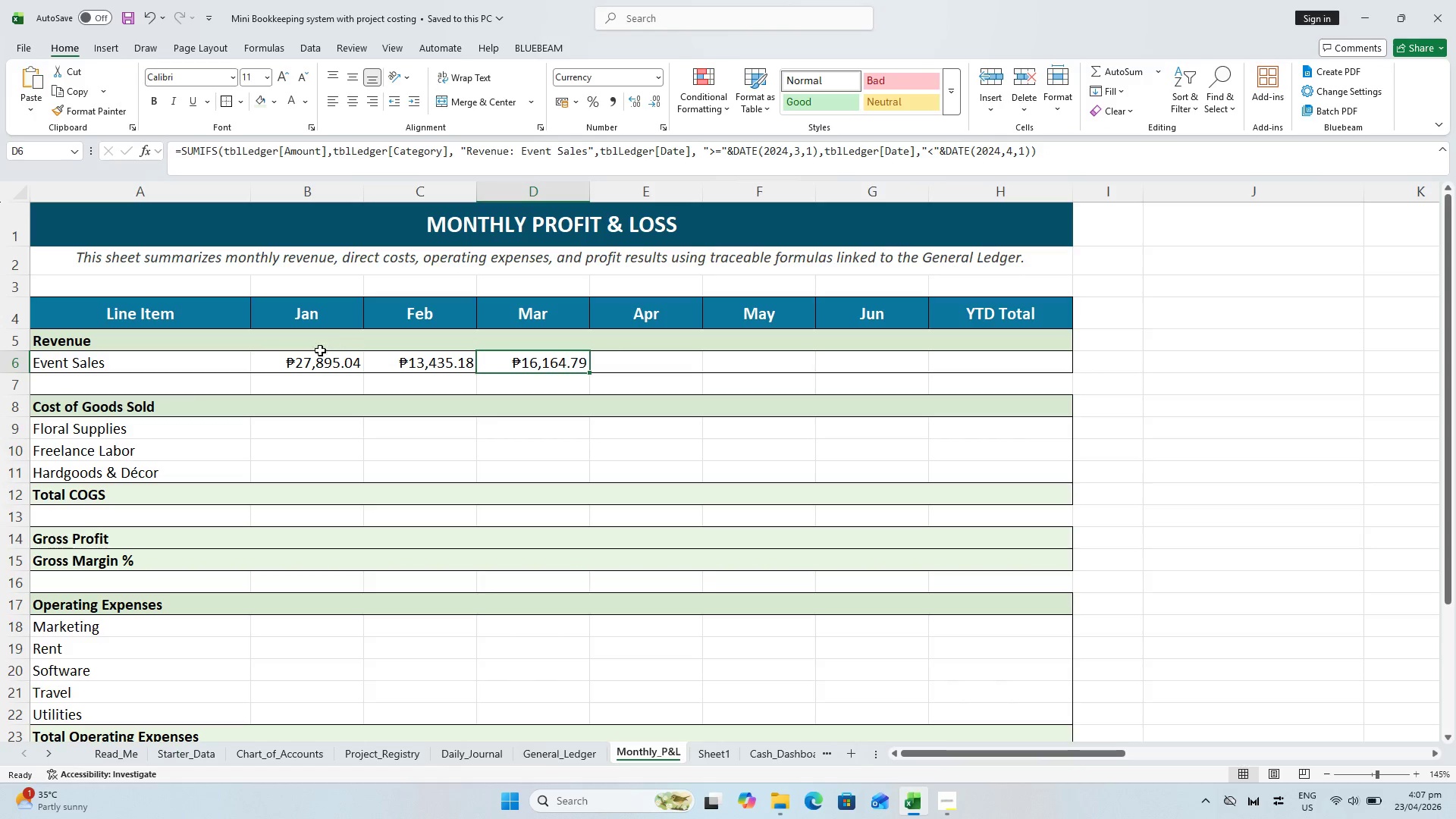 
left_click([315, 358])
 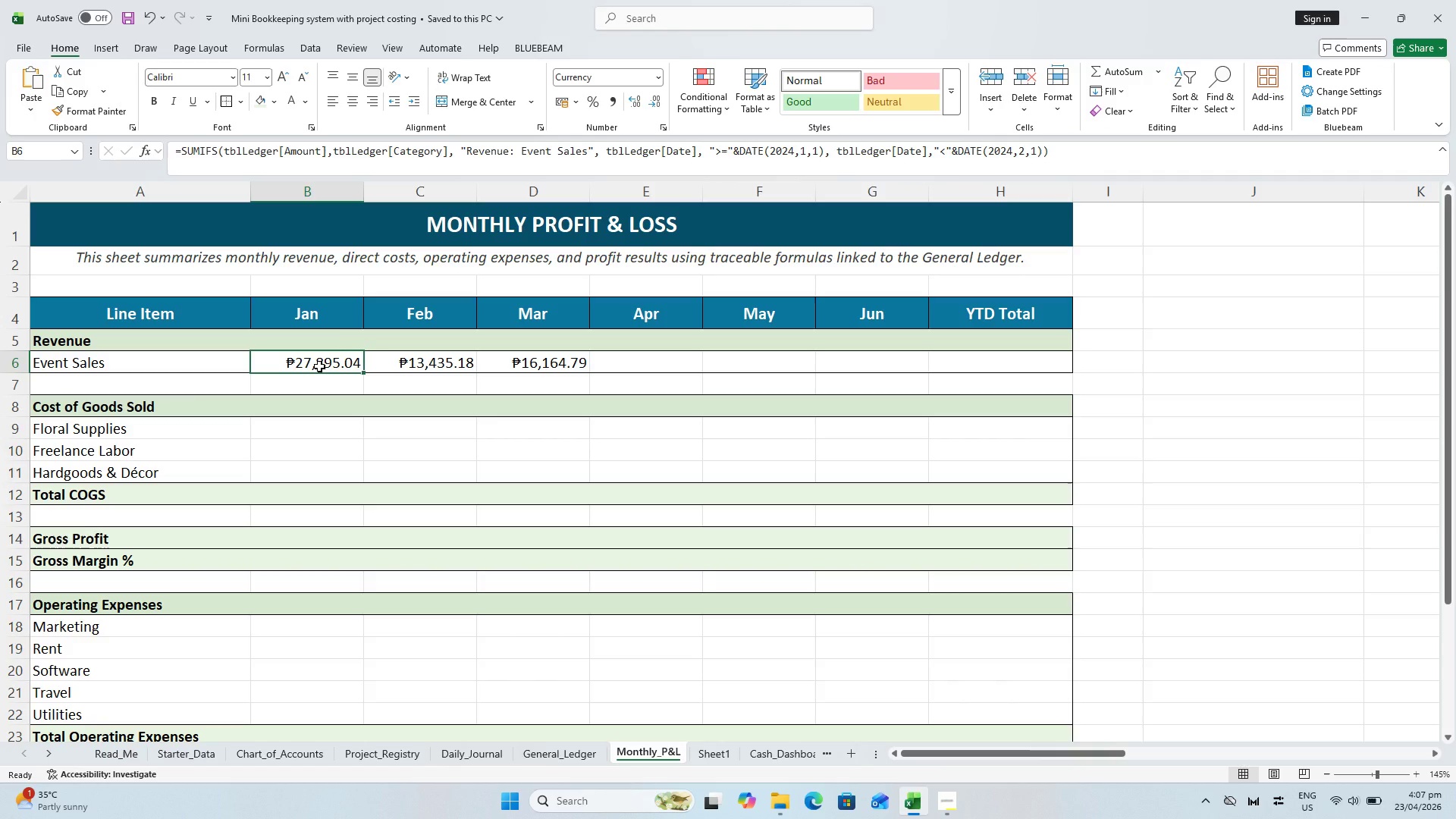 
left_click([319, 366])
 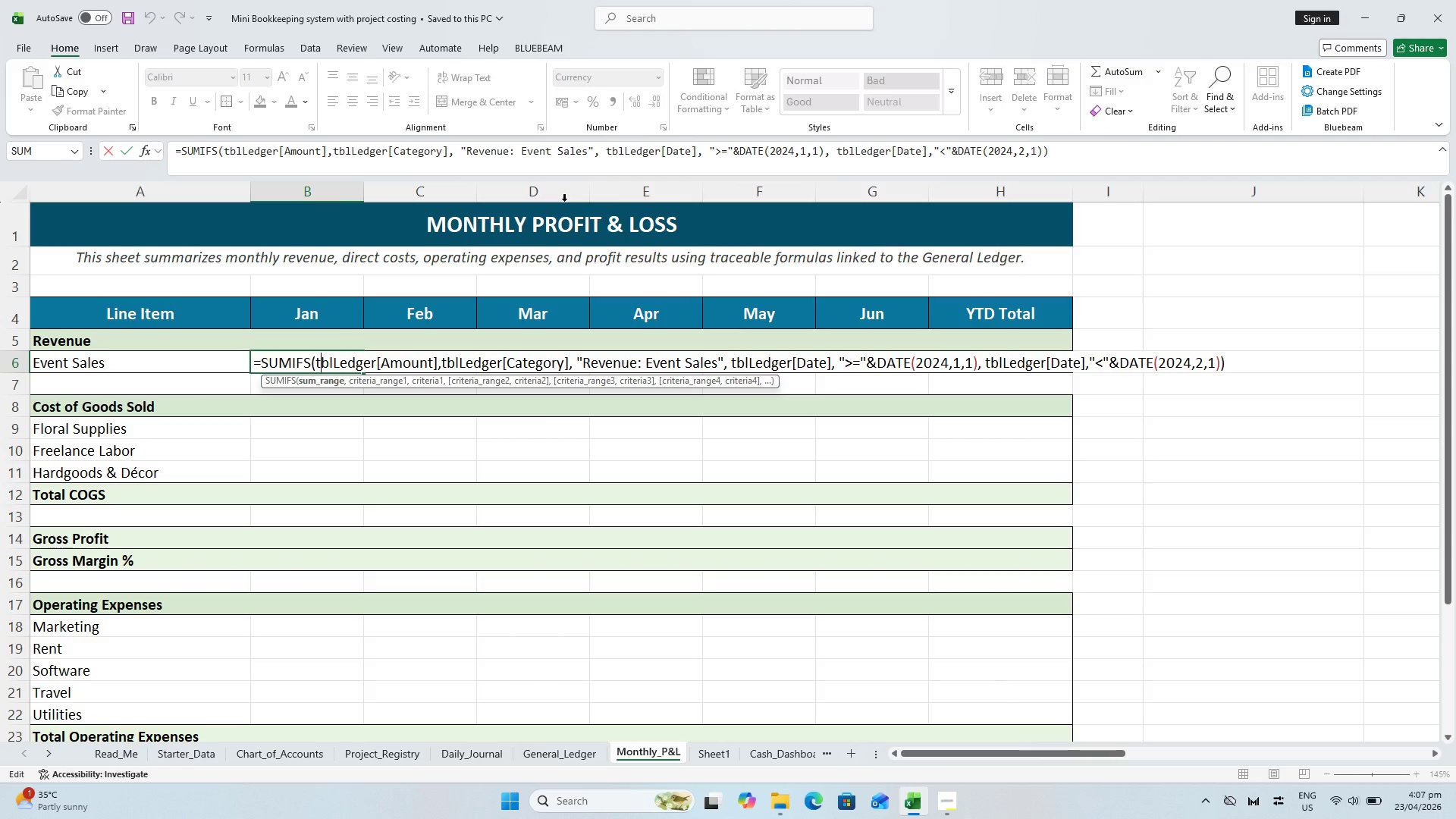 
wait(8.42)
 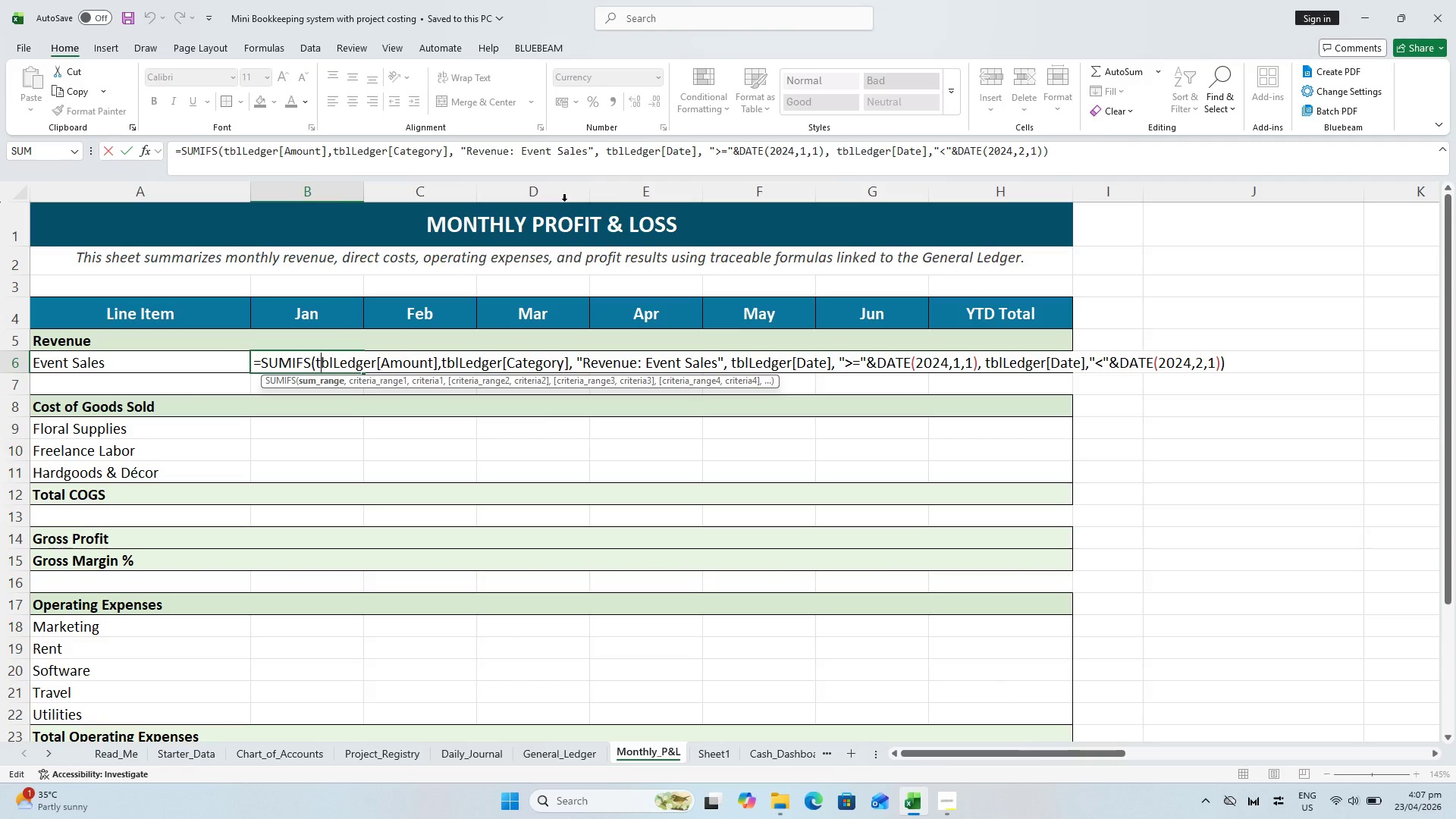 
key(Escape)
 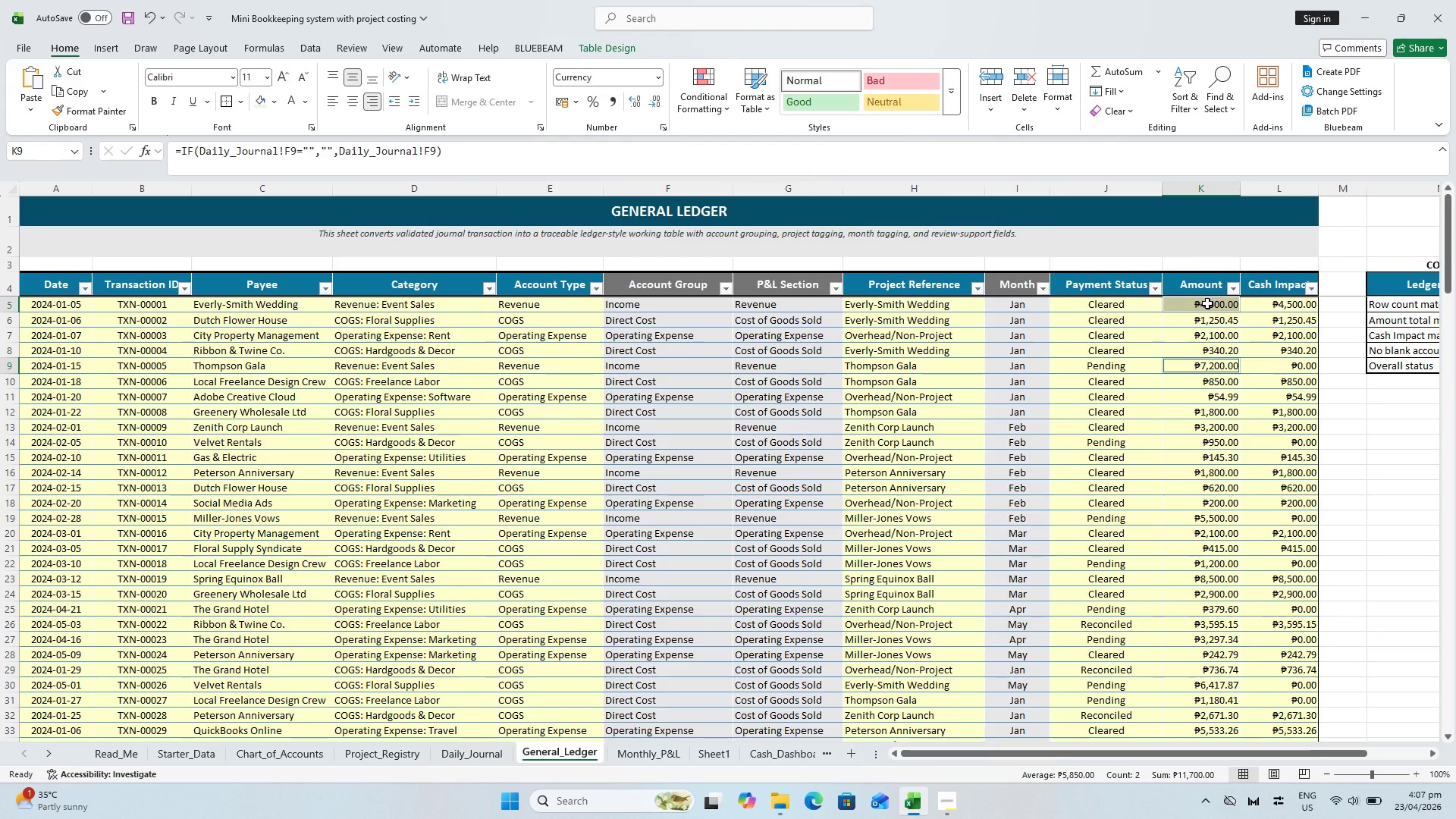 
left_click_drag(start_coordinate=[1203, 307], to_coordinate=[1216, 409])
 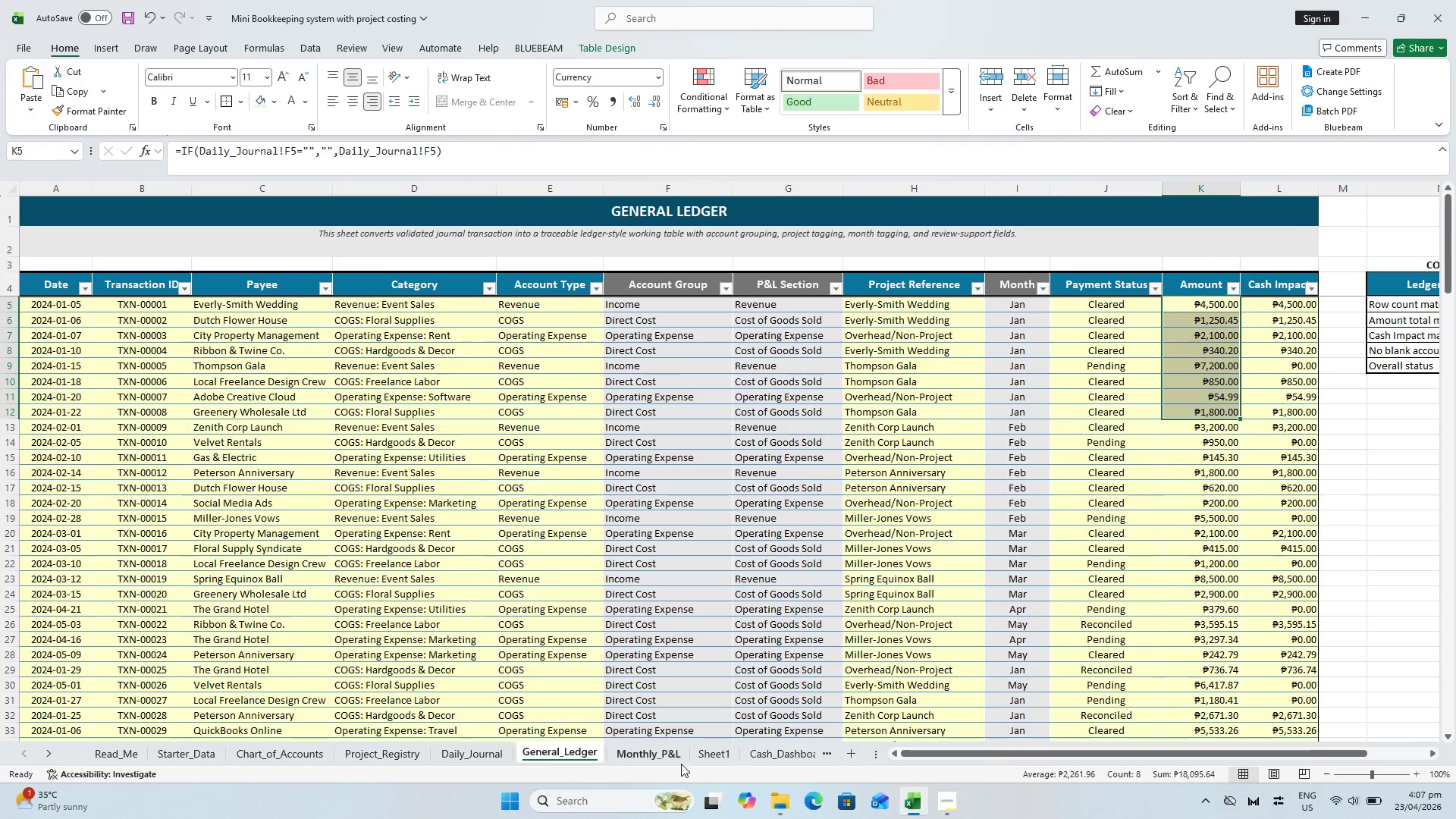 
left_click([665, 760])
 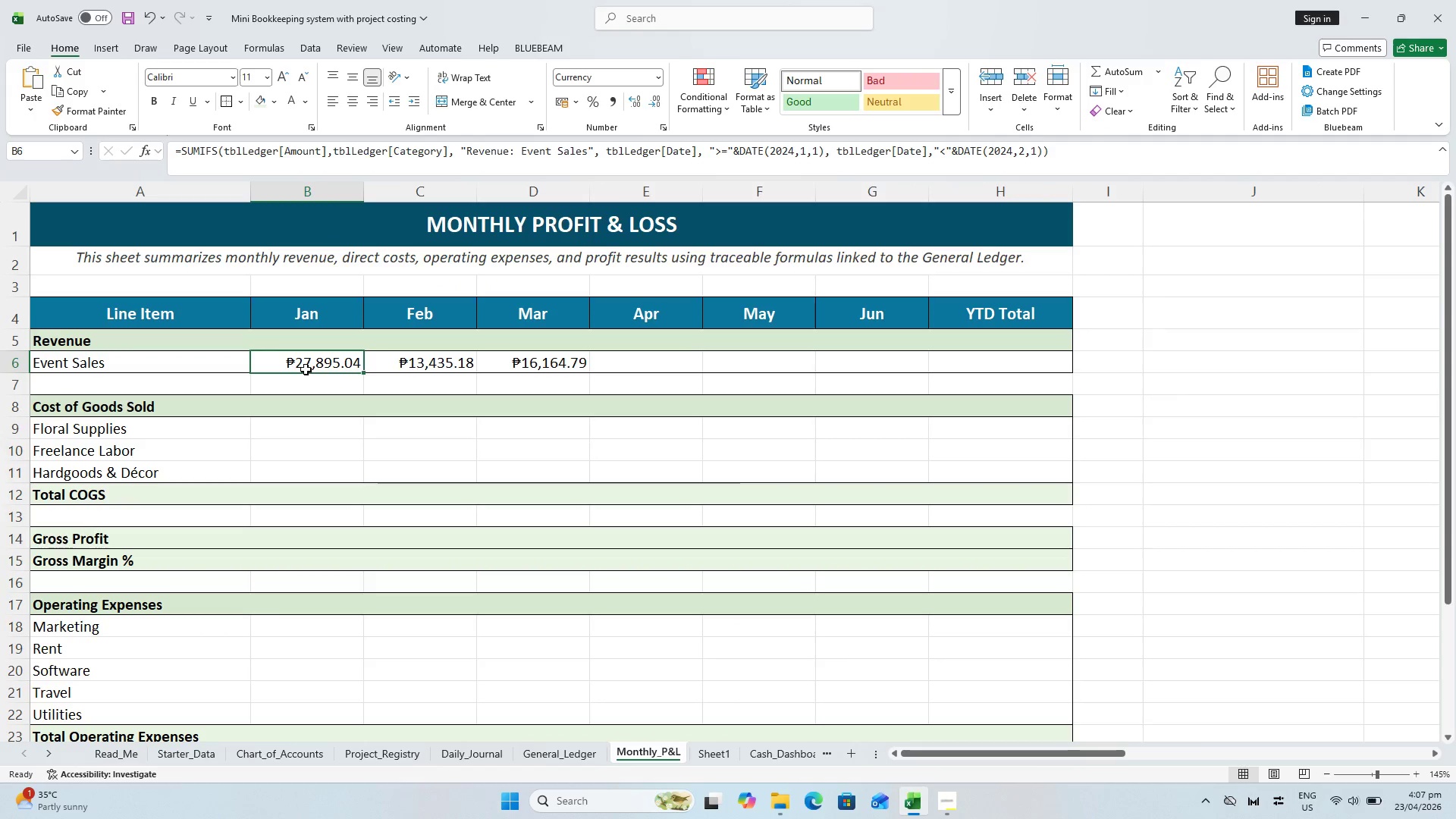 
left_click([304, 358])
 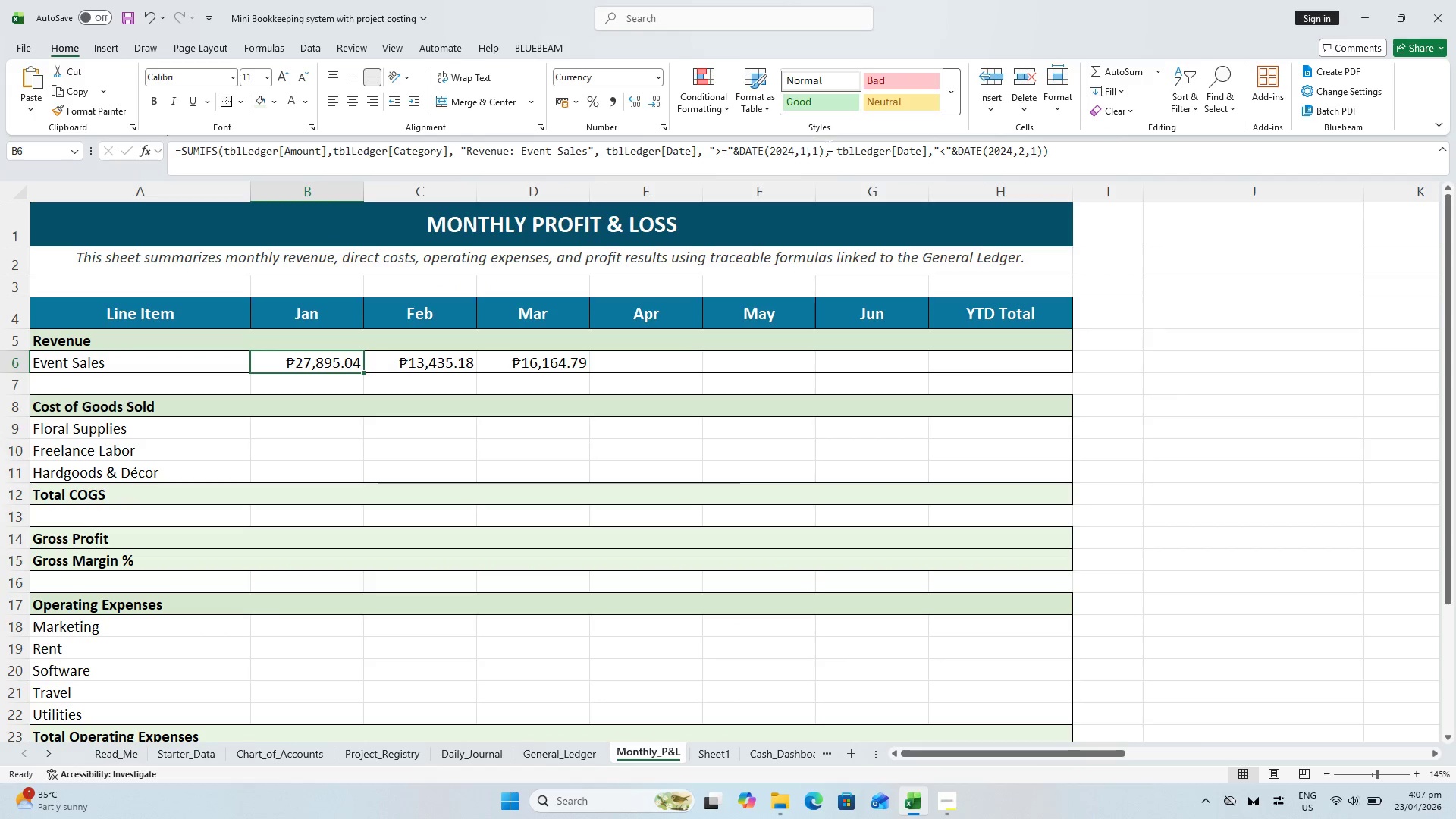 
wait(5.03)
 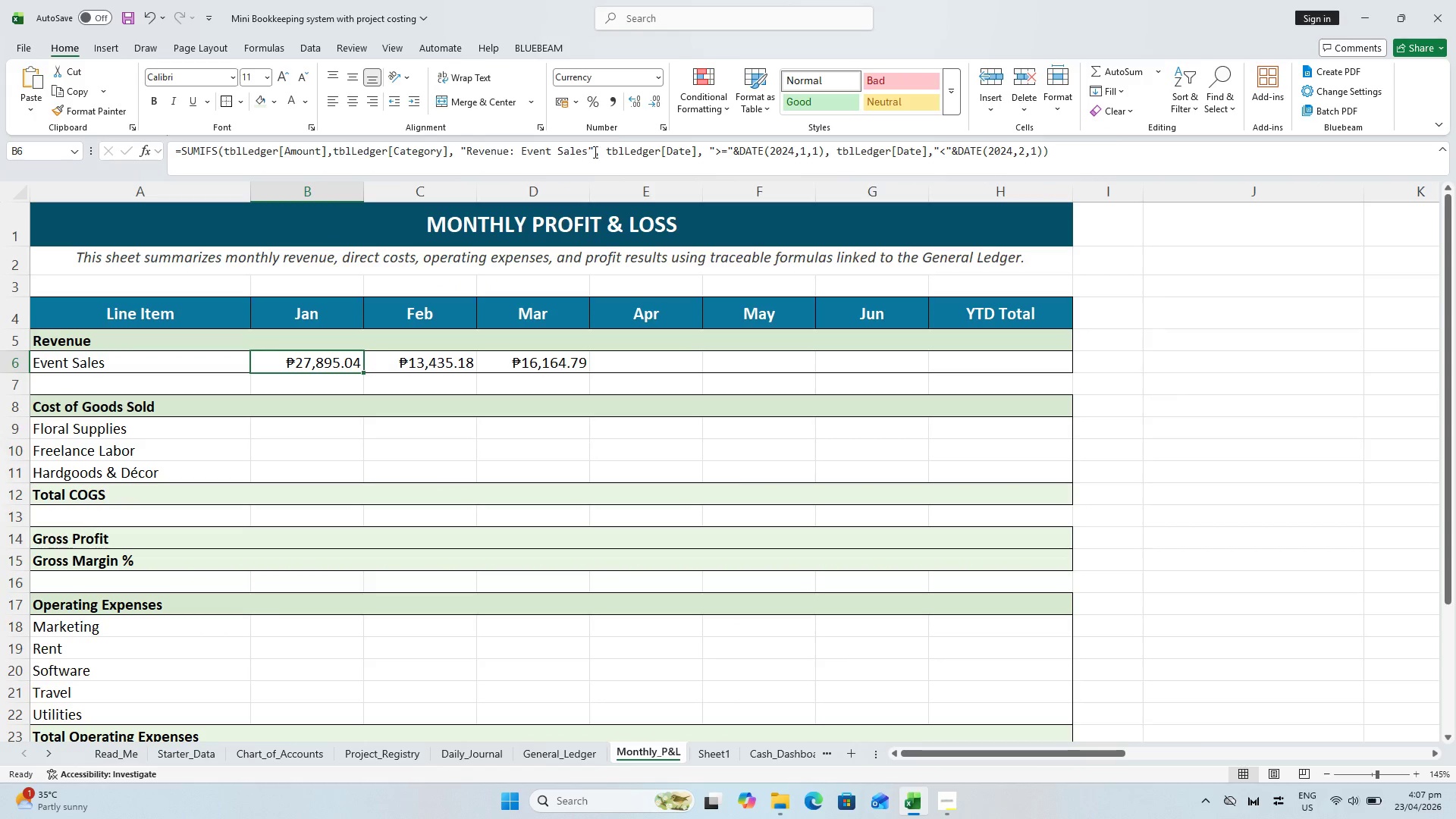 
left_click([422, 447])
 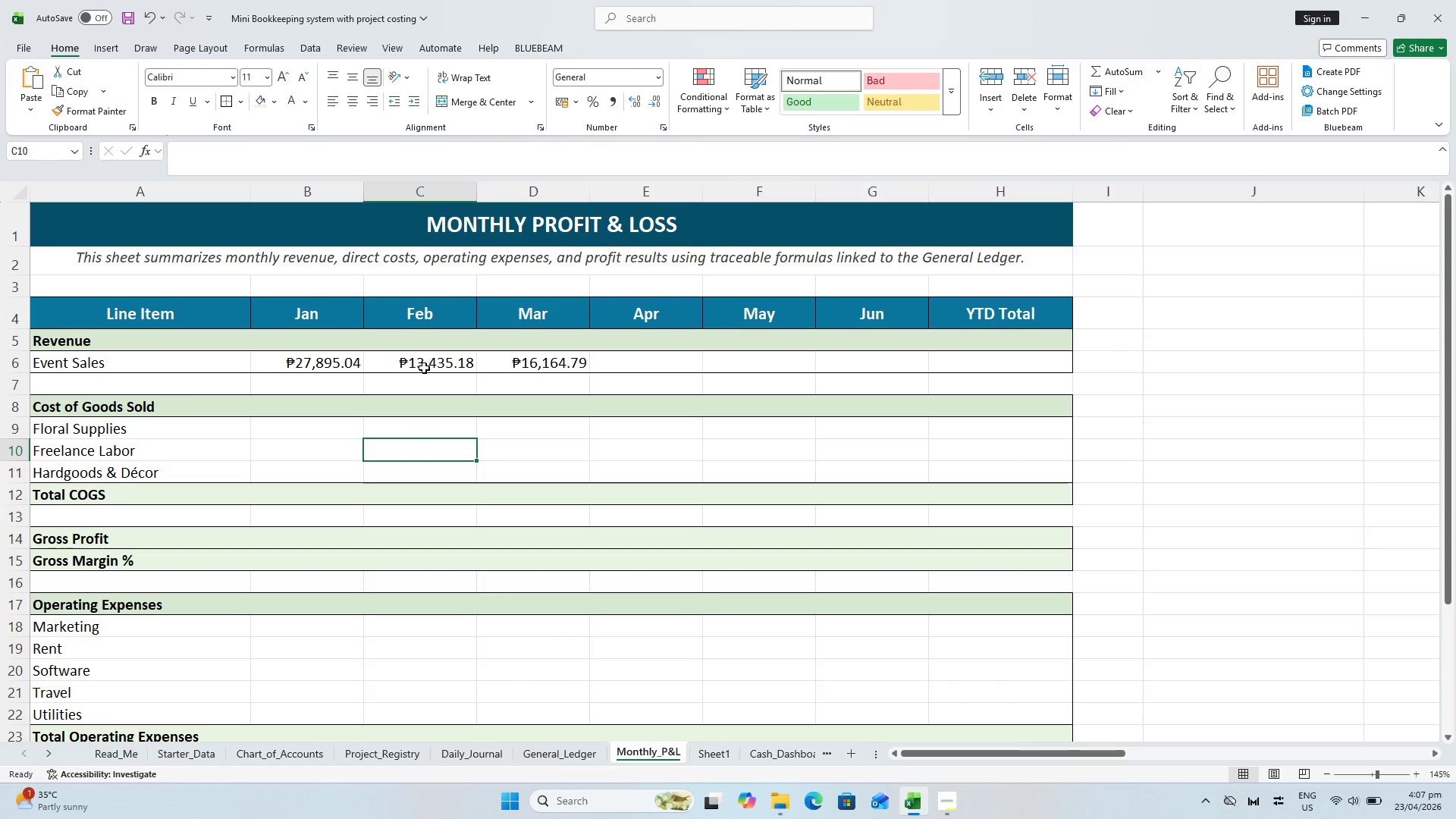 
left_click([424, 368])
 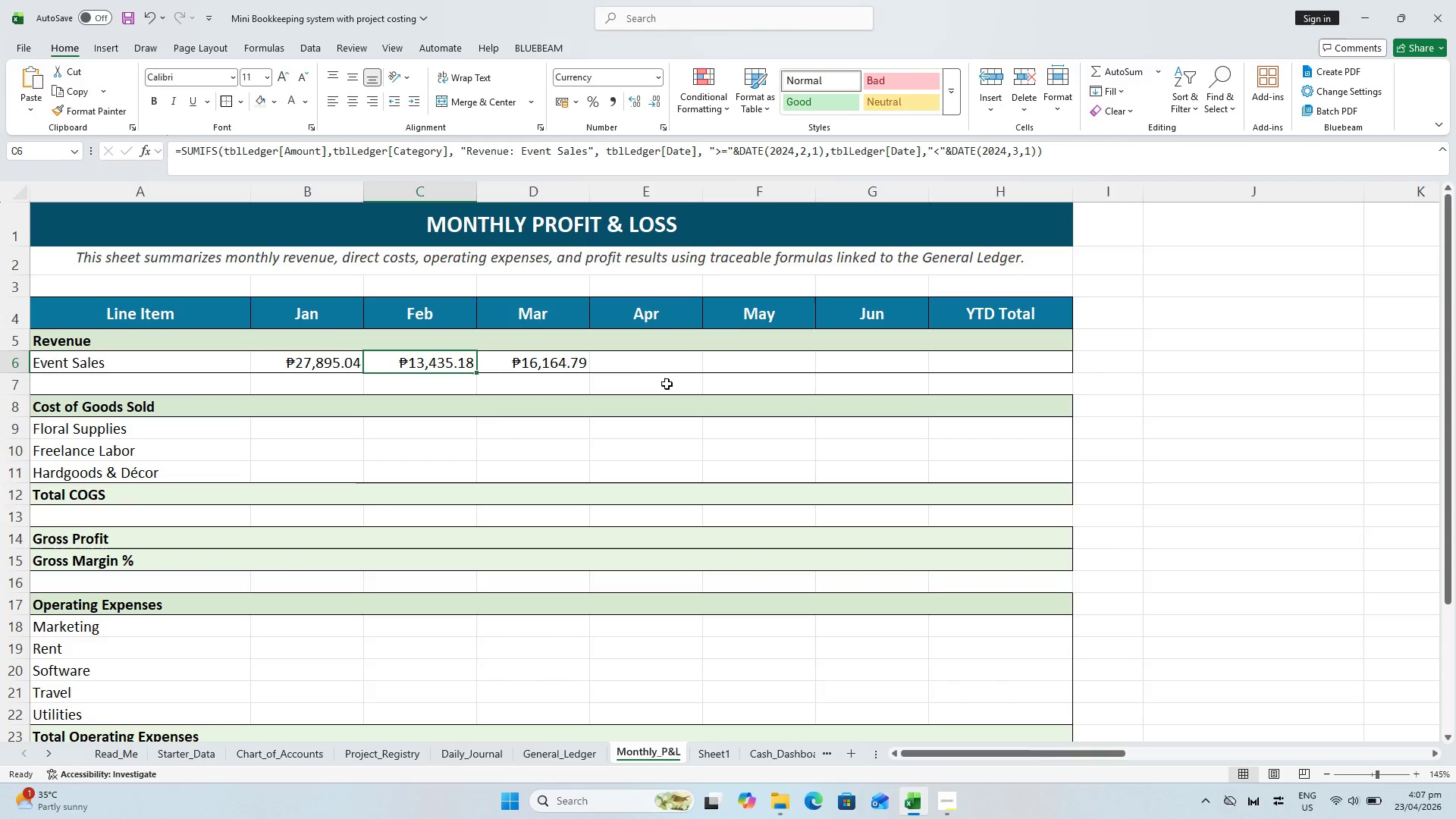 
left_click([671, 363])
 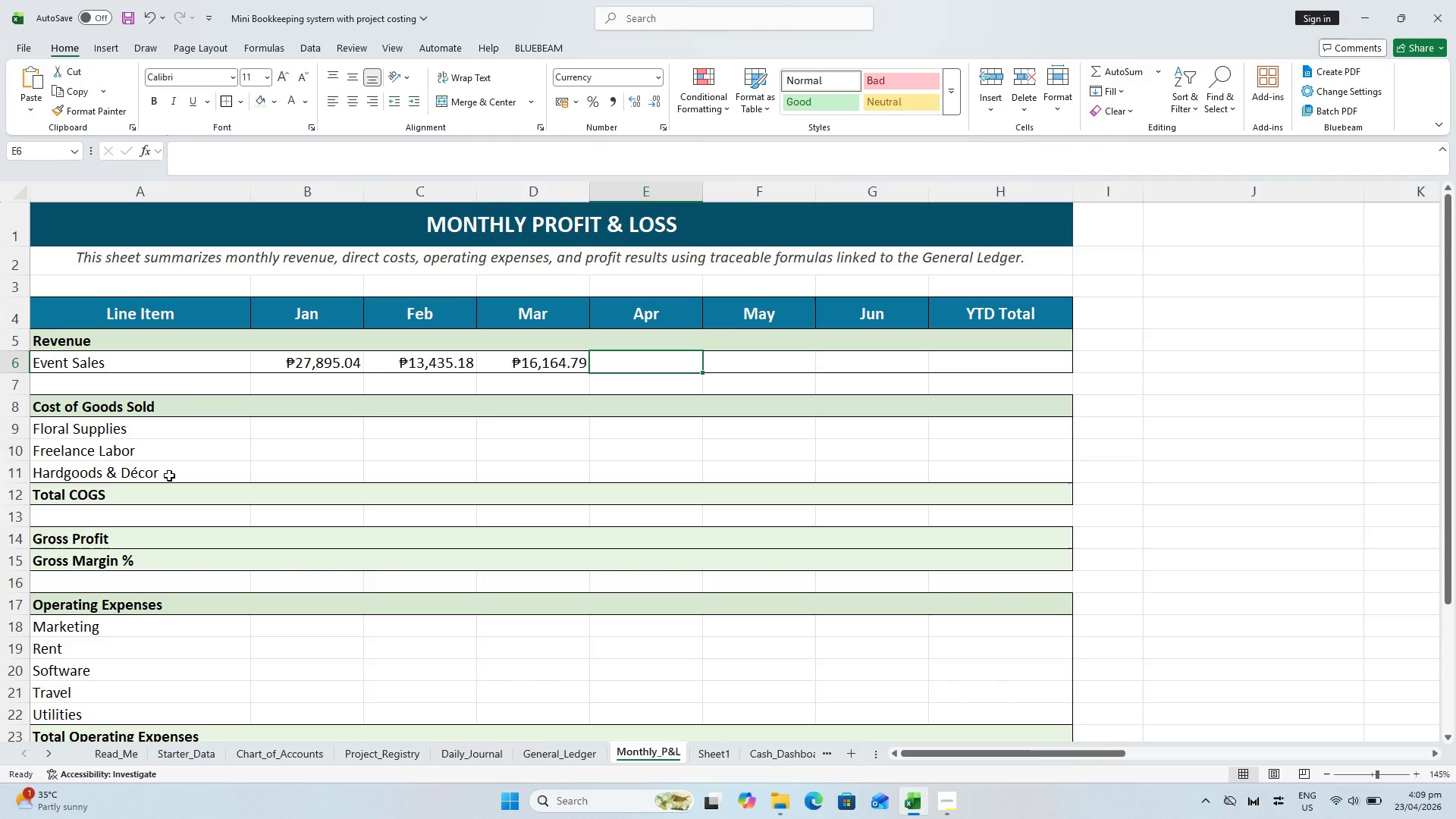 
wait(87.0)
 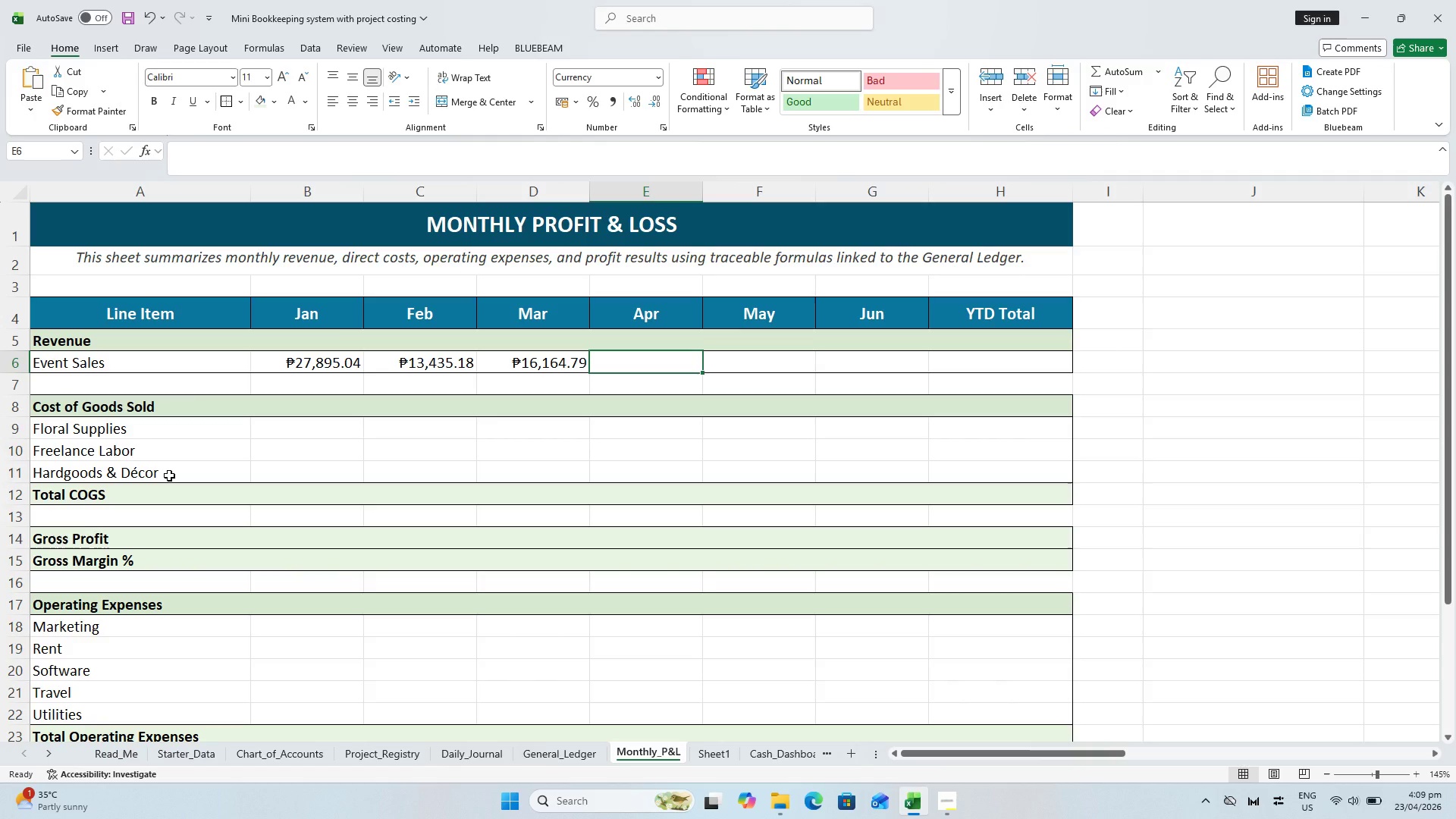 
key(Control+S)
 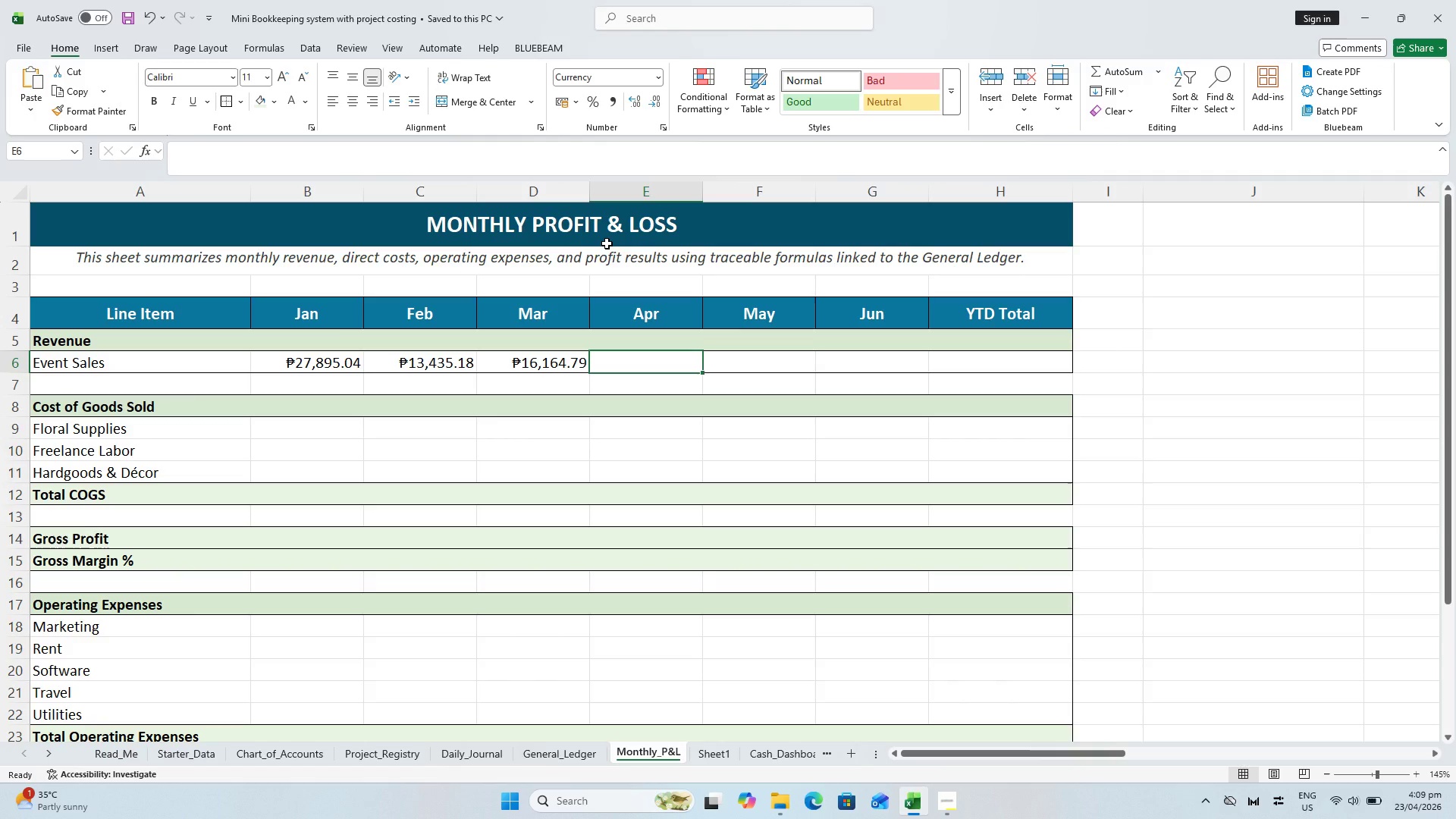 
wait(11.2)
 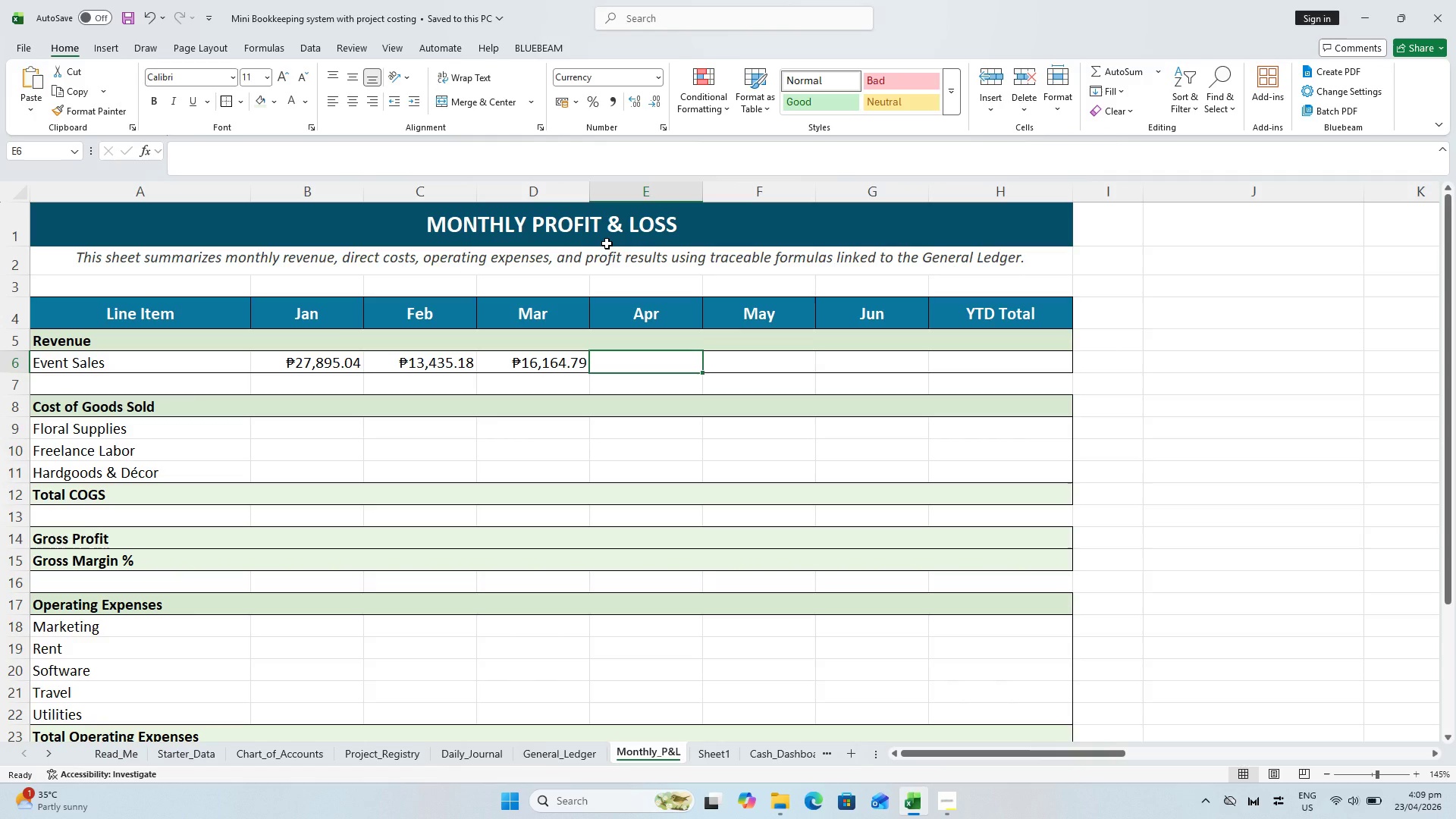 
left_click([512, 358])
 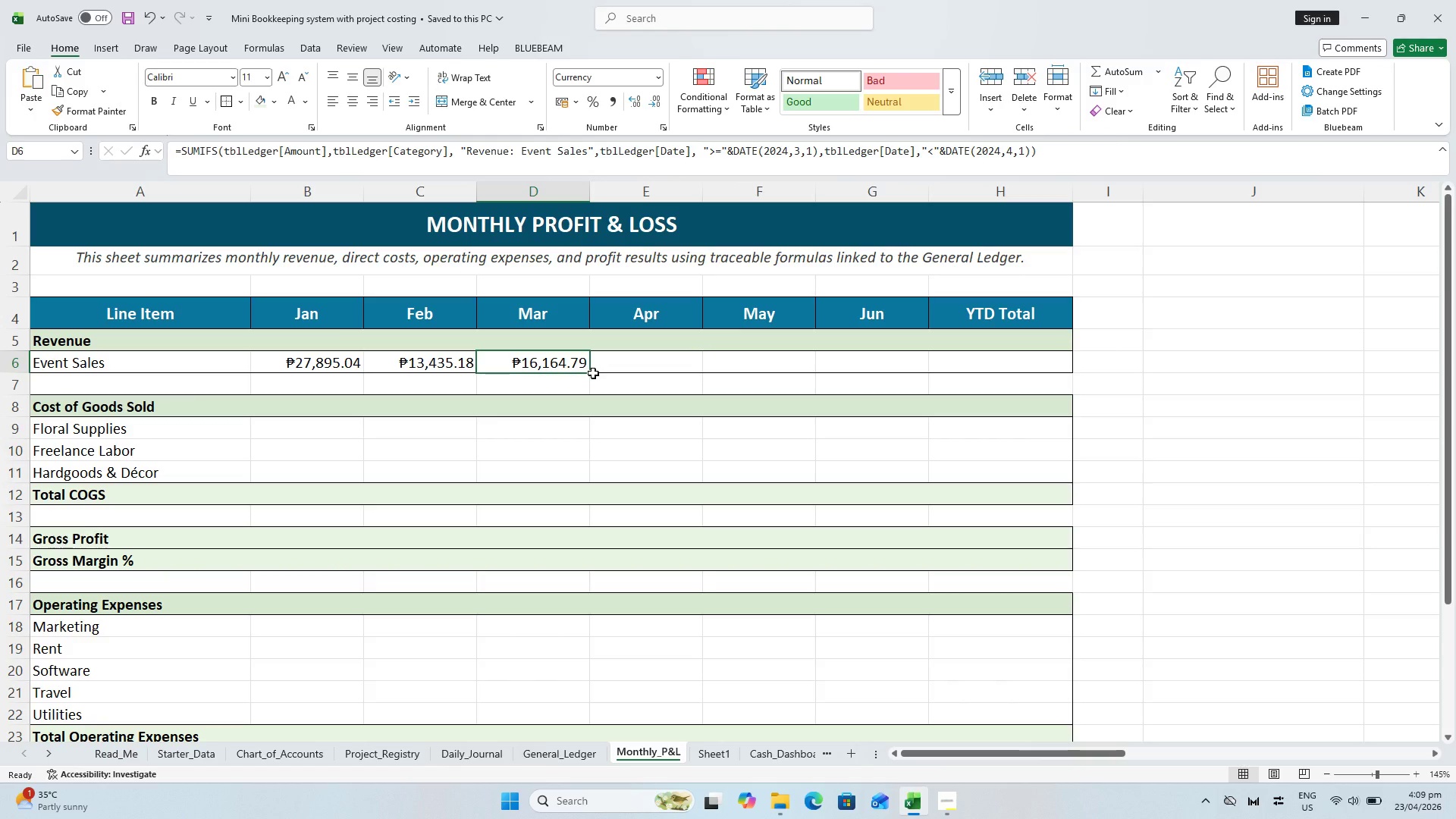 
key(Control+C)
 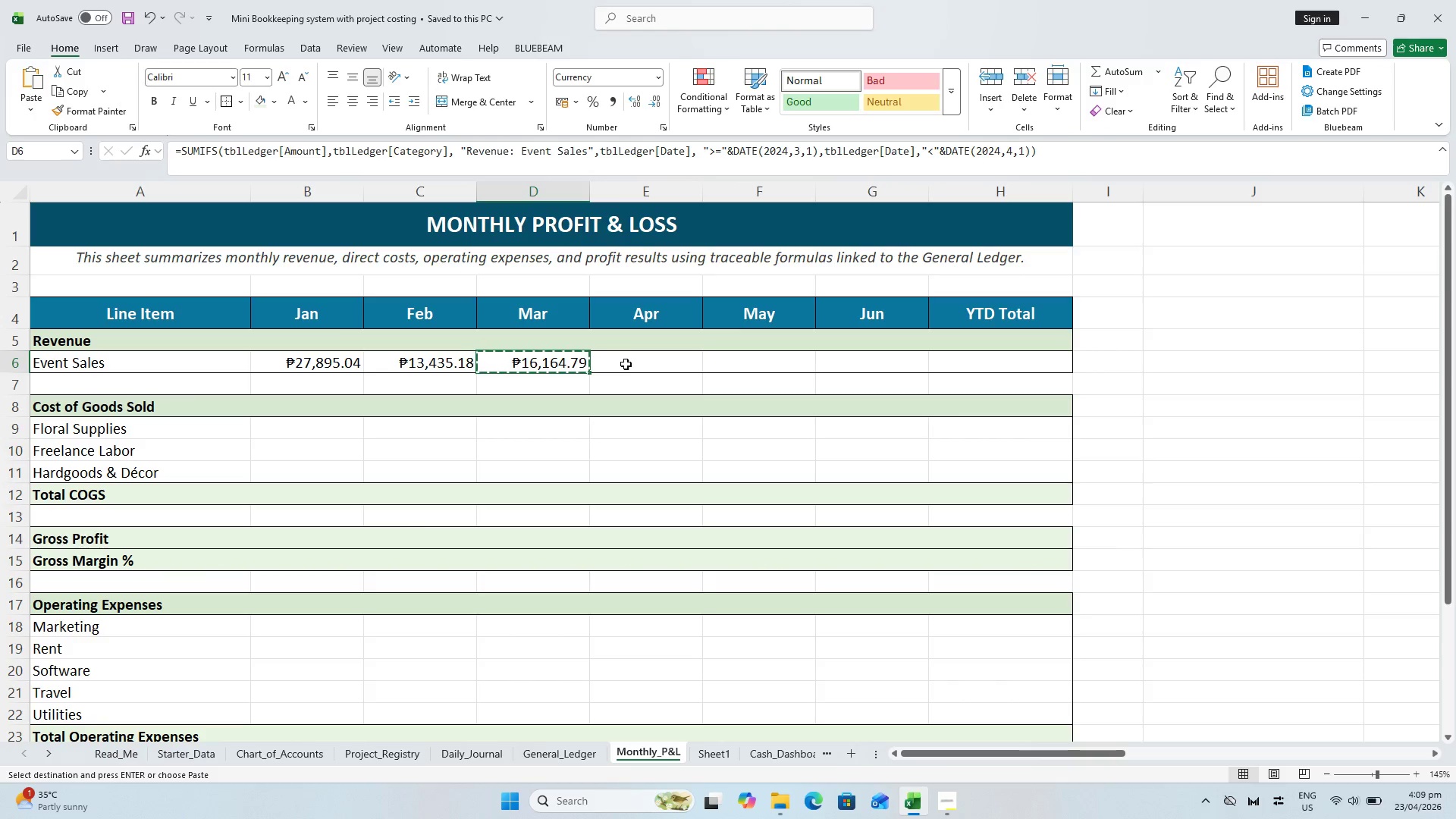 
left_click([626, 364])
 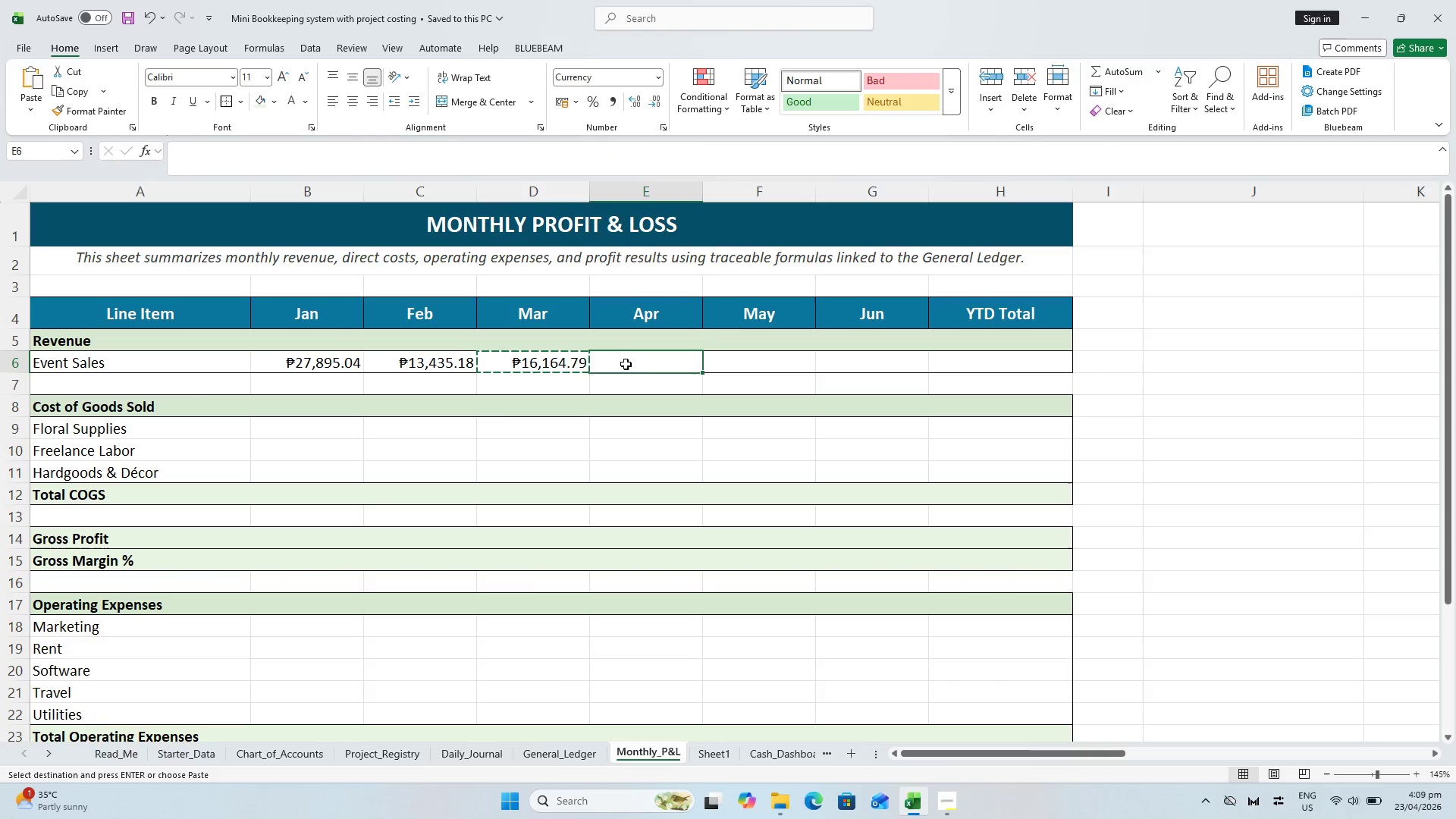 
key(Alt+Control+V)
 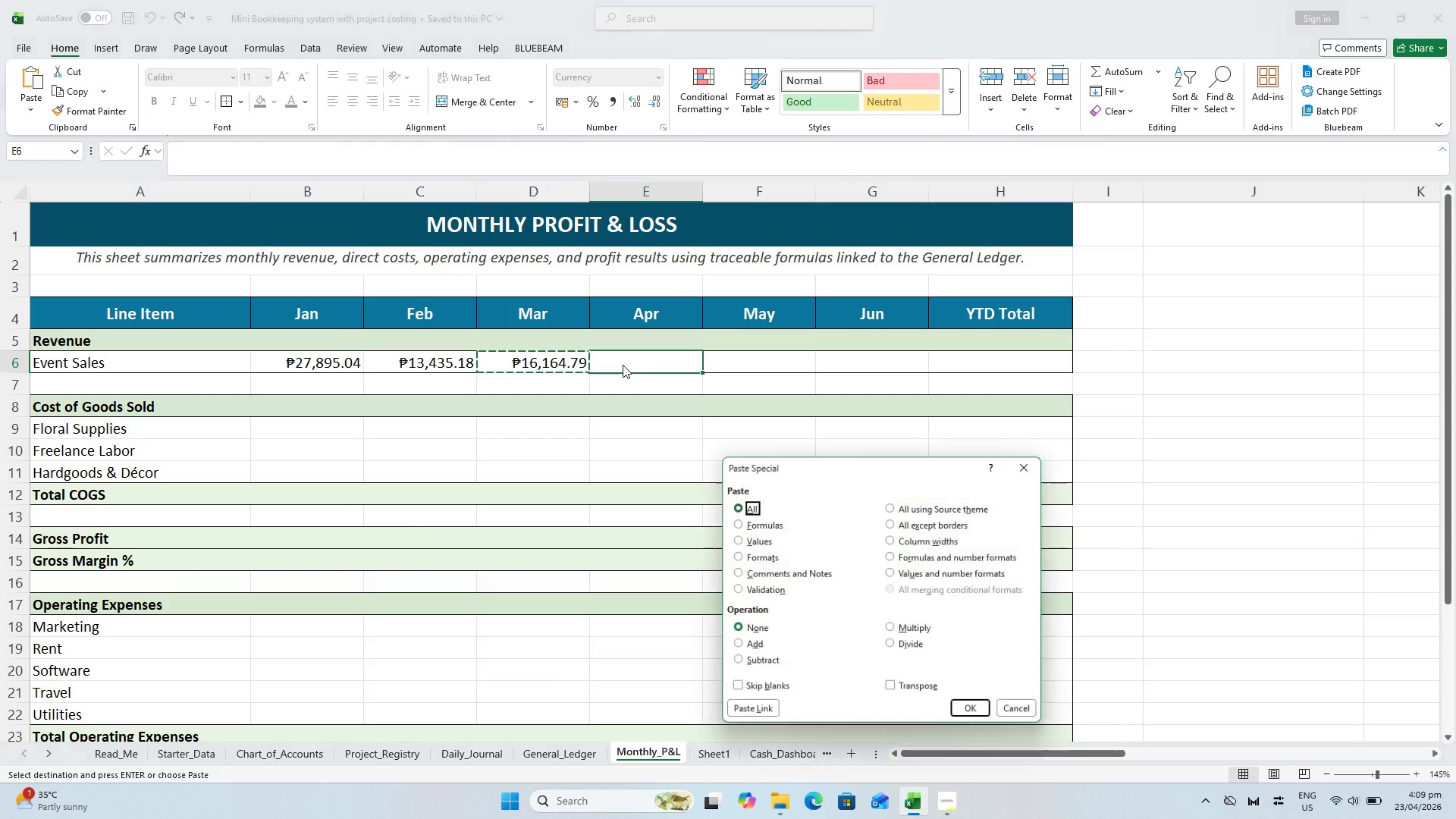 
key(V)
 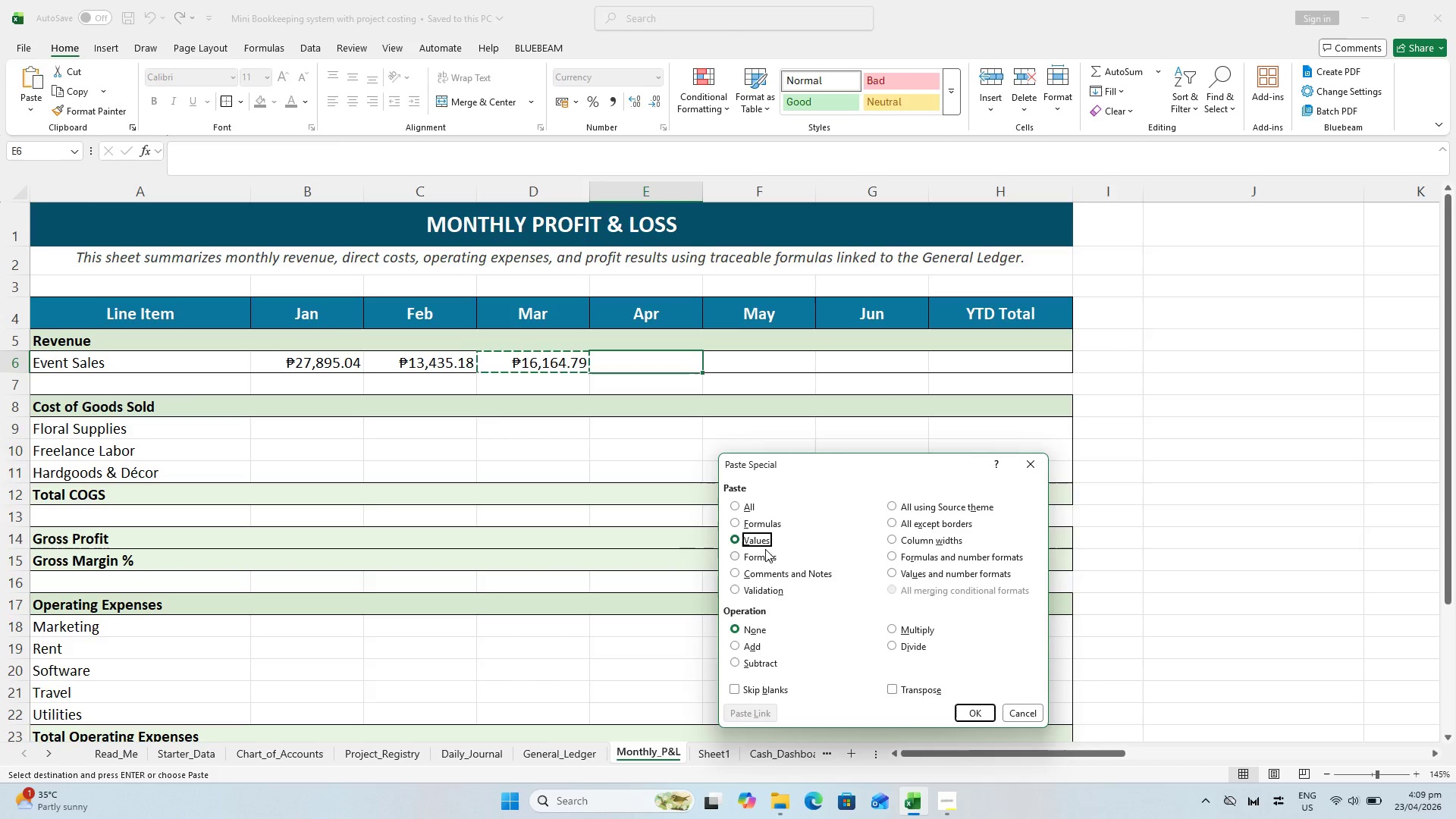 
left_click([765, 522])
 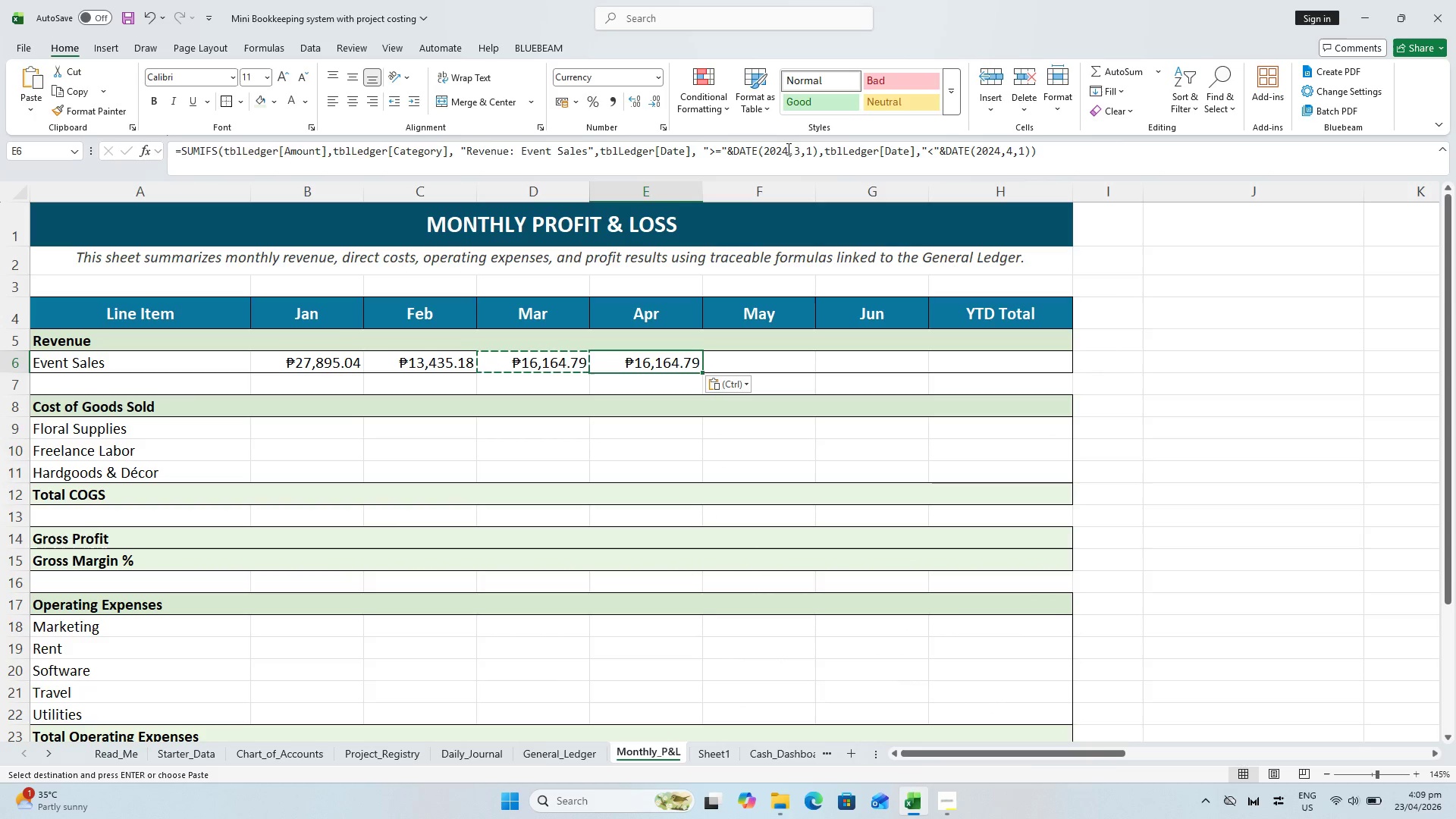 
left_click([799, 152])
 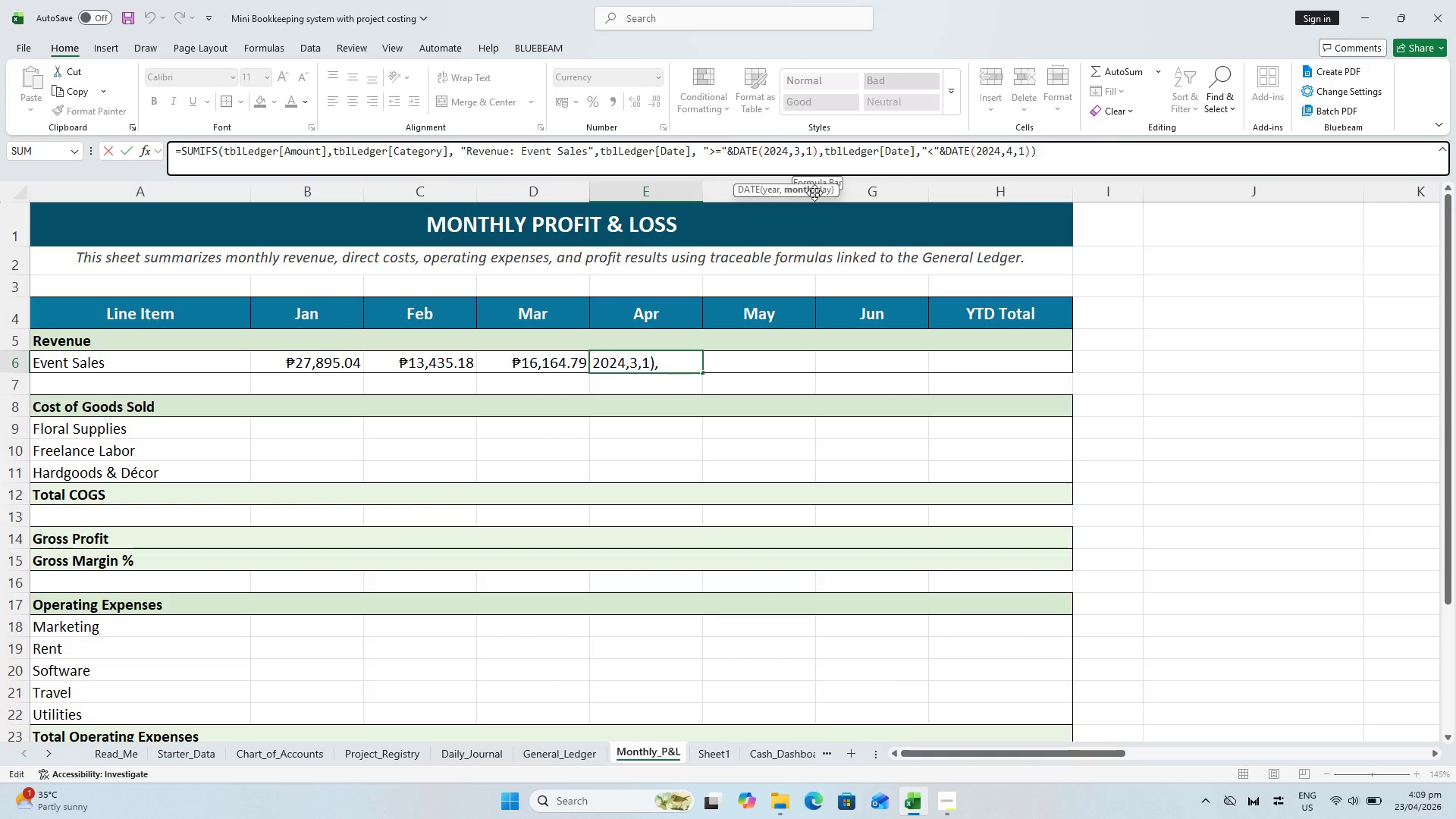 
key(Backspace)
 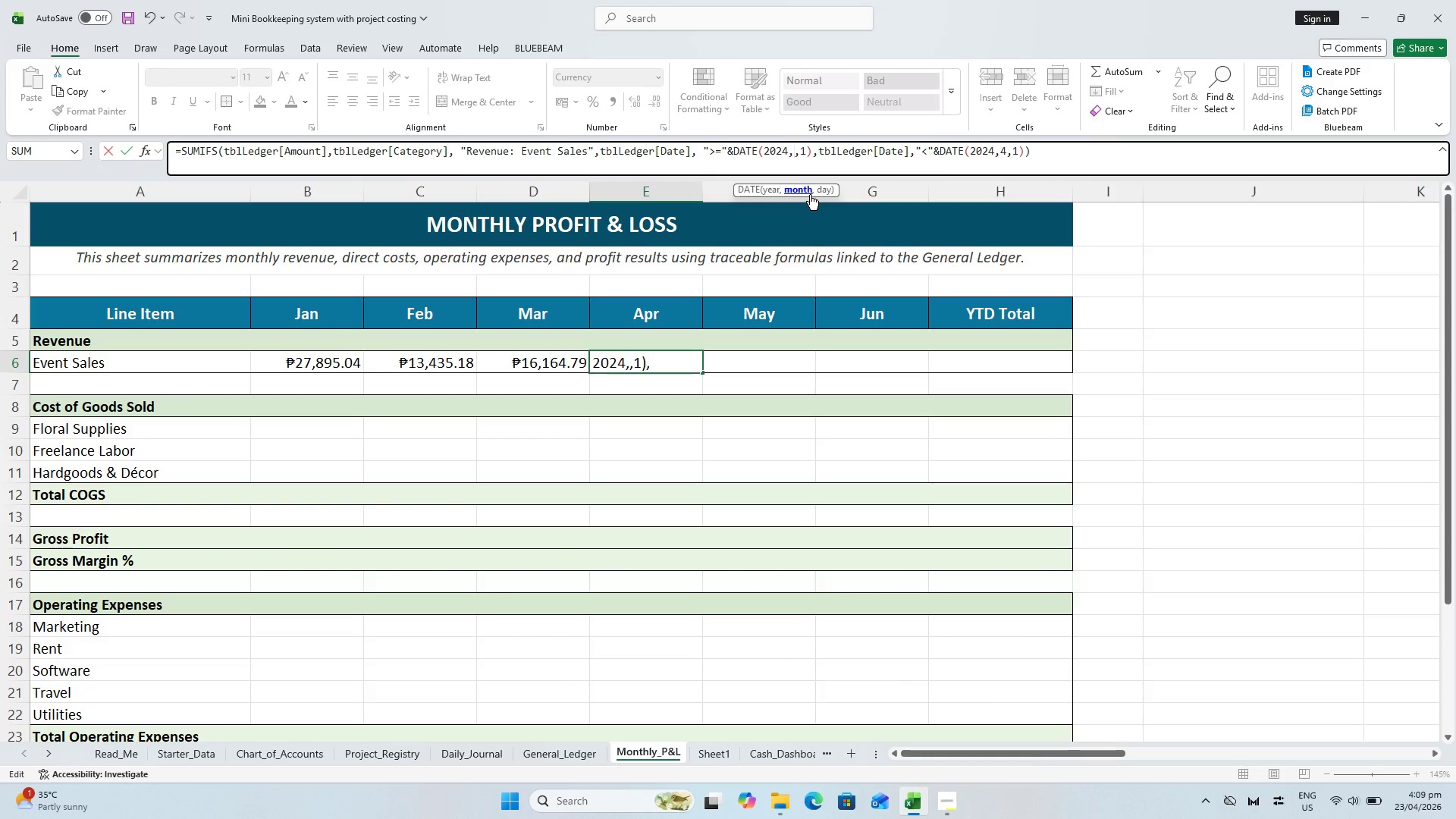 
key(4)
 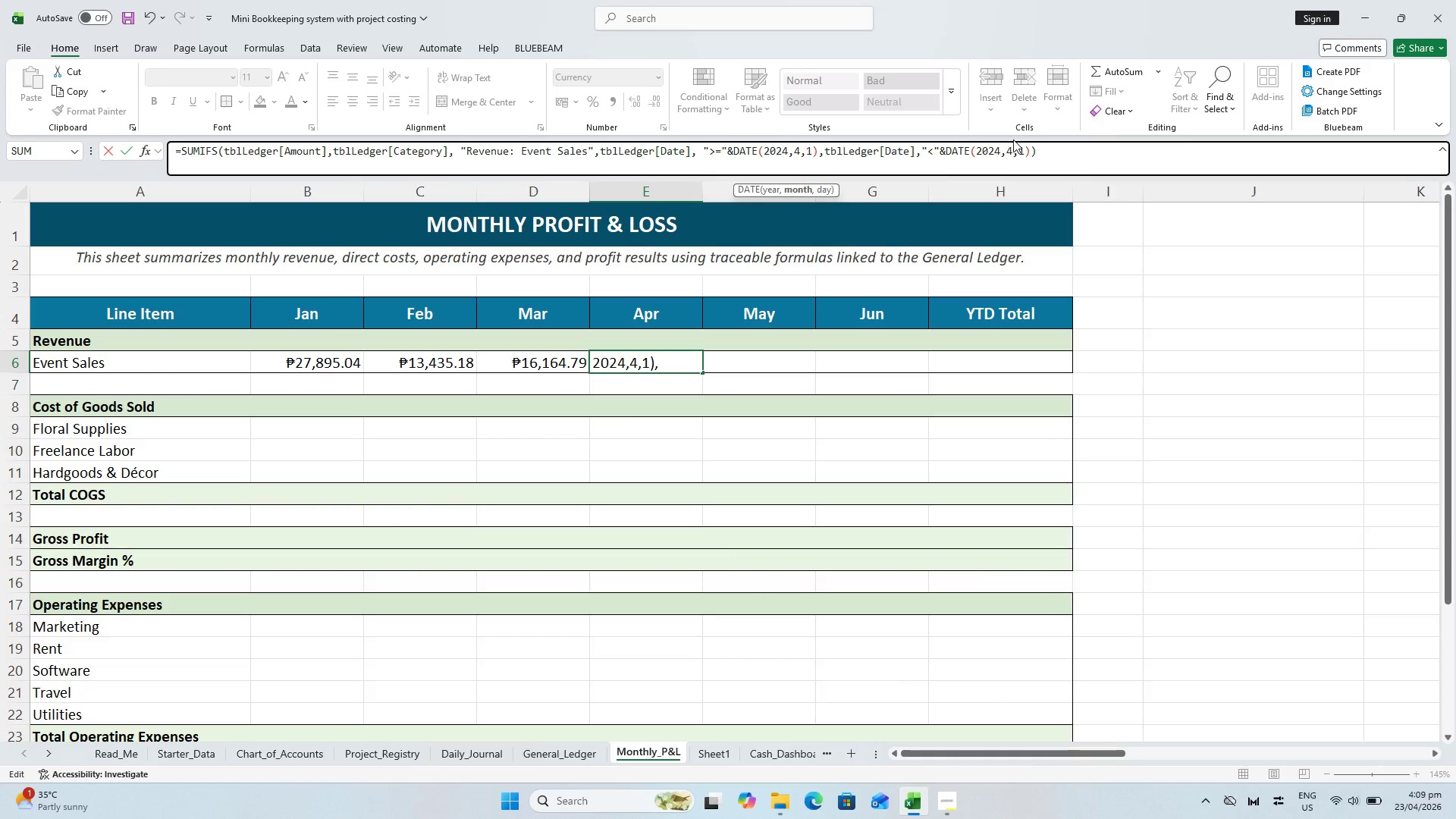 
left_click([1013, 143])
 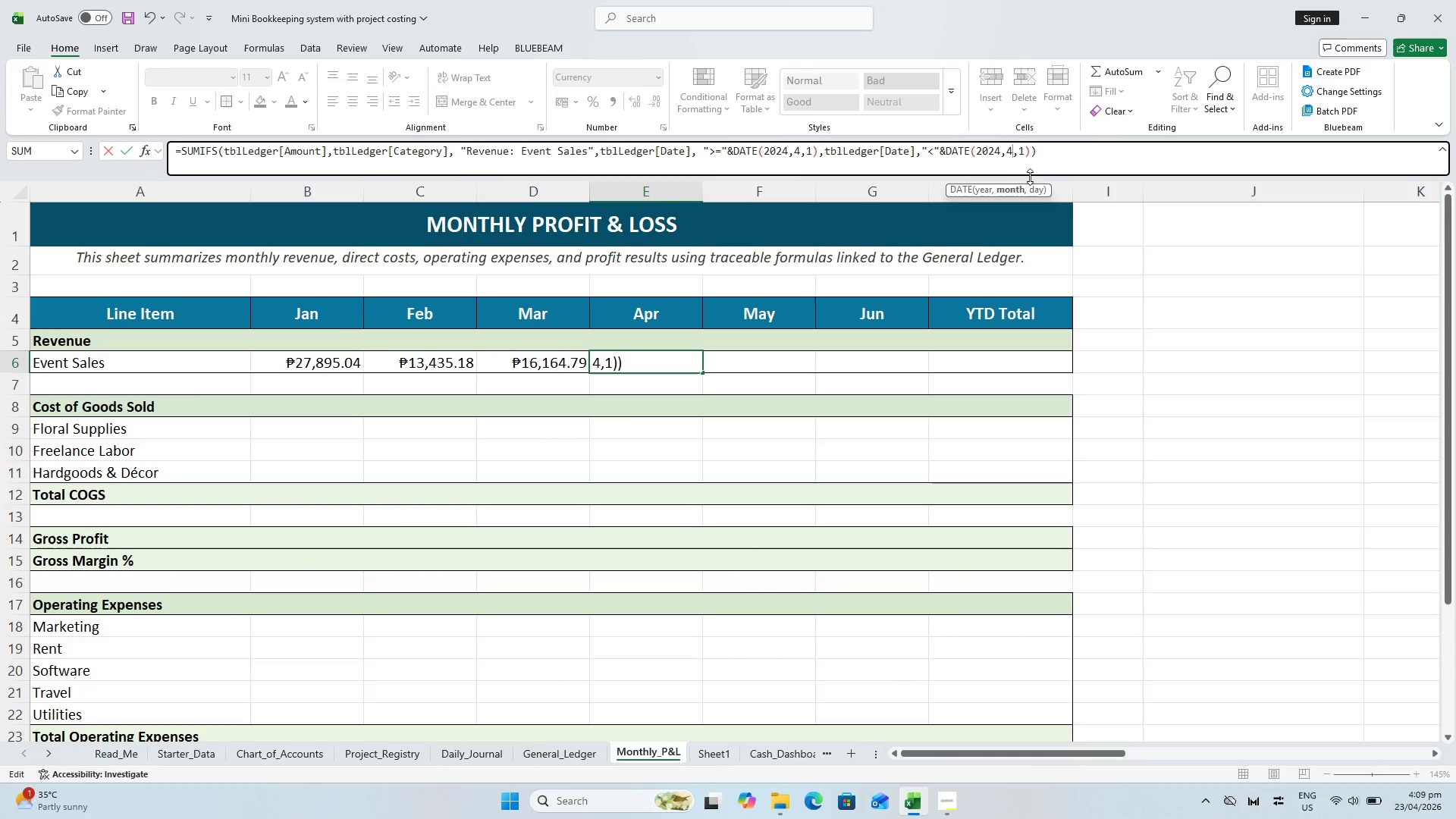 
key(Backspace)
 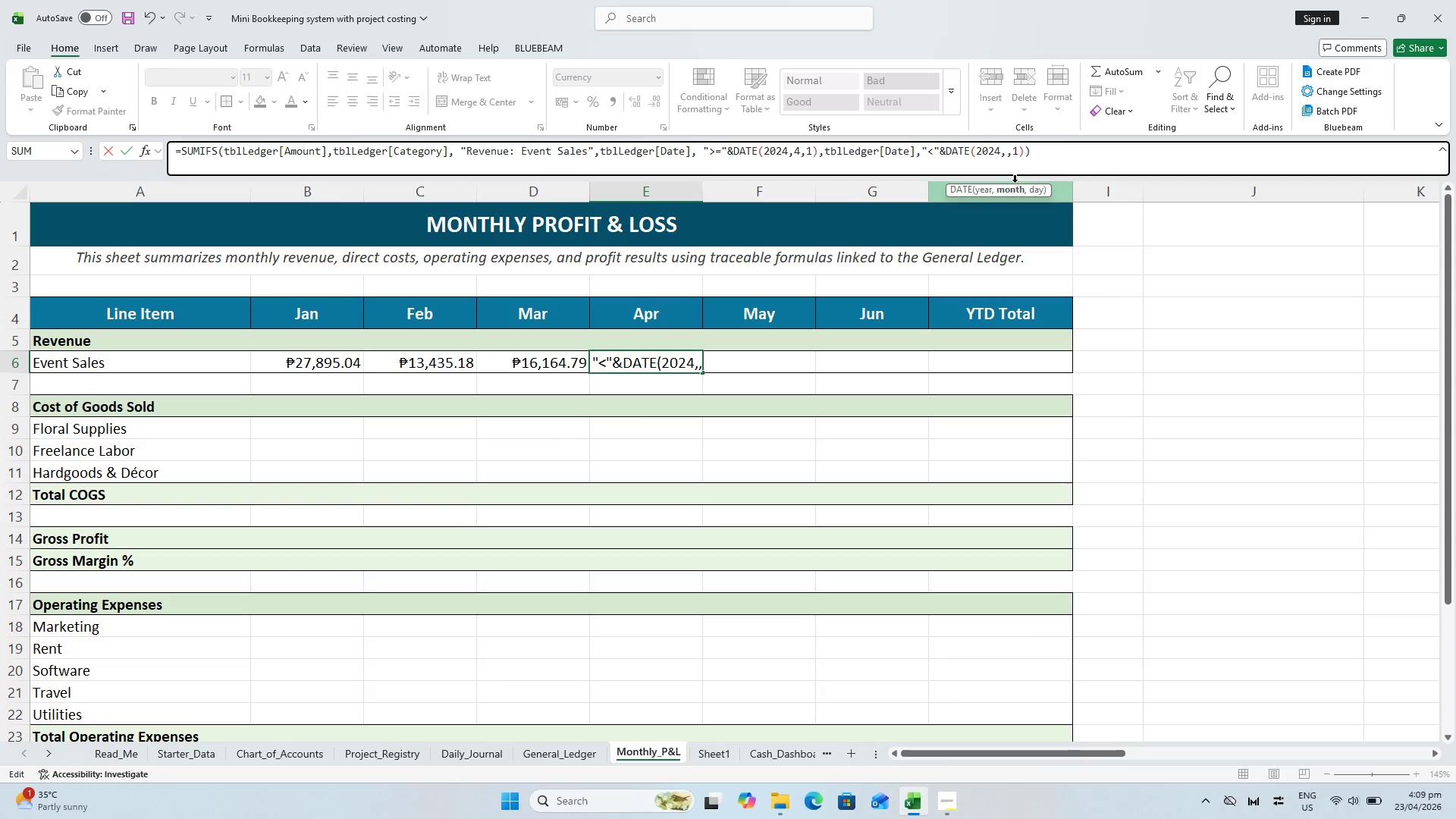 
key(5)
 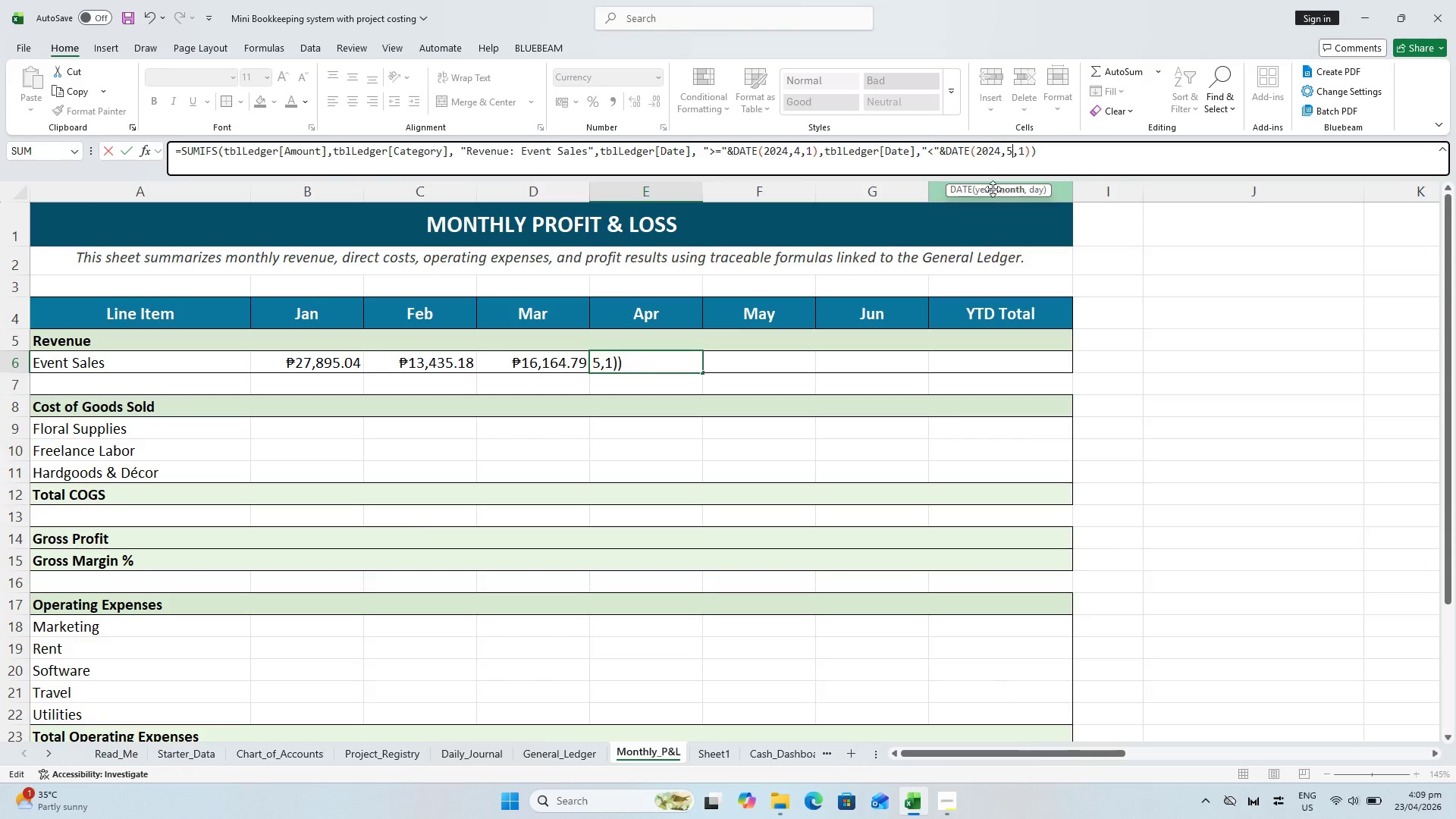 
key(Enter)
 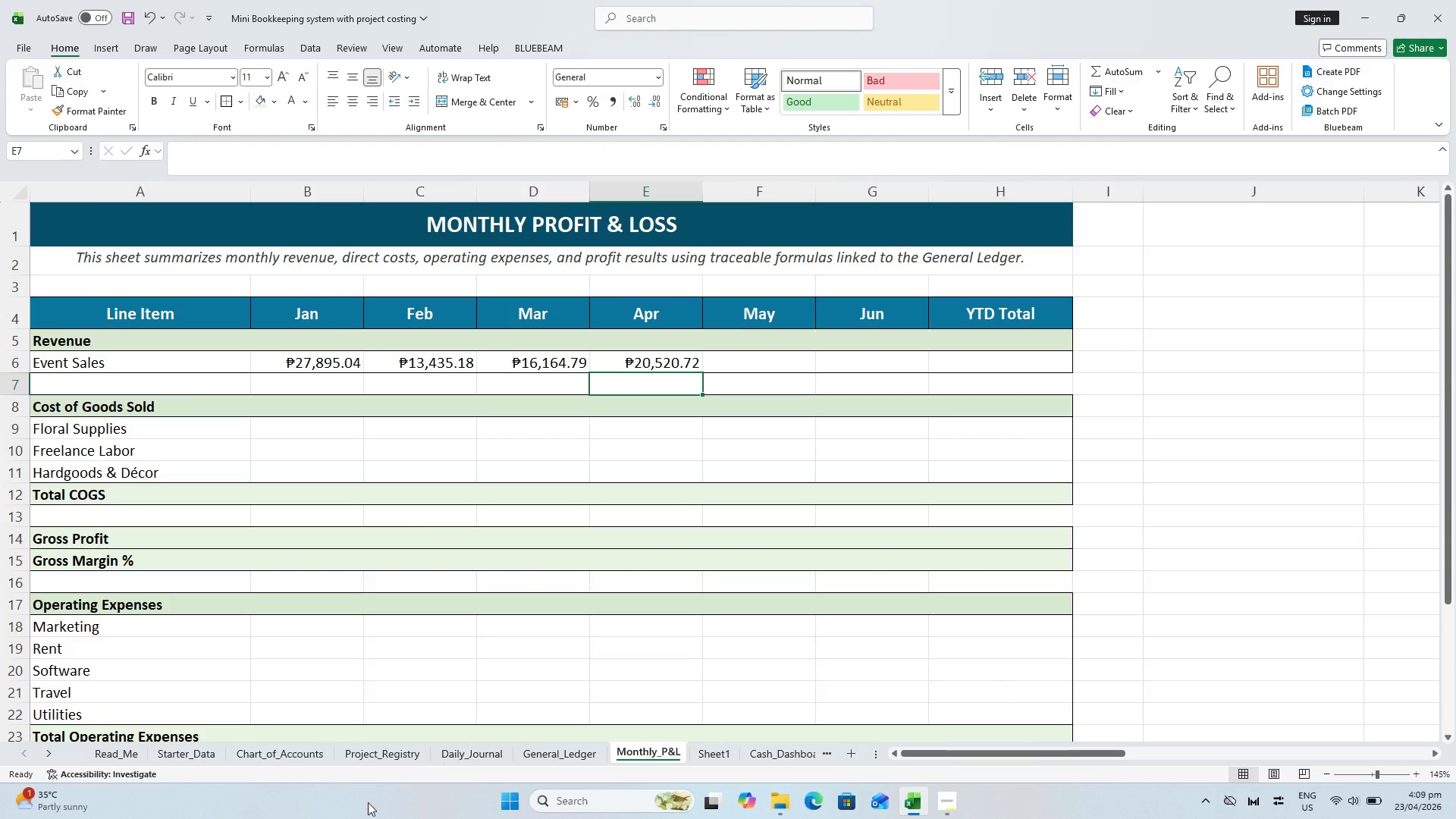 
left_click([304, 761])
 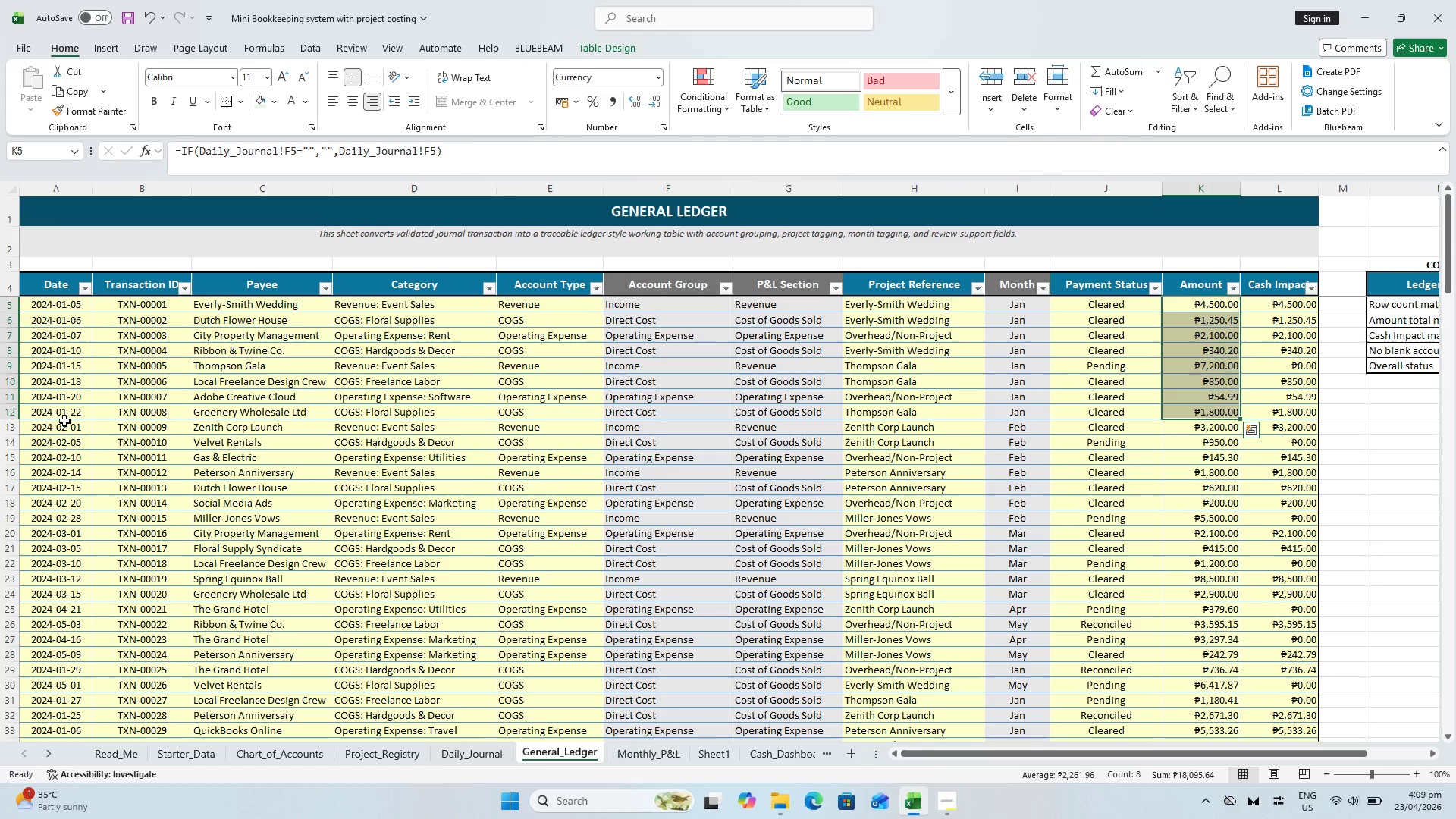 
left_click([17, 423])
 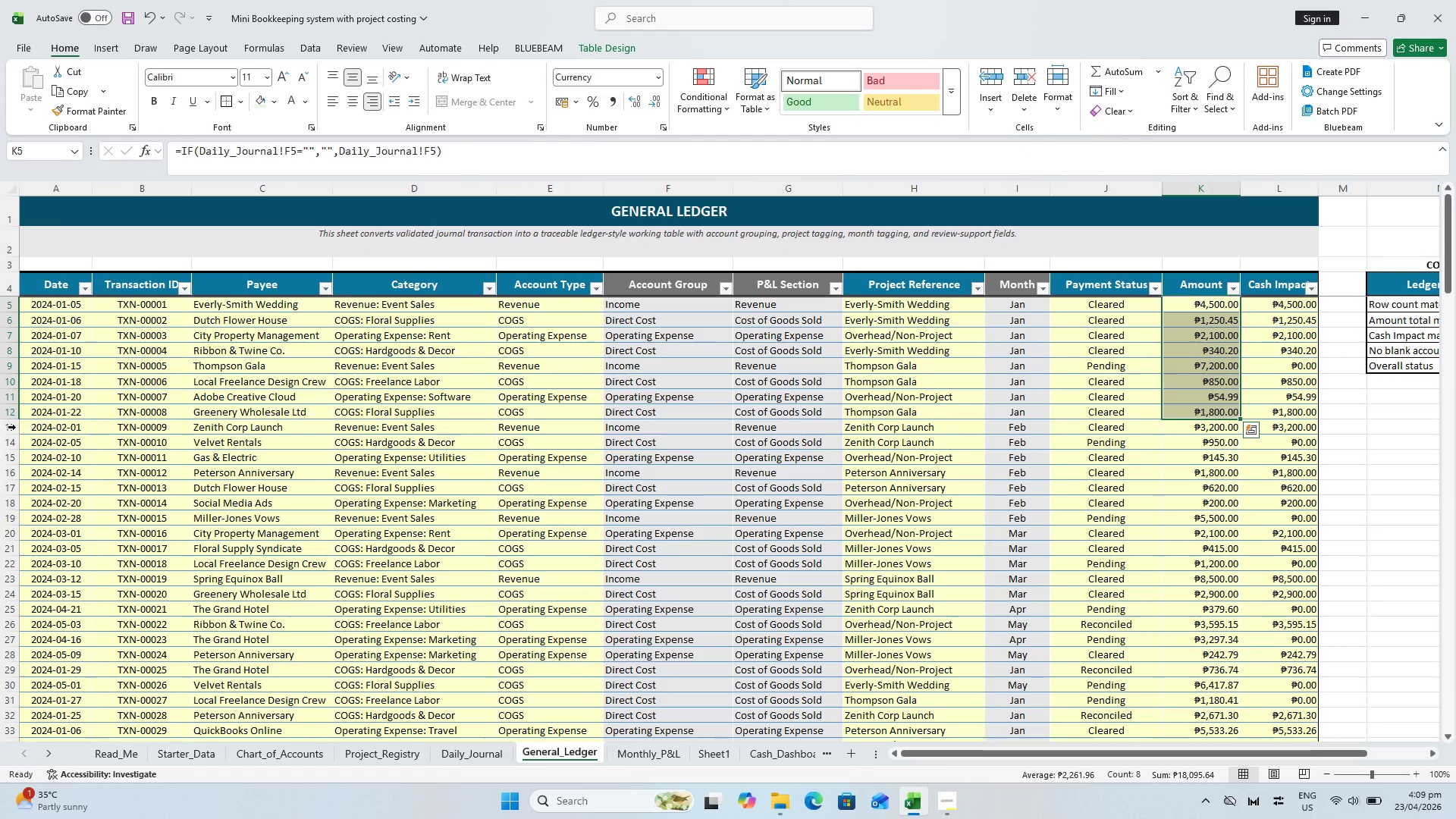 
left_click([3, 426])
 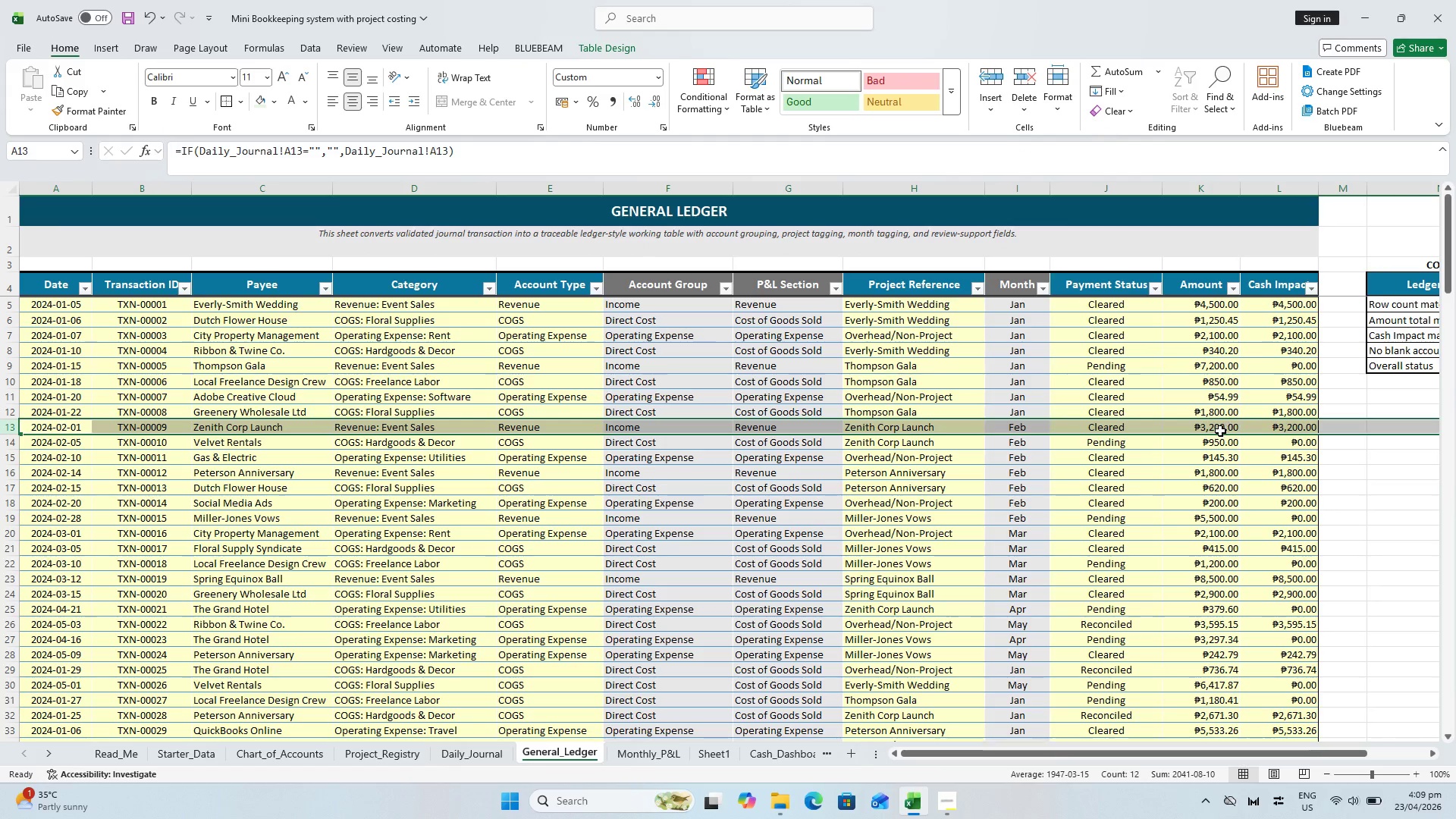 
left_click([1219, 431])
 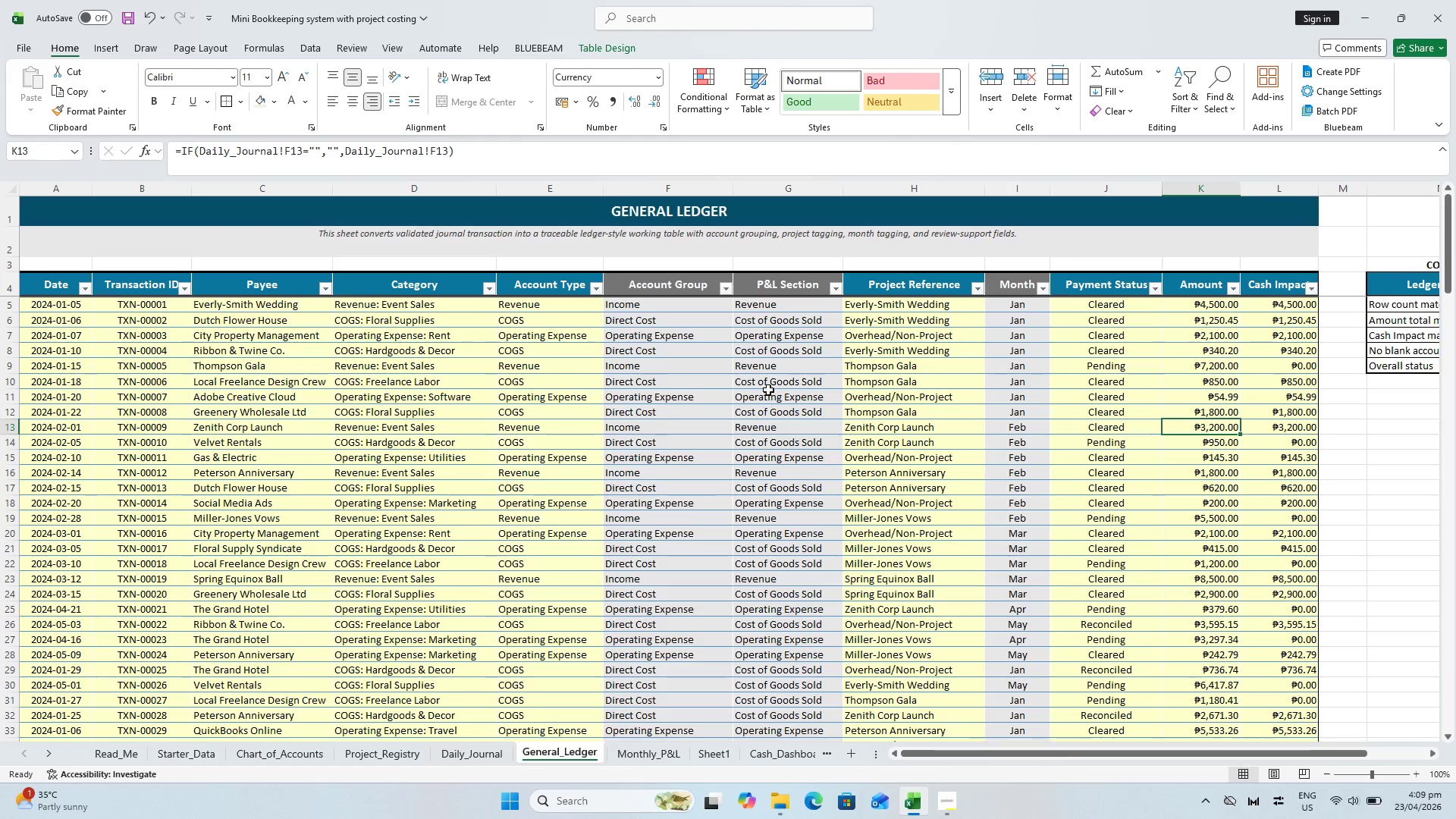 
wait(5.44)
 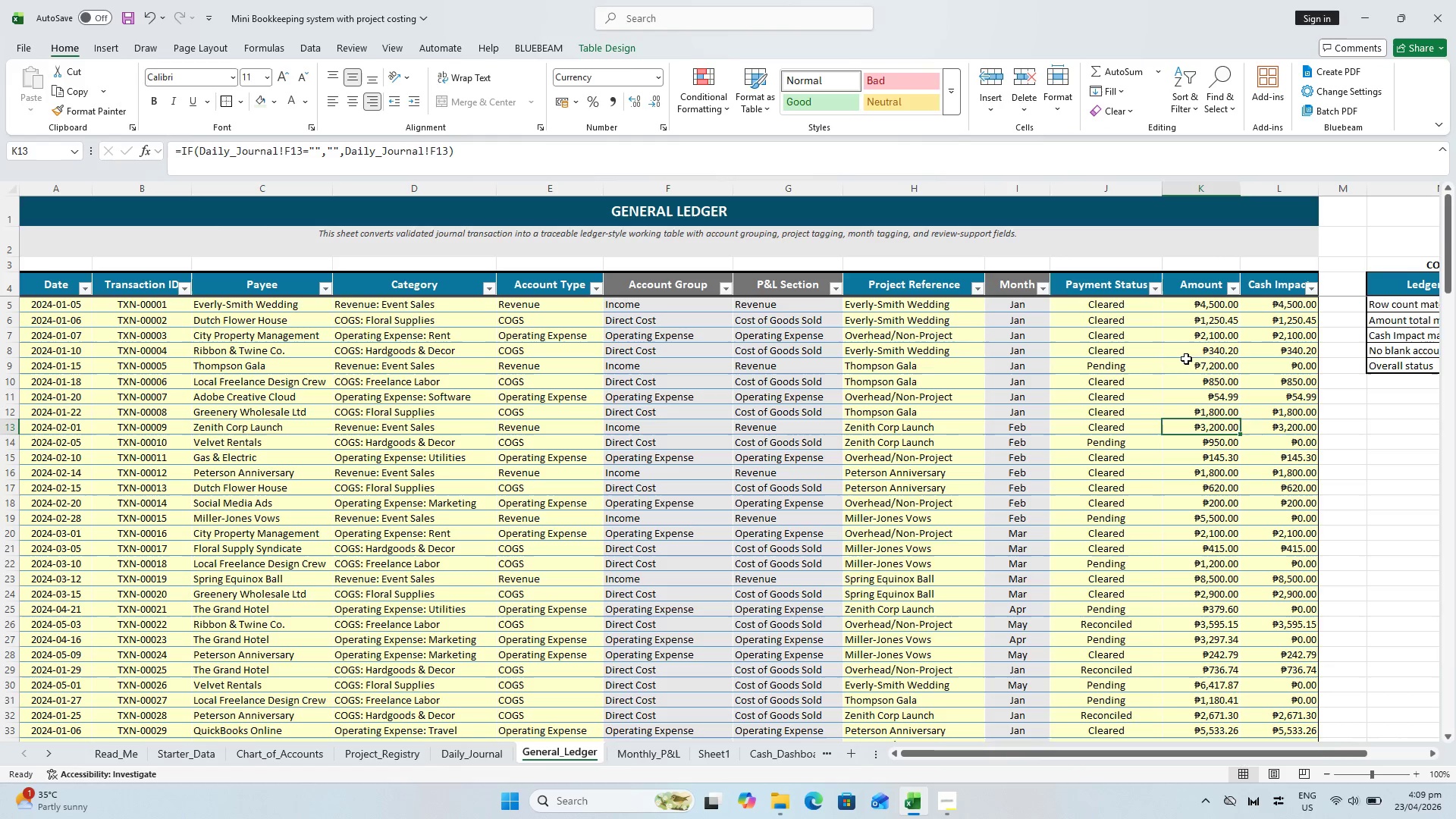 
hold_key(key=ControlLeft, duration=2.92)
left_click([1222, 367])
 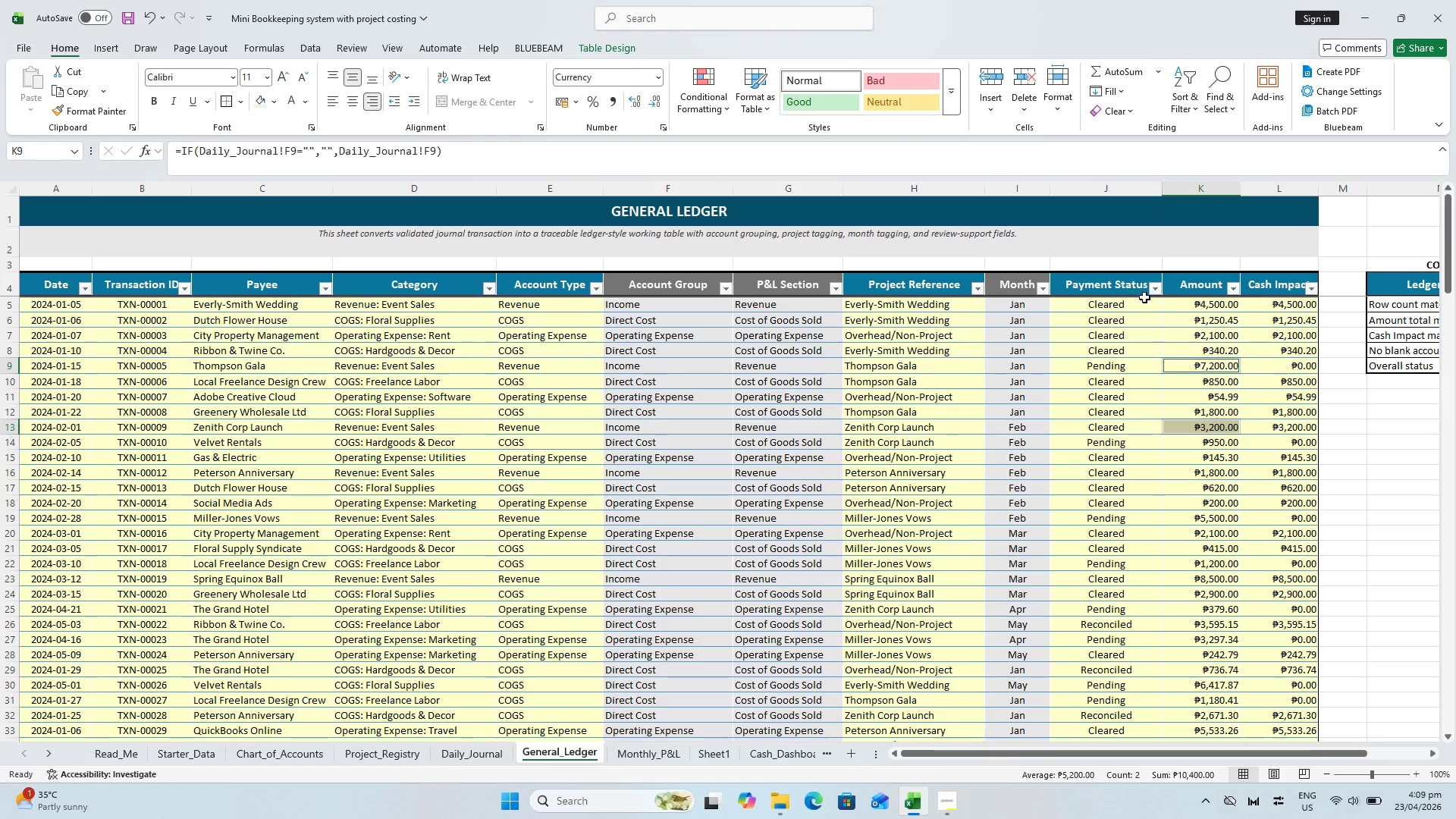 
left_click([1188, 303])
 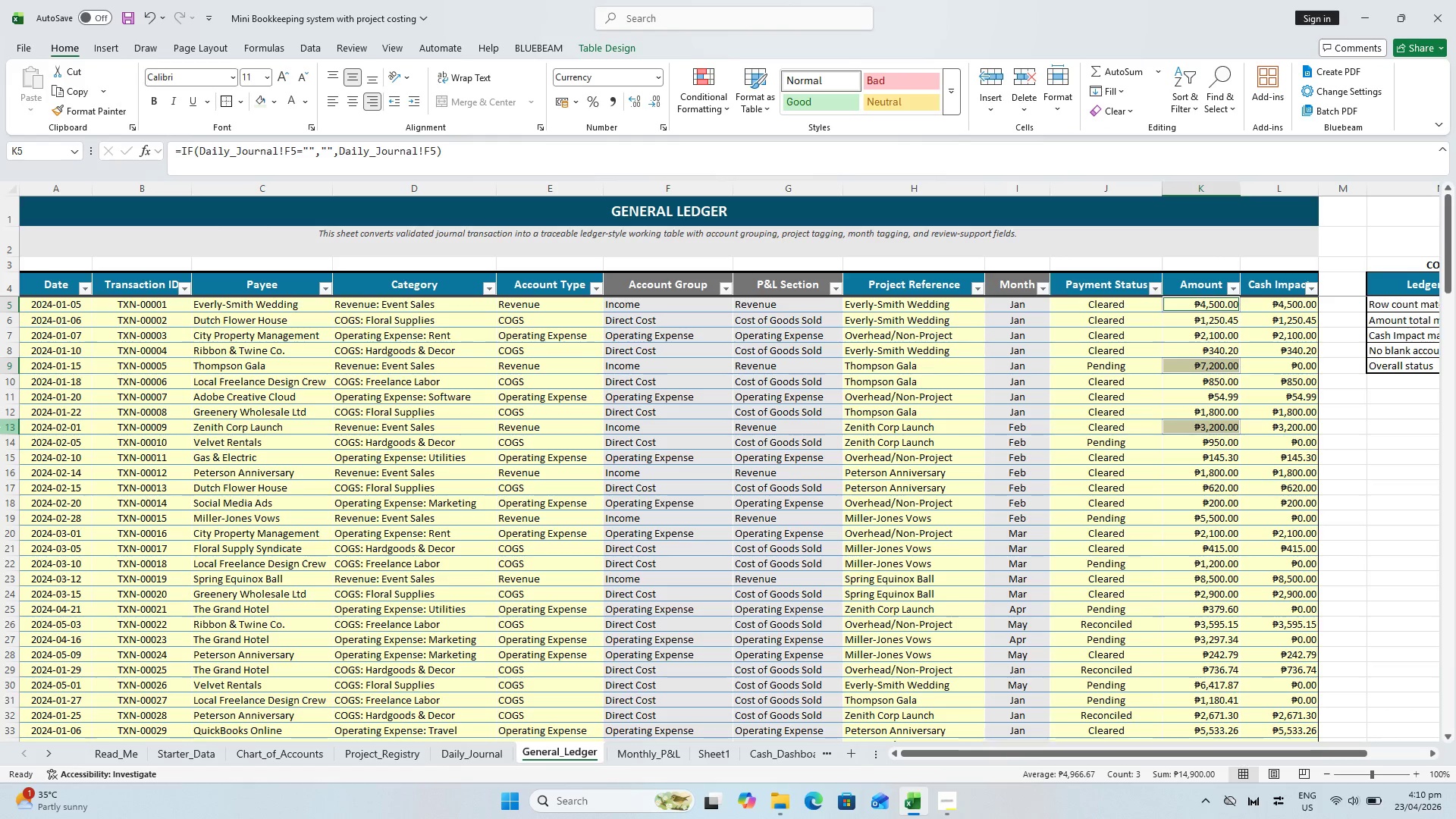 
wait(9.56)
 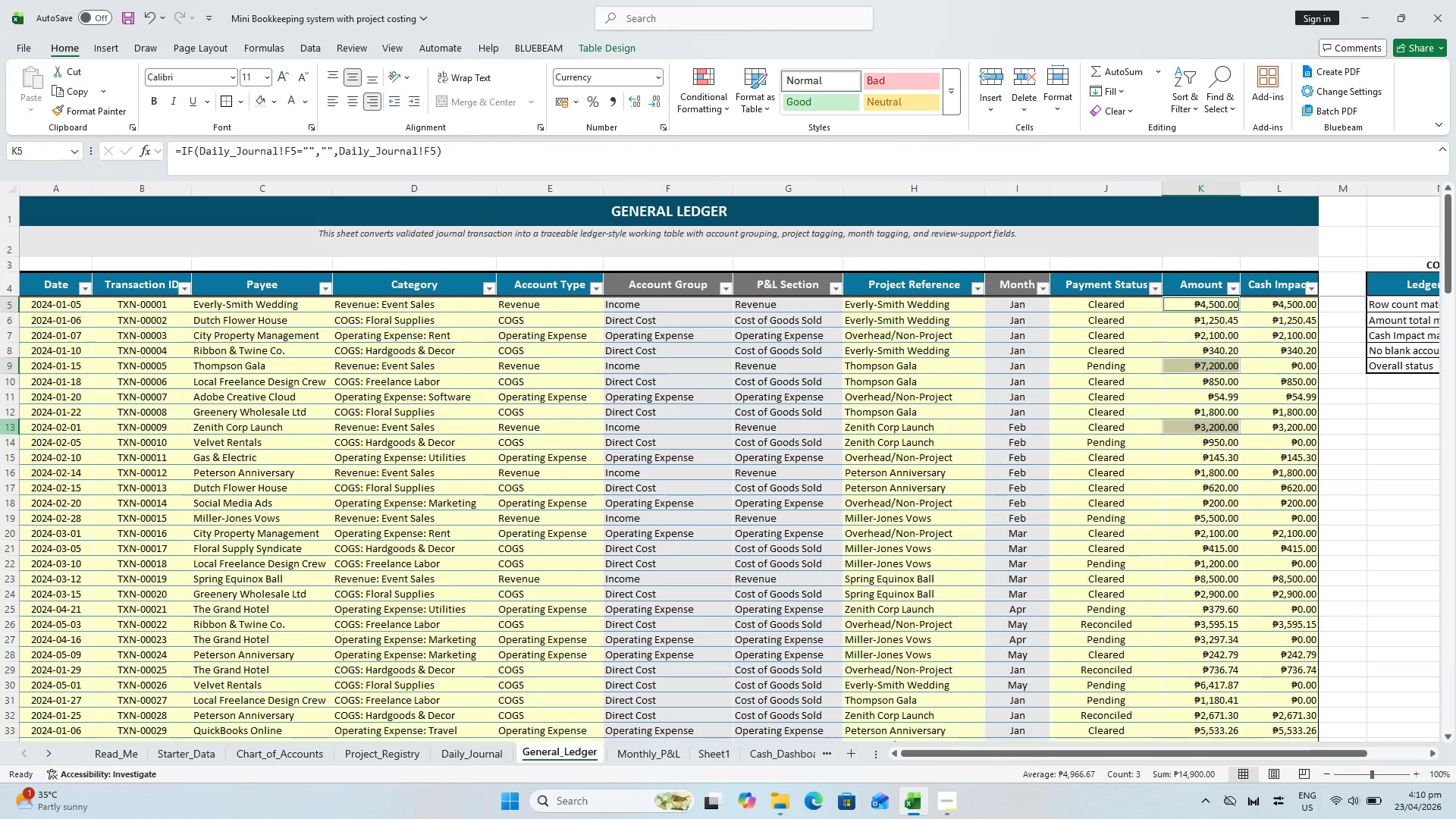 
left_click([660, 758])
 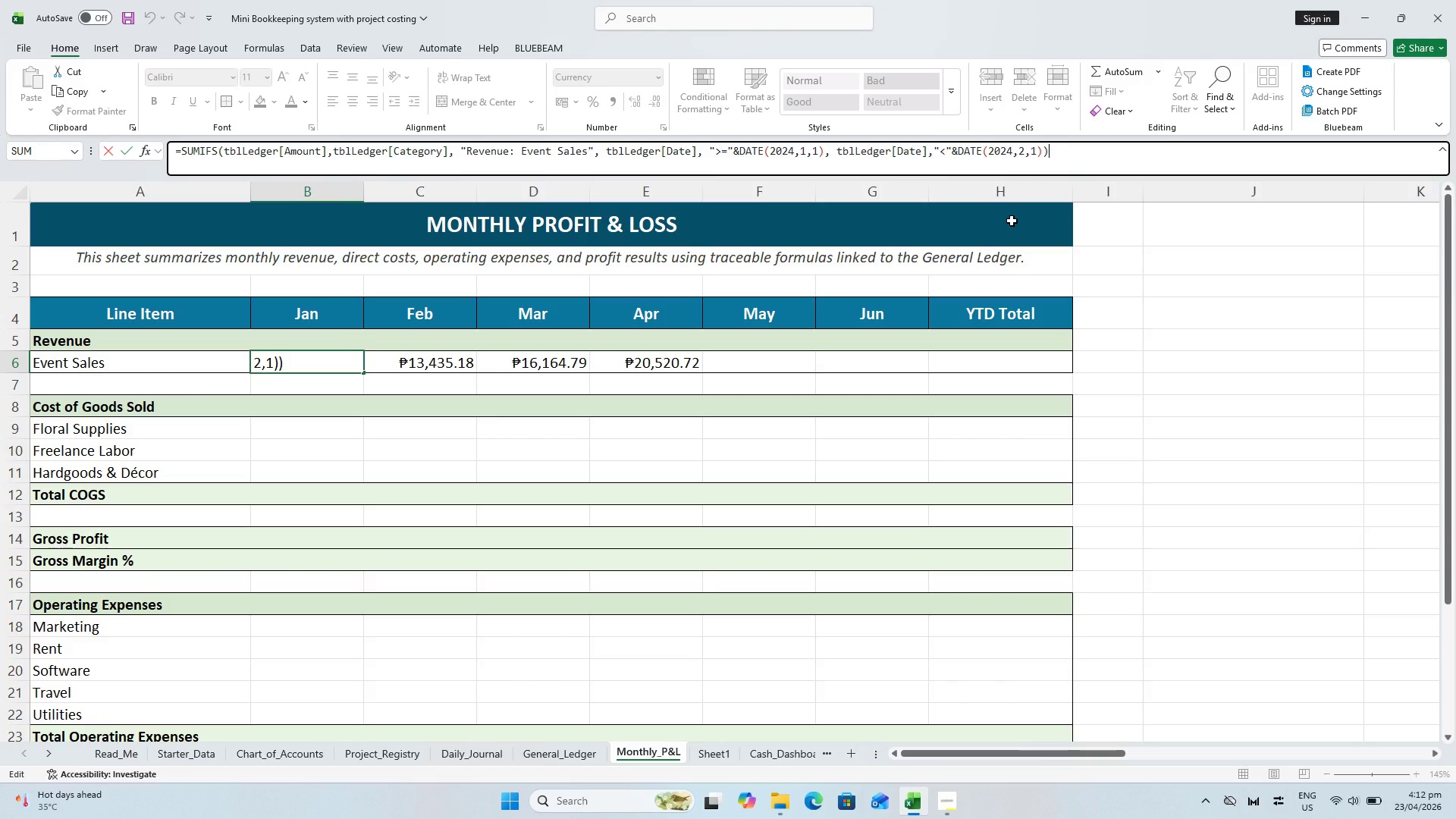 
wait(152.98)
 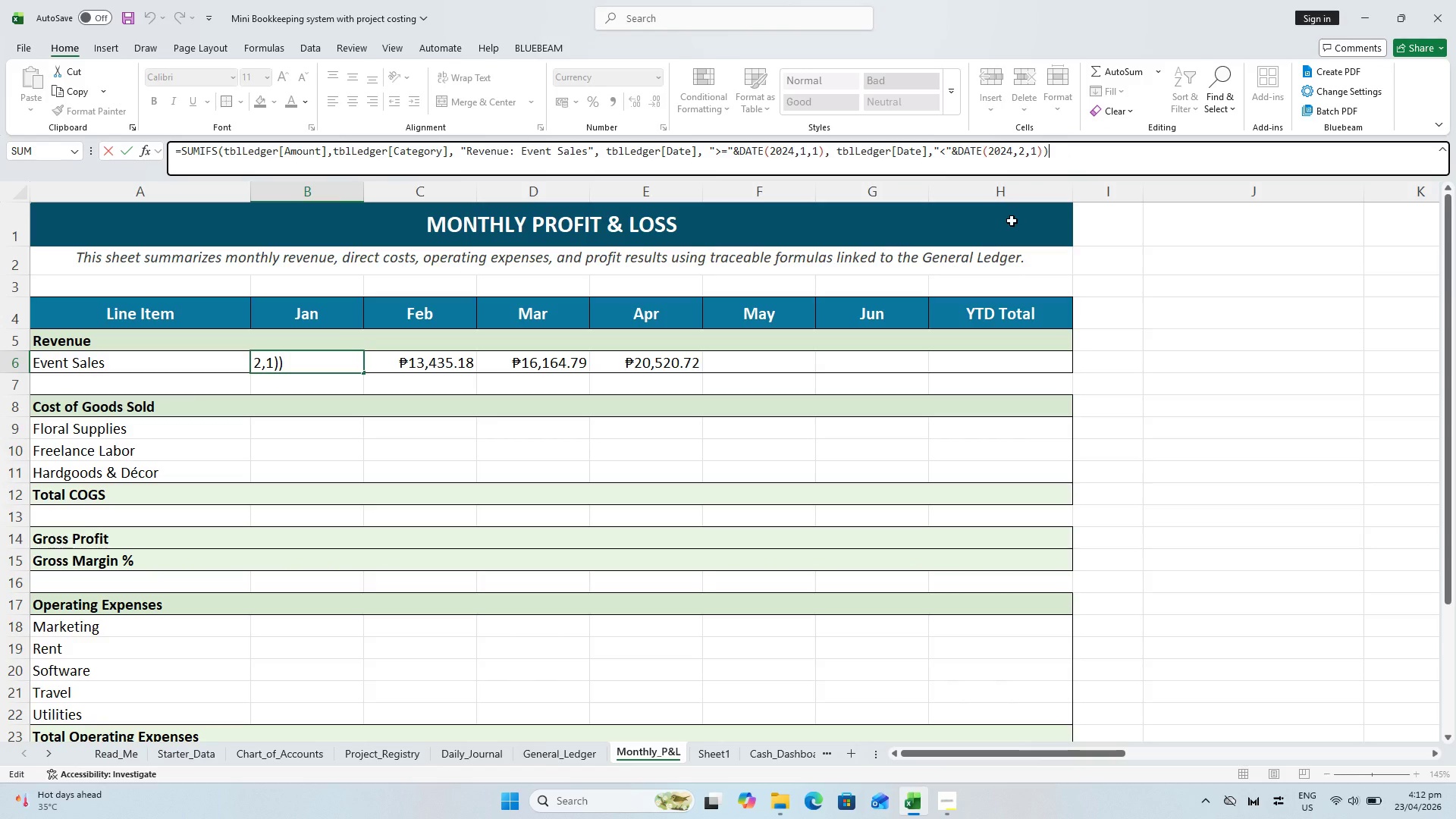 
scroll: coordinate [1038, 171], scroll_direction: down, amount: 1.0
 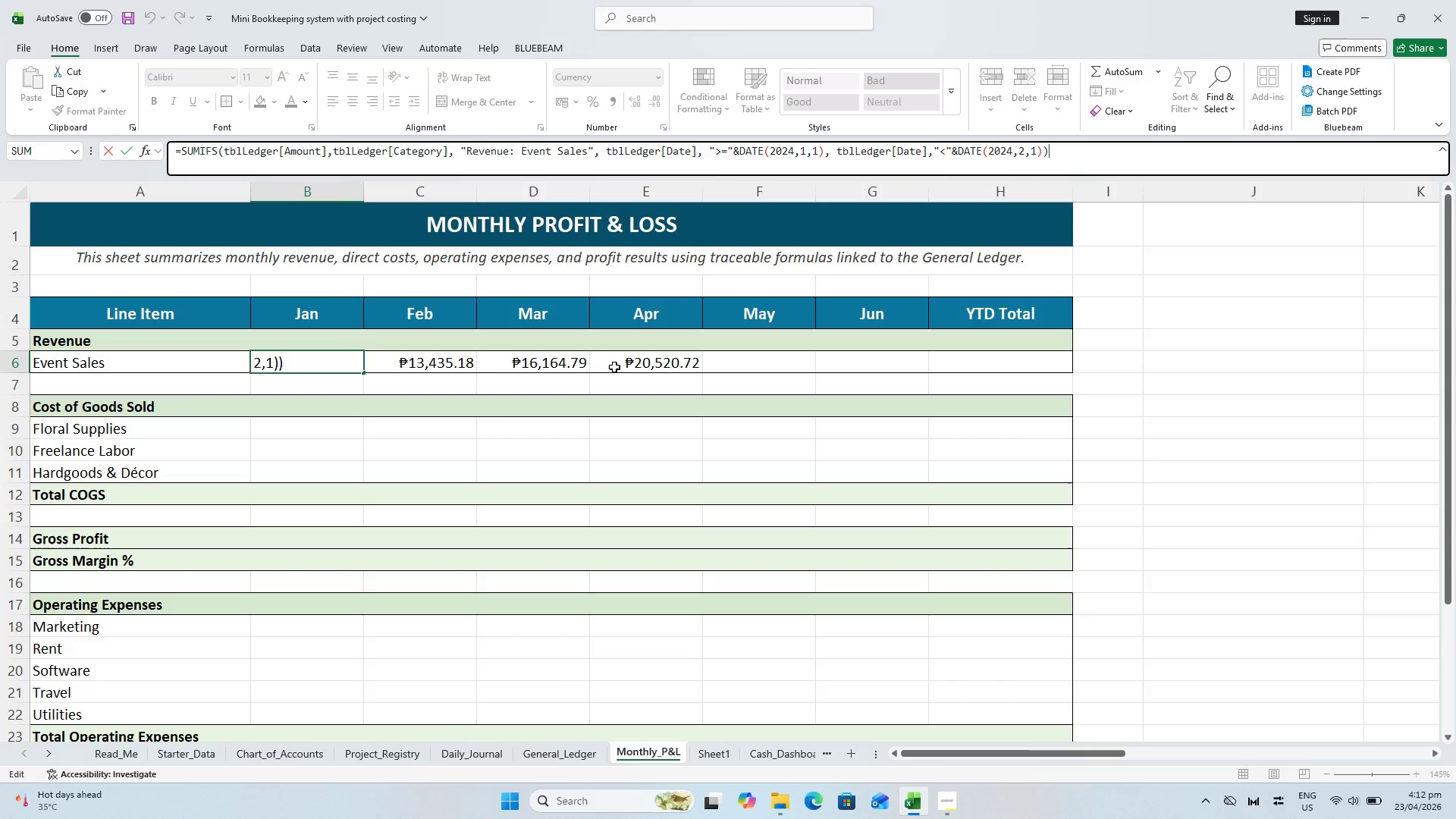 
wait(20.48)
 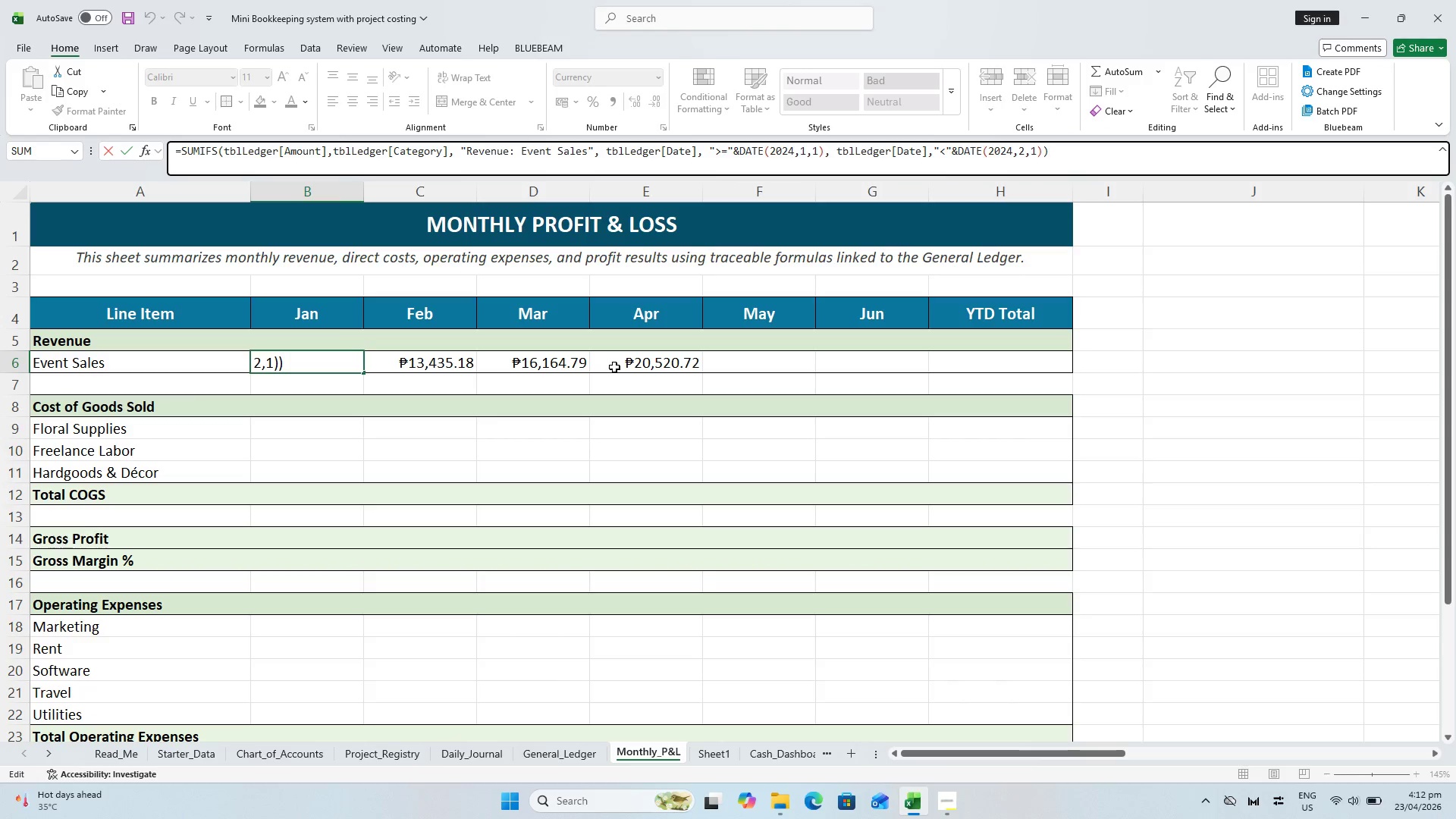 
key(Control+C)
 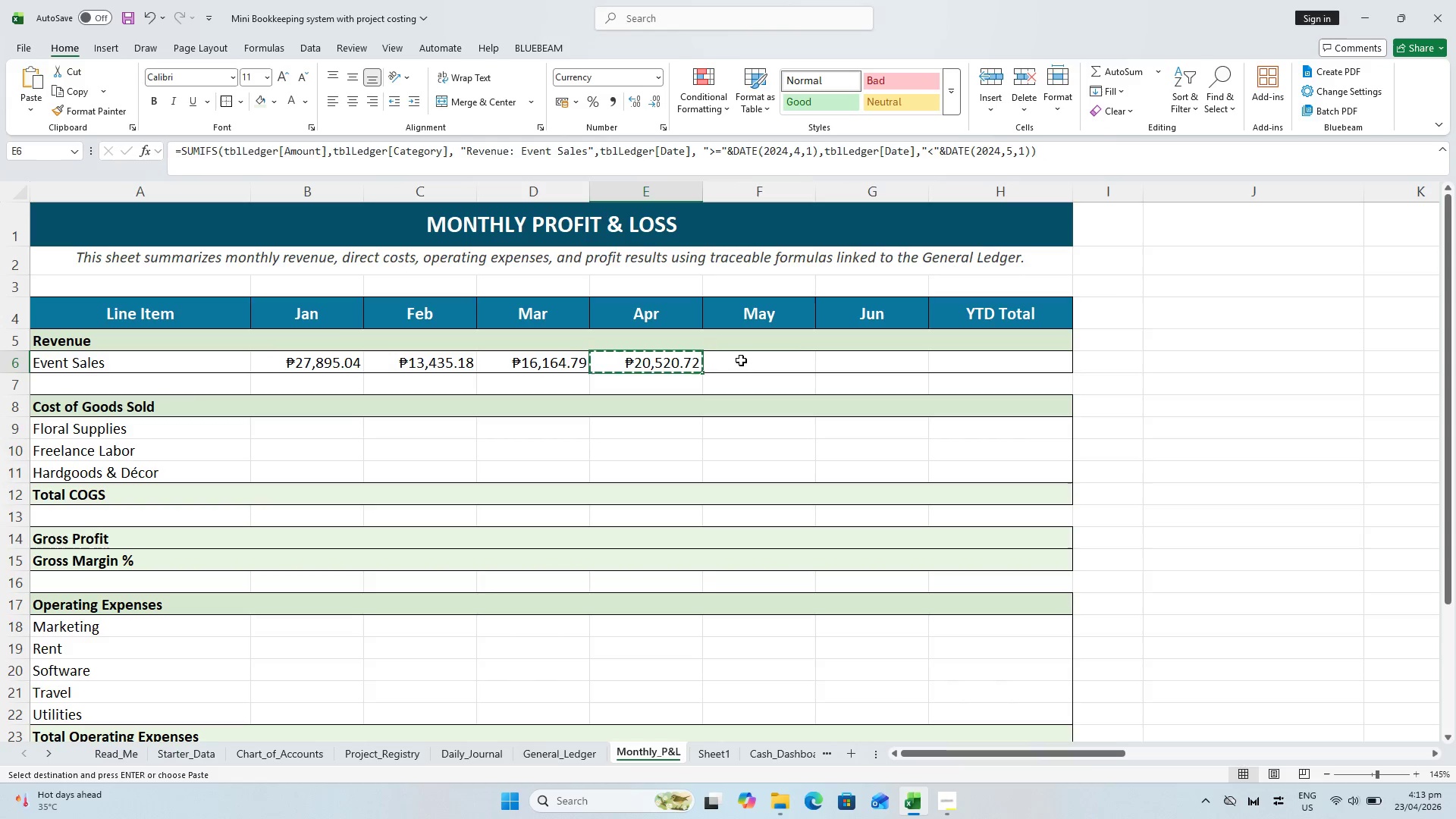 
left_click([742, 360])
 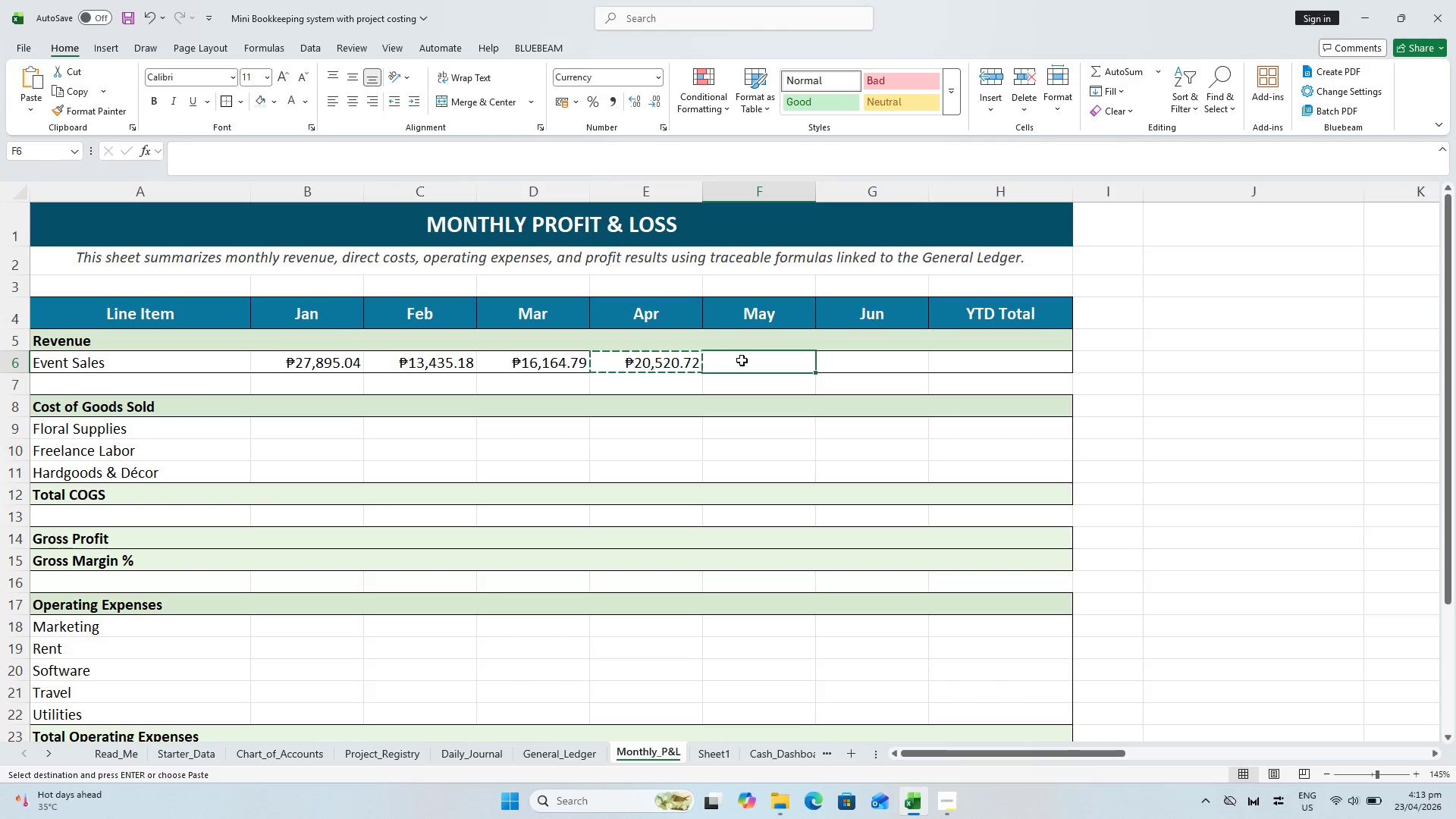 
key(Control+V)
 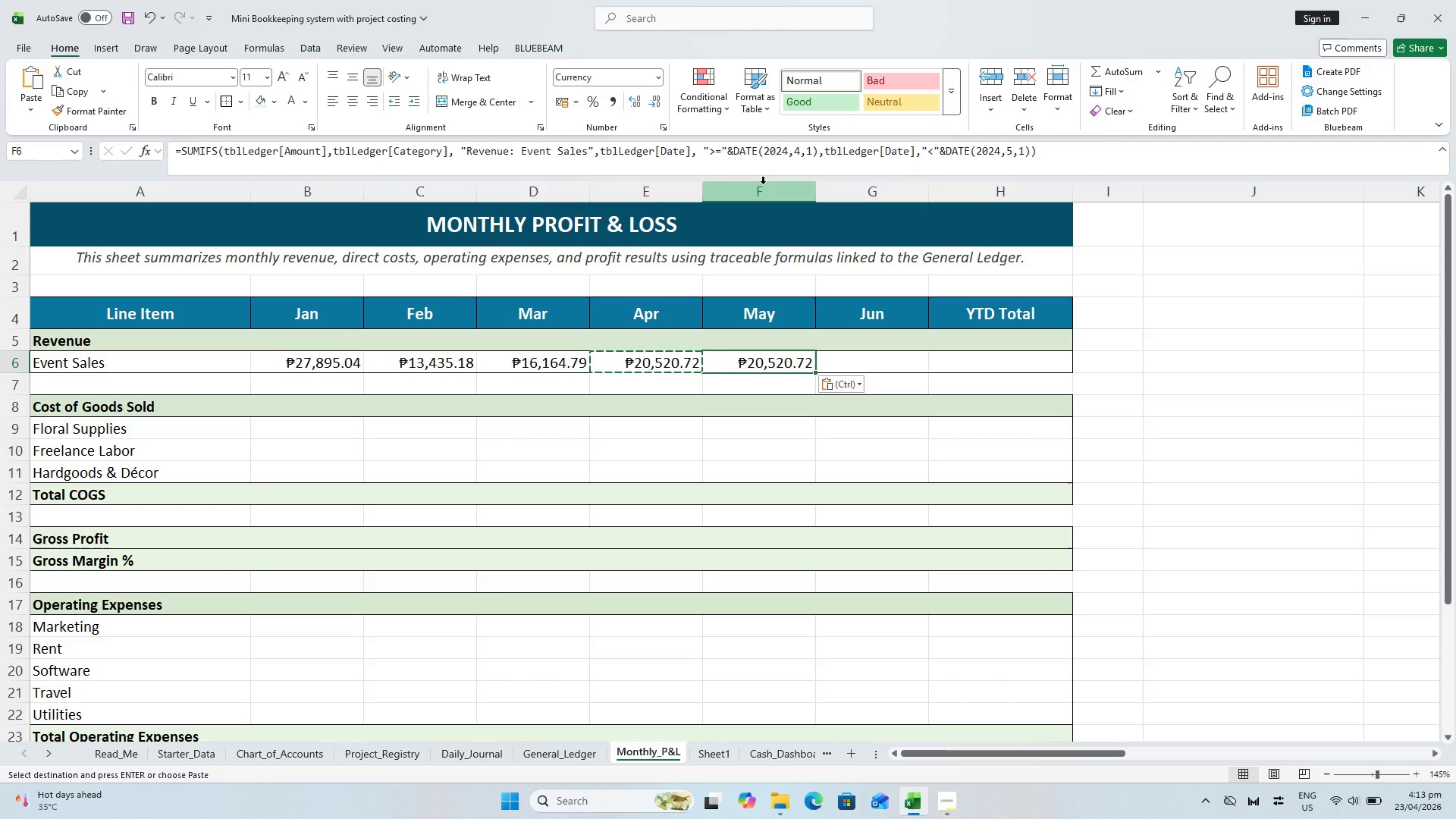 
left_click([802, 149])
 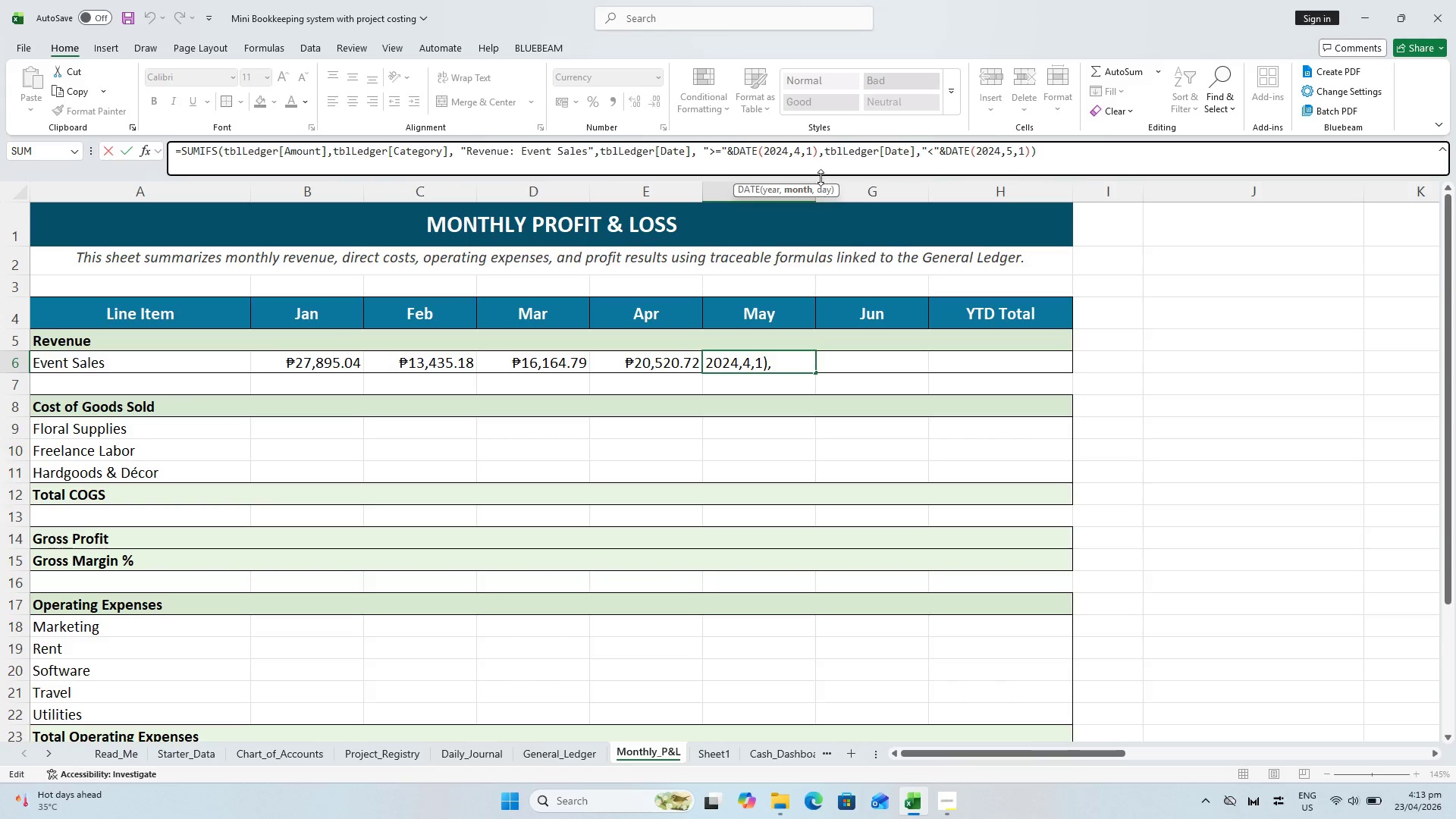 
key(Backspace)
 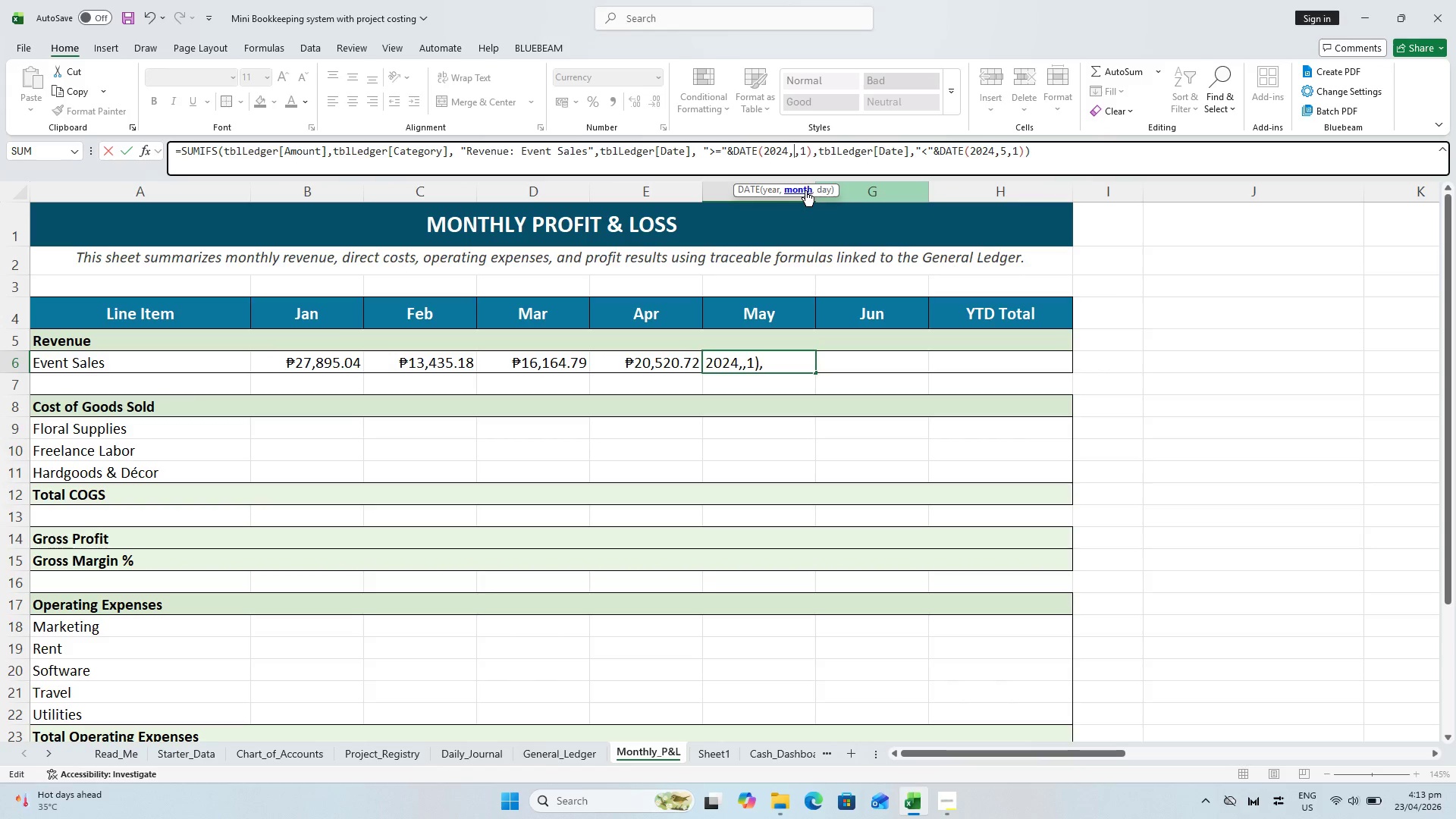 
key(5)
 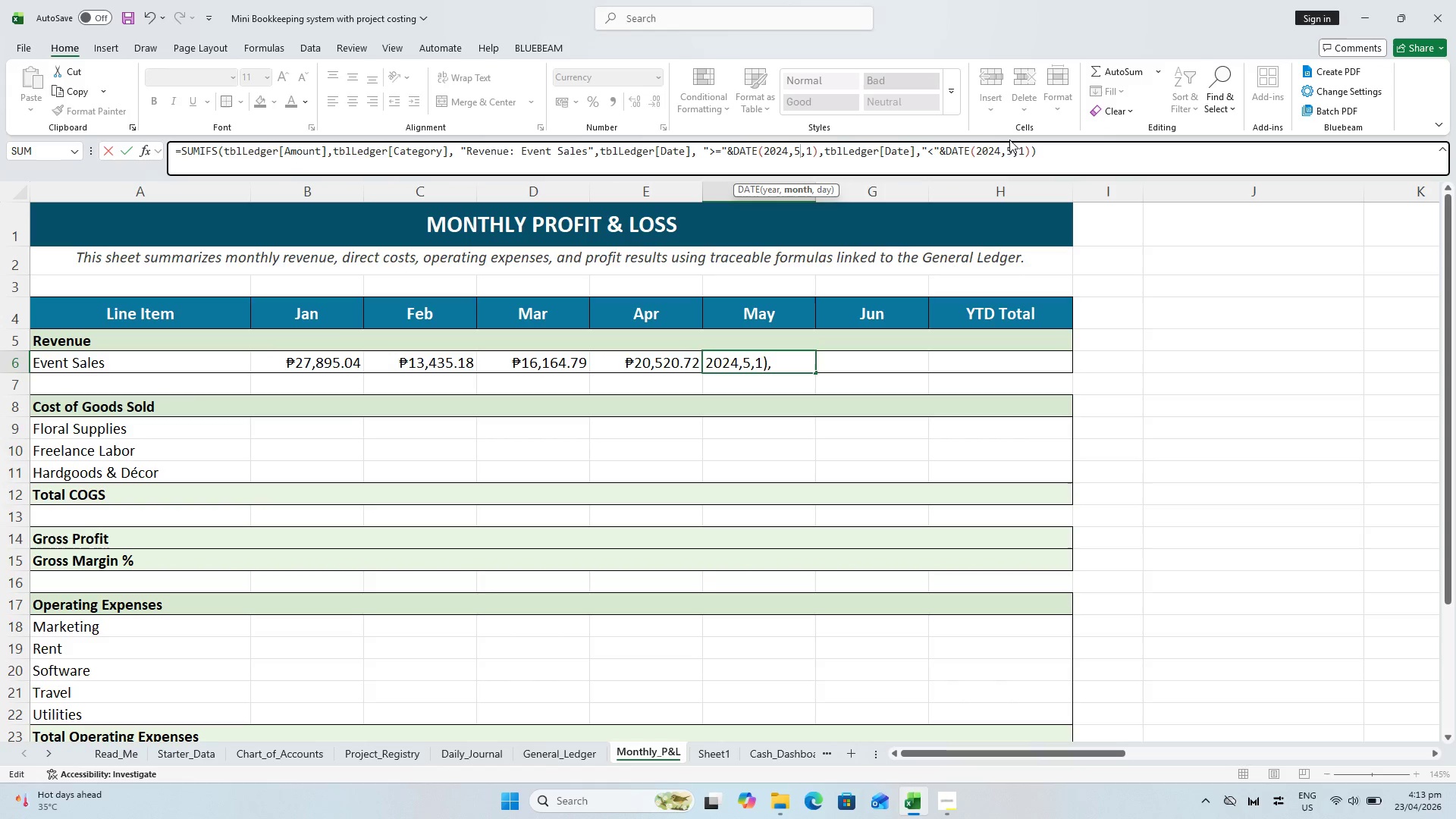 
left_click([1009, 146])
 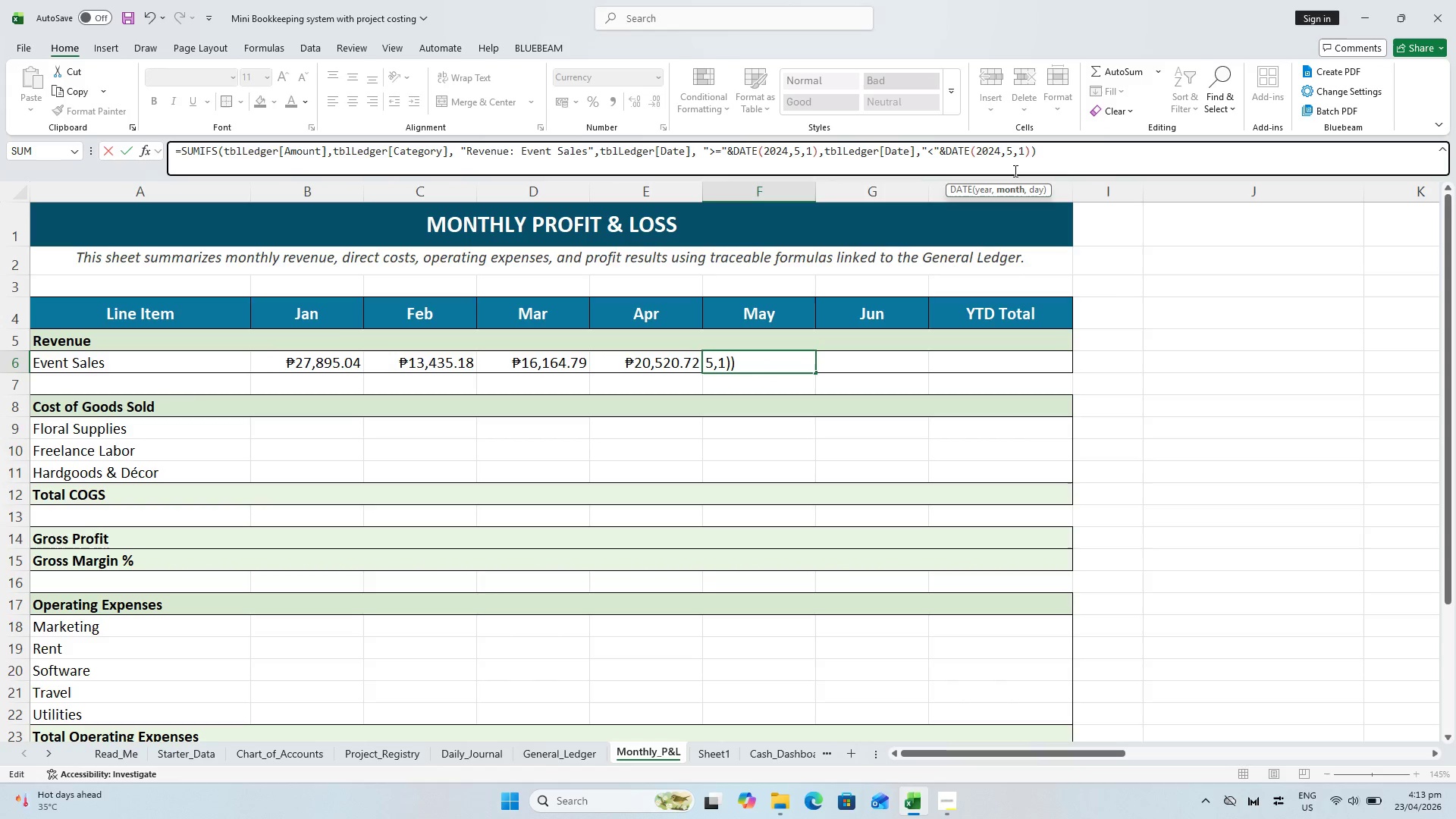 
key(ArrowRight)
 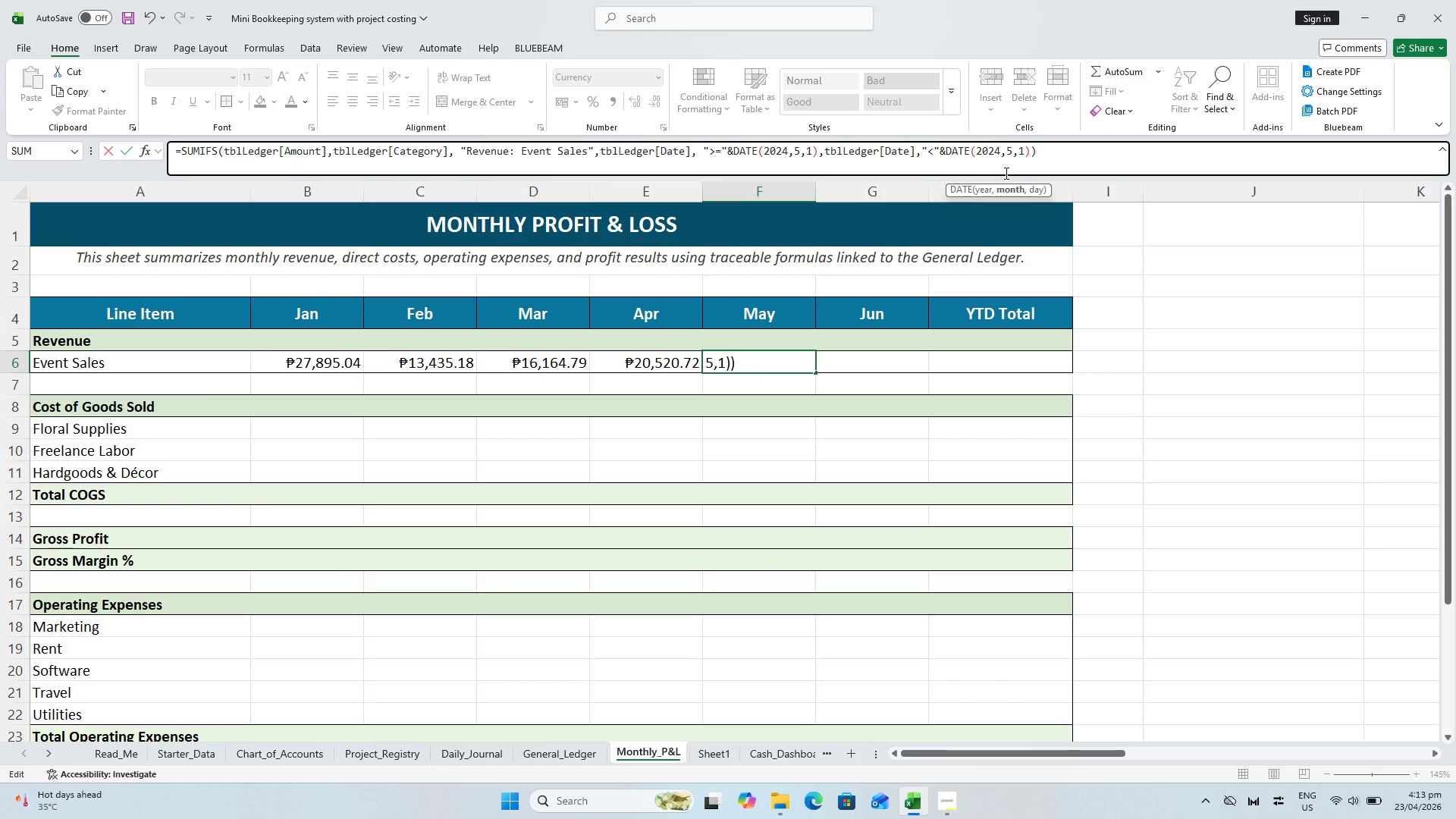 
key(Backspace)
 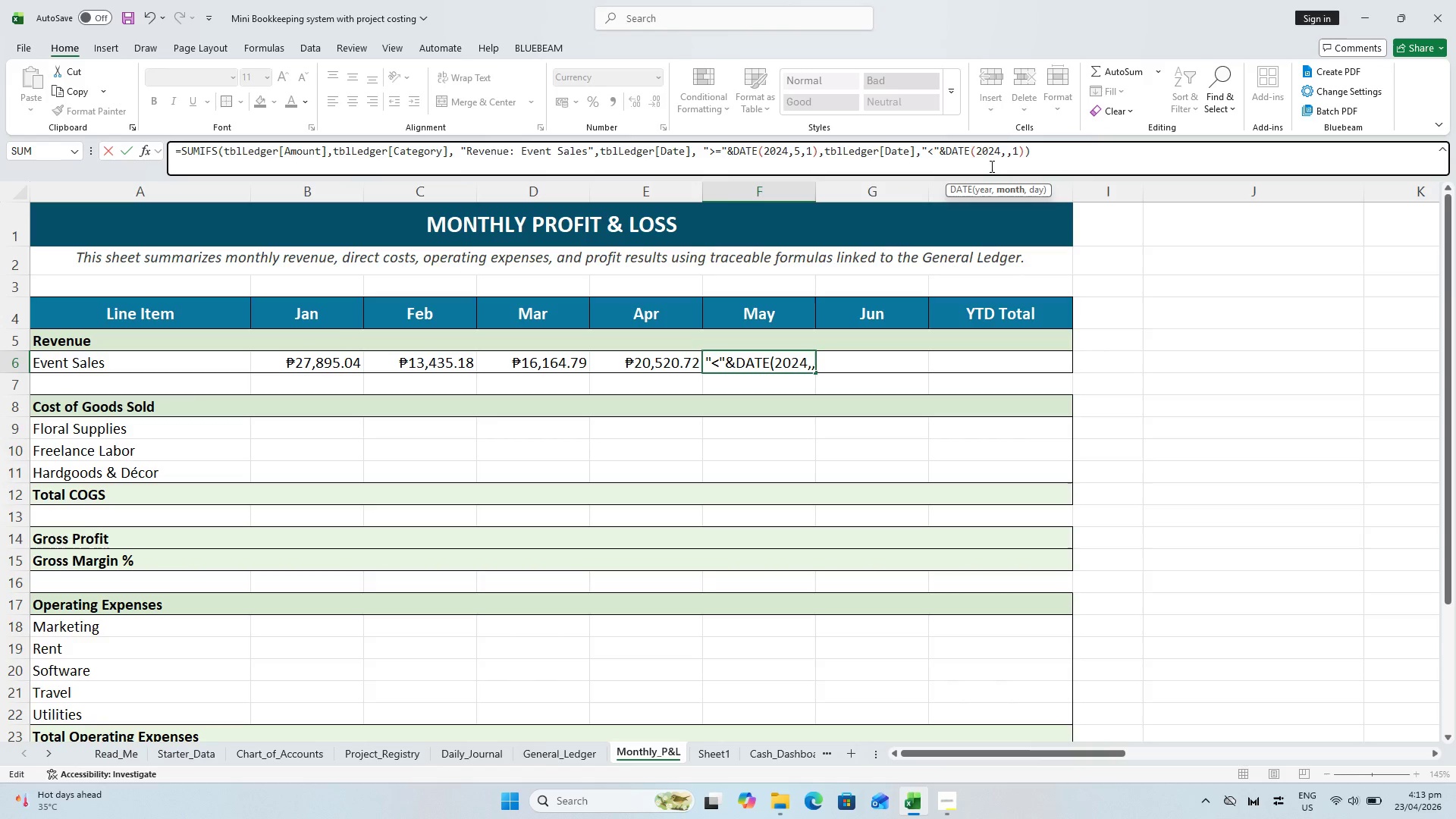 
key(6)
 